 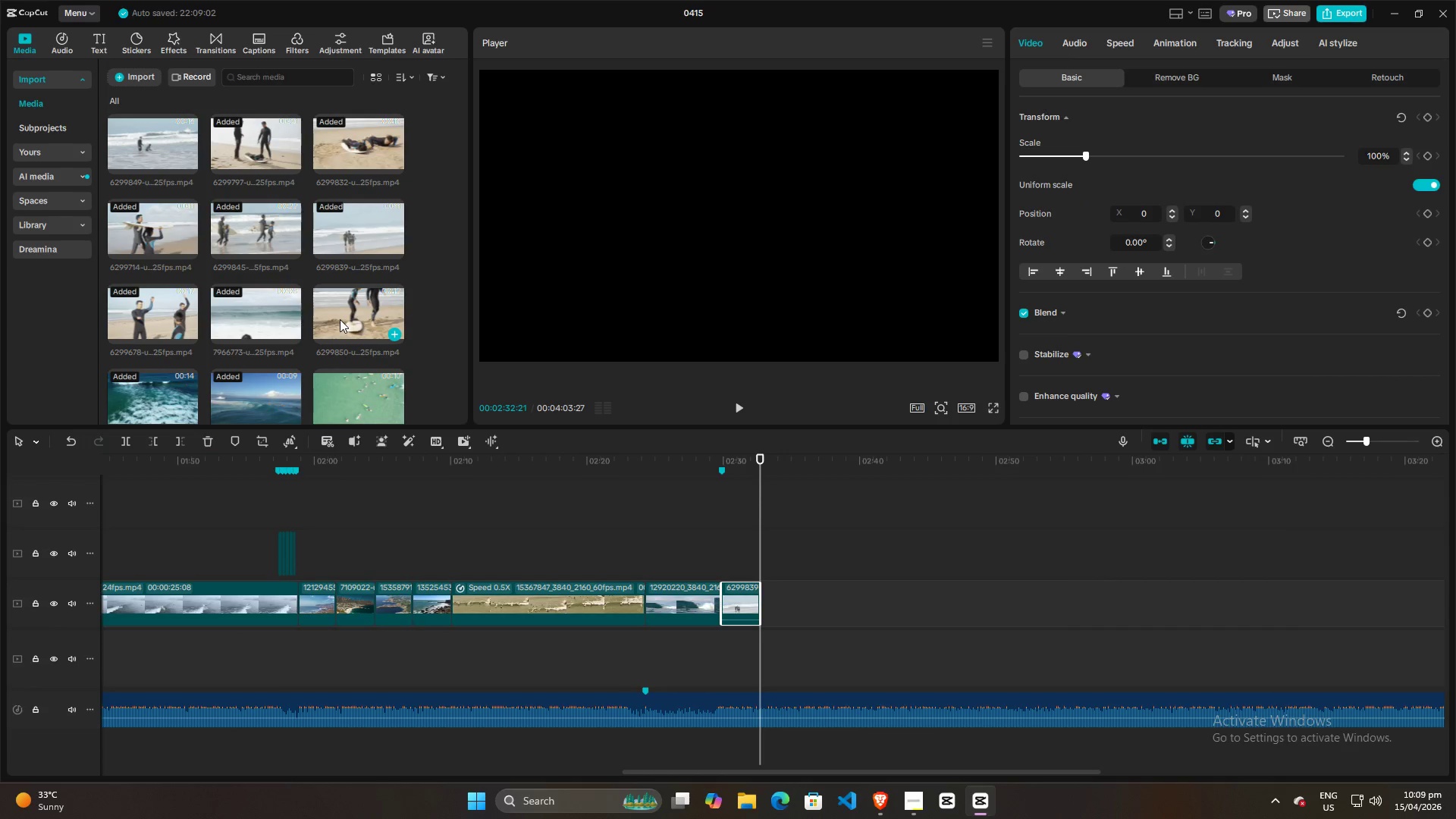 
left_click_drag(start_coordinate=[340, 318], to_coordinate=[758, 602])
 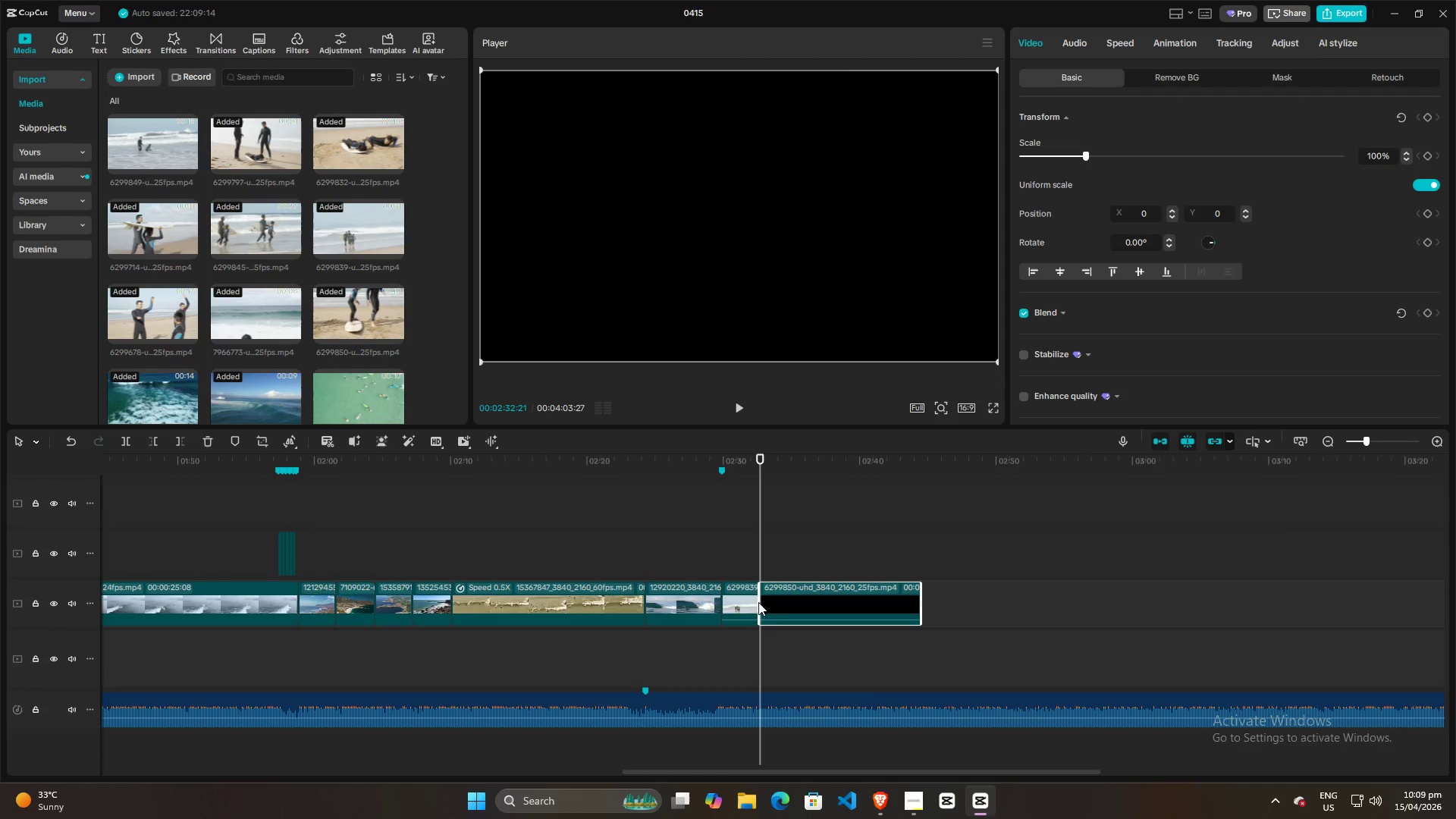 
key(Space)
 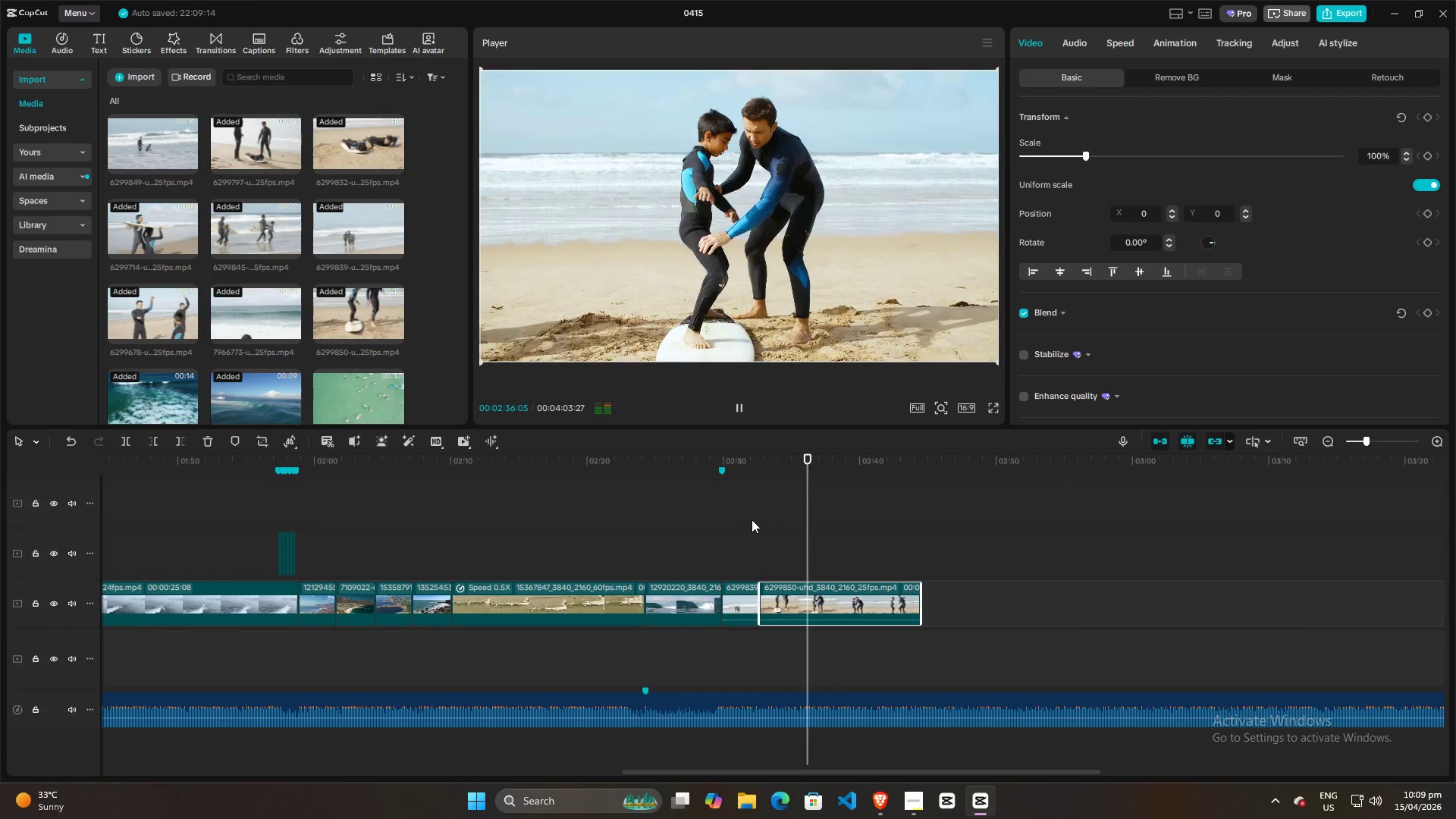 
key(Space)
 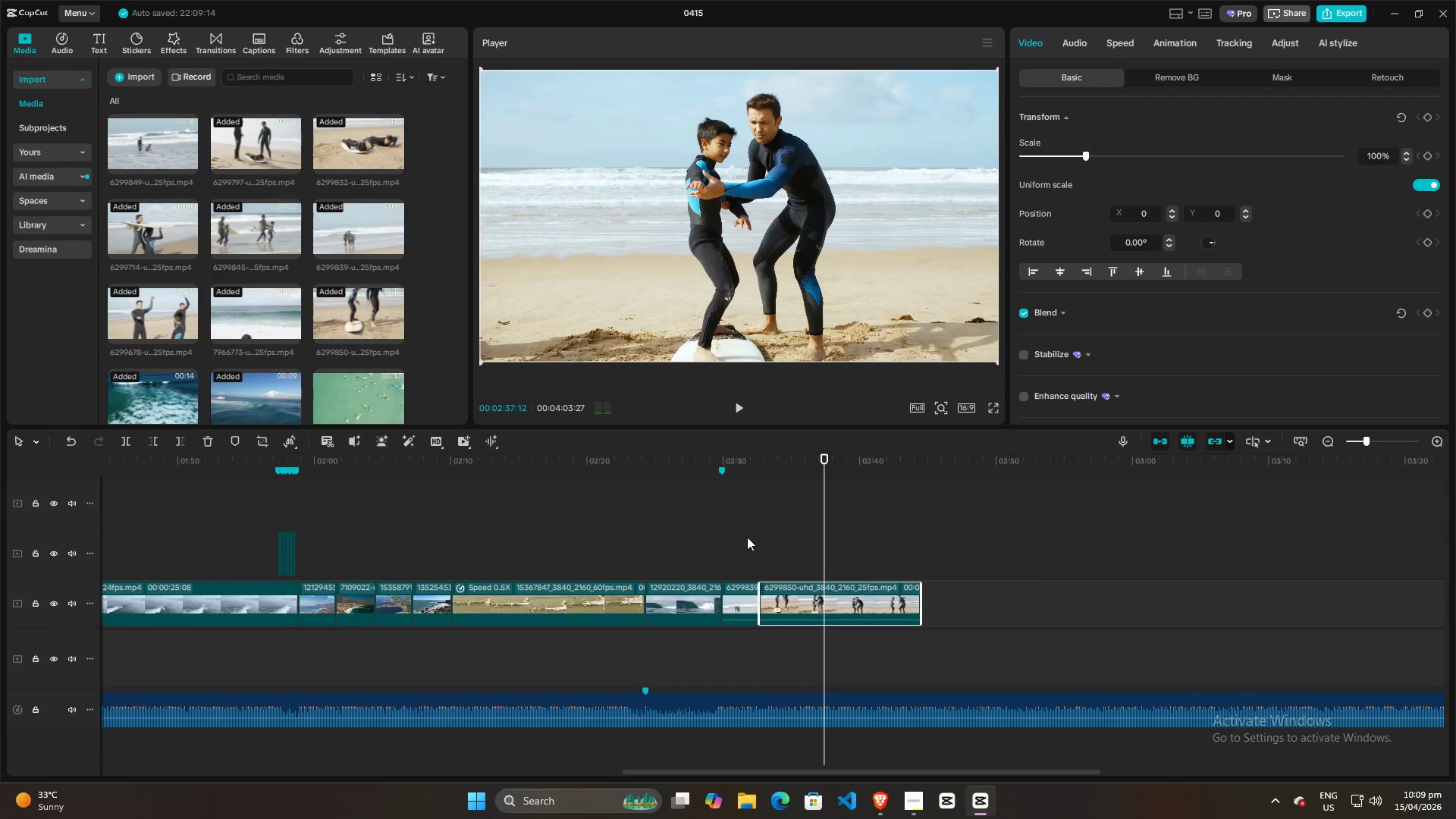 
left_click([752, 541])
 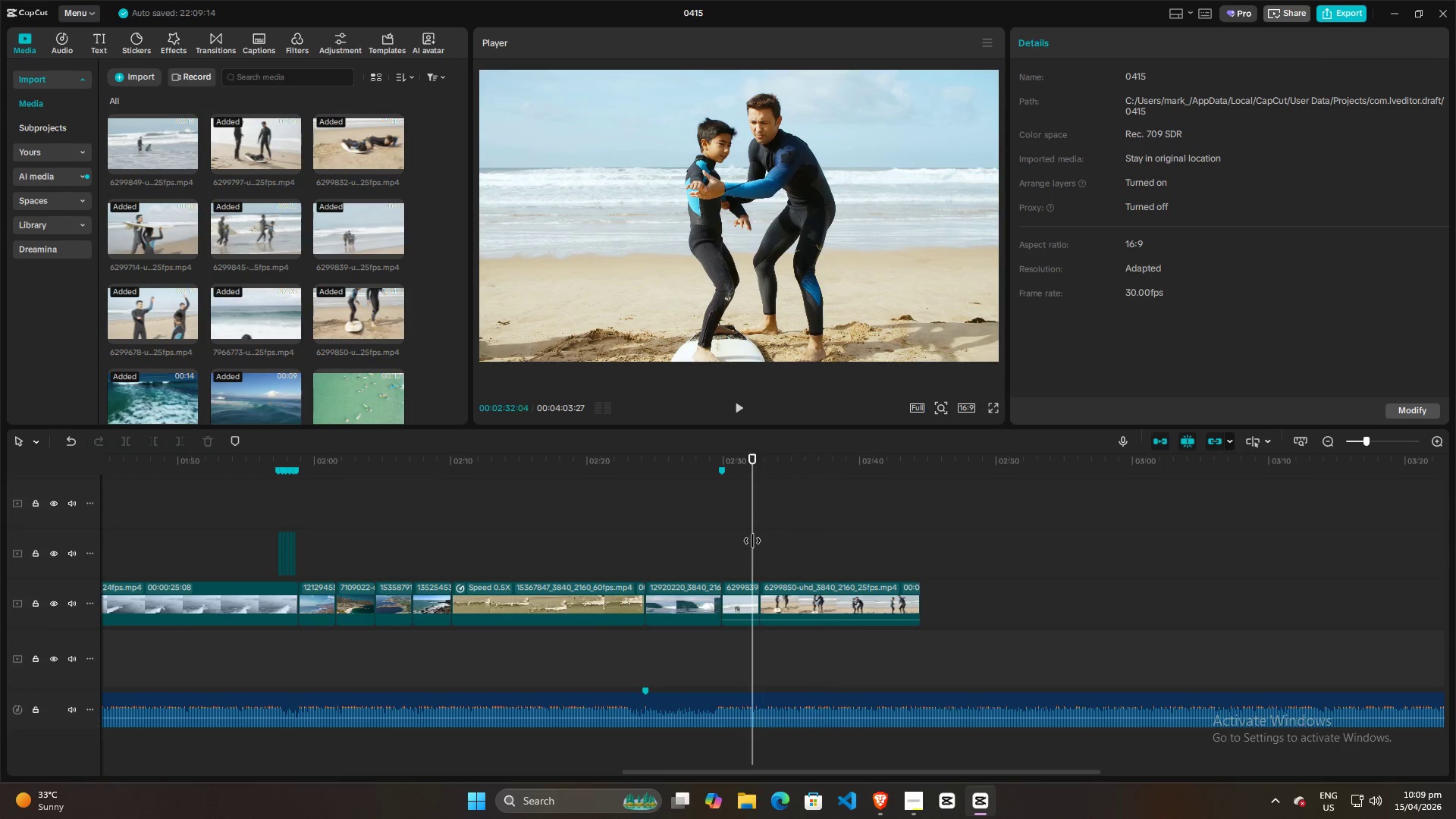 
key(Space)
 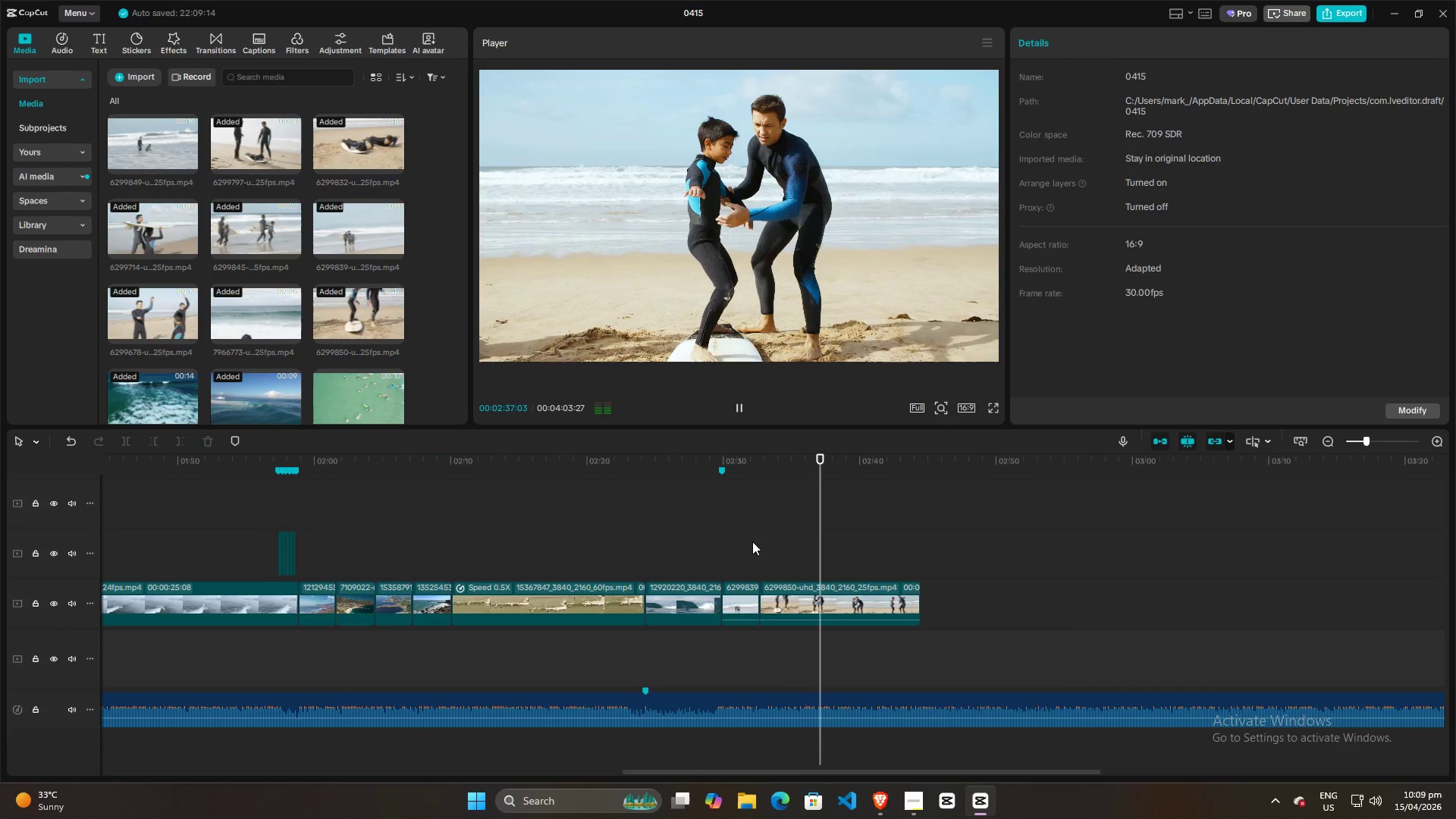 
wait(10.06)
 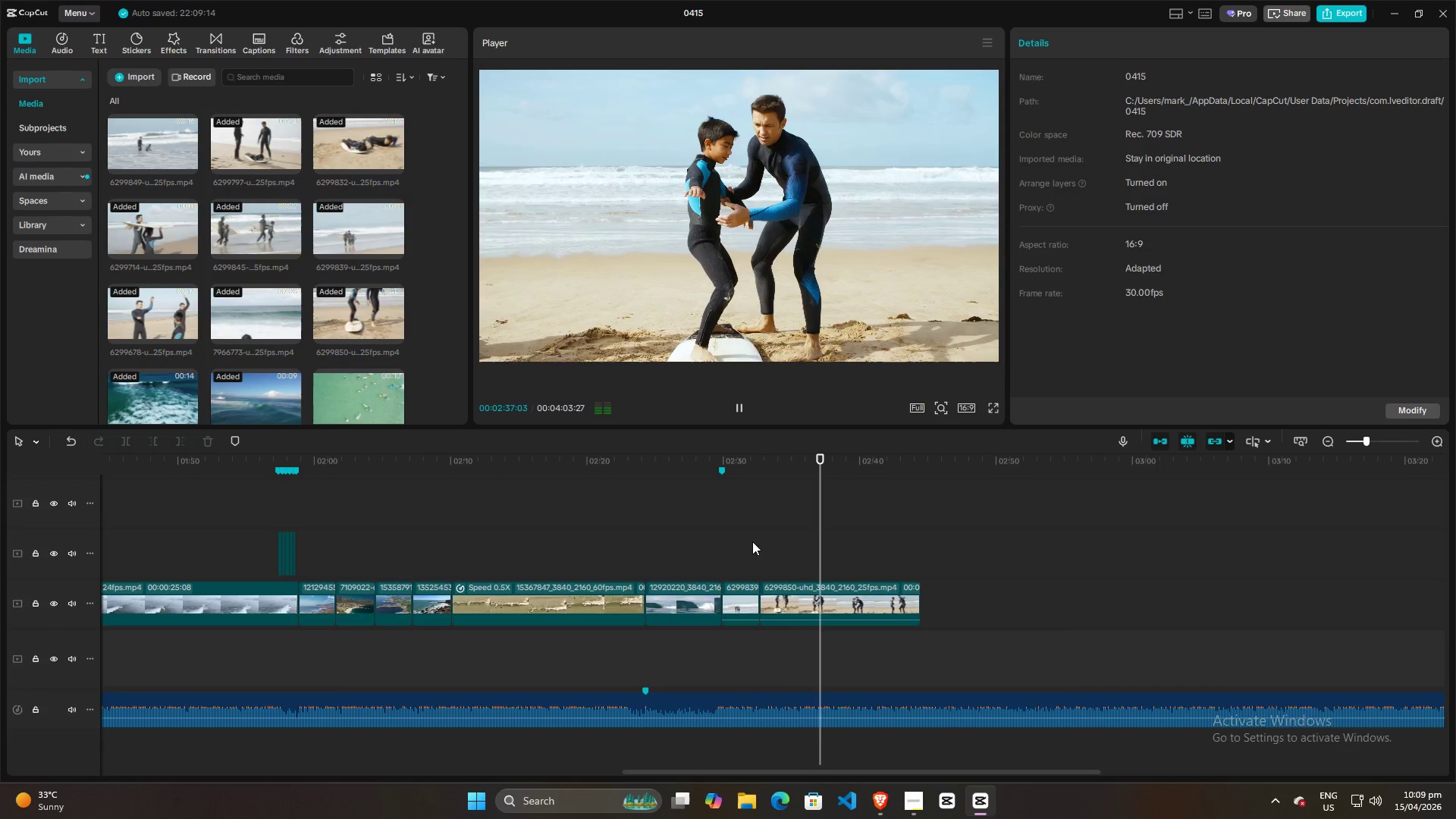 
key(Space)
 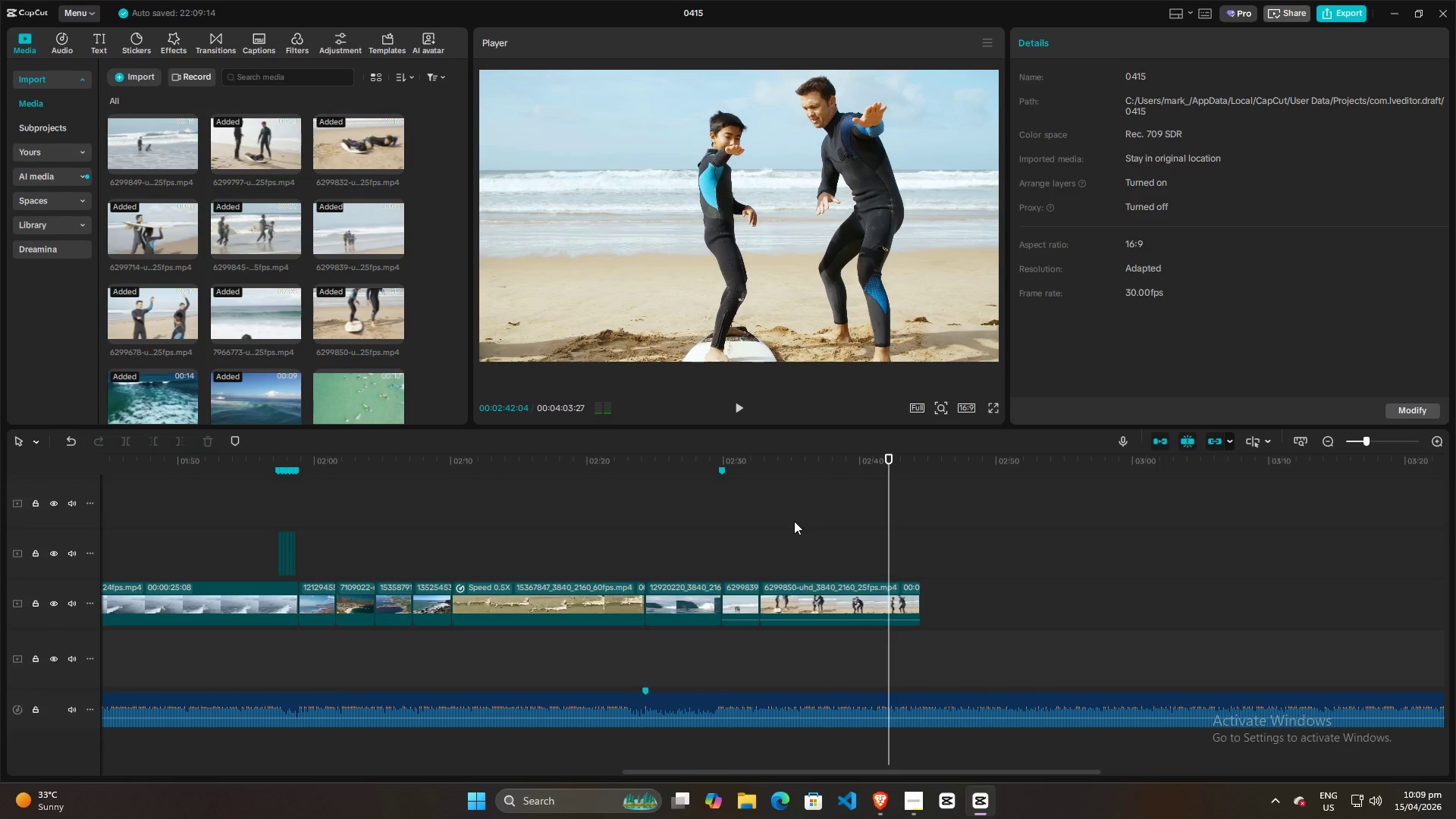 
left_click([788, 518])
 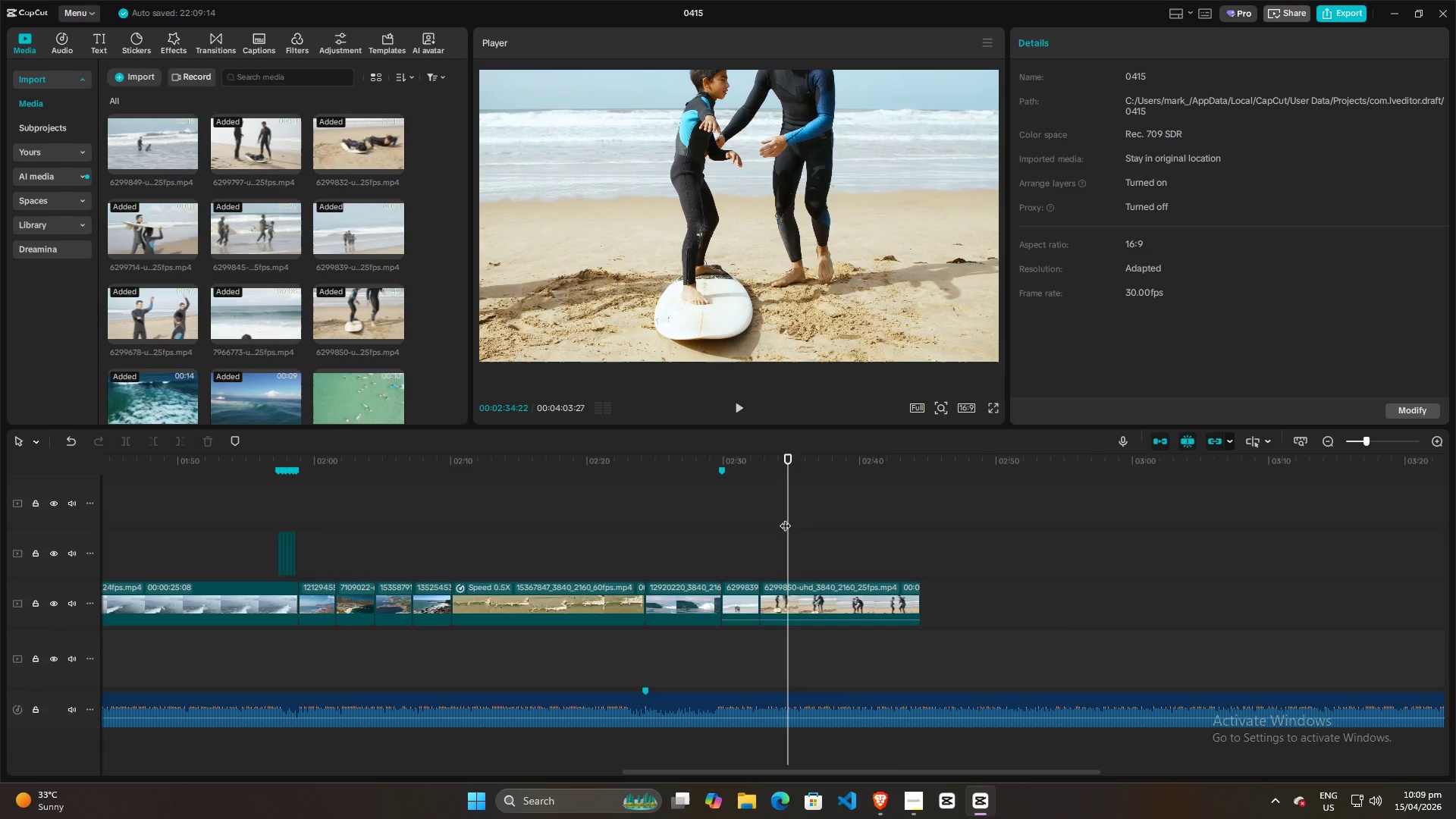 
left_click_drag(start_coordinate=[785, 518], to_coordinate=[756, 525])
 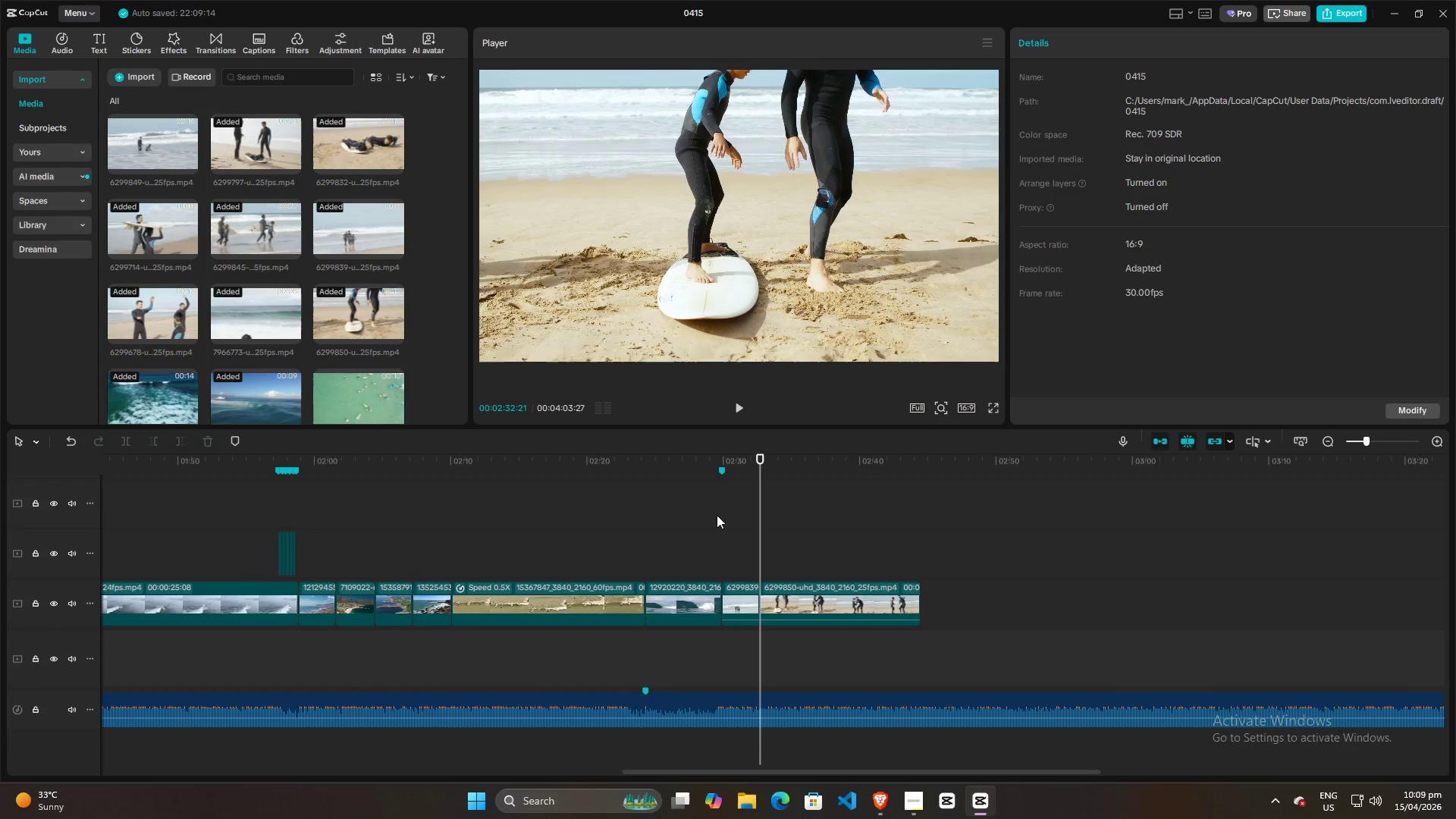 
key(Space)
 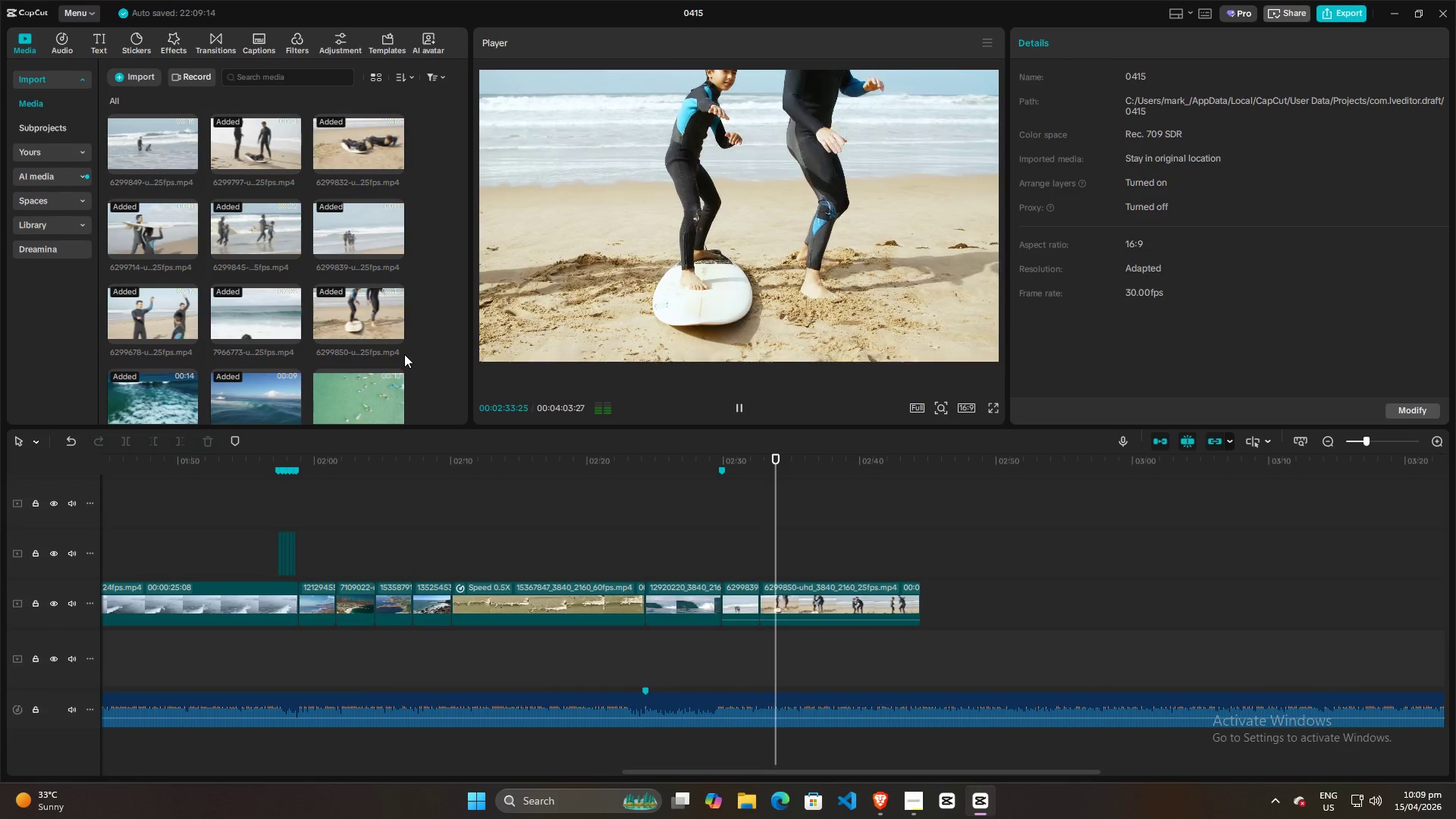 
mouse_move([360, 353])
 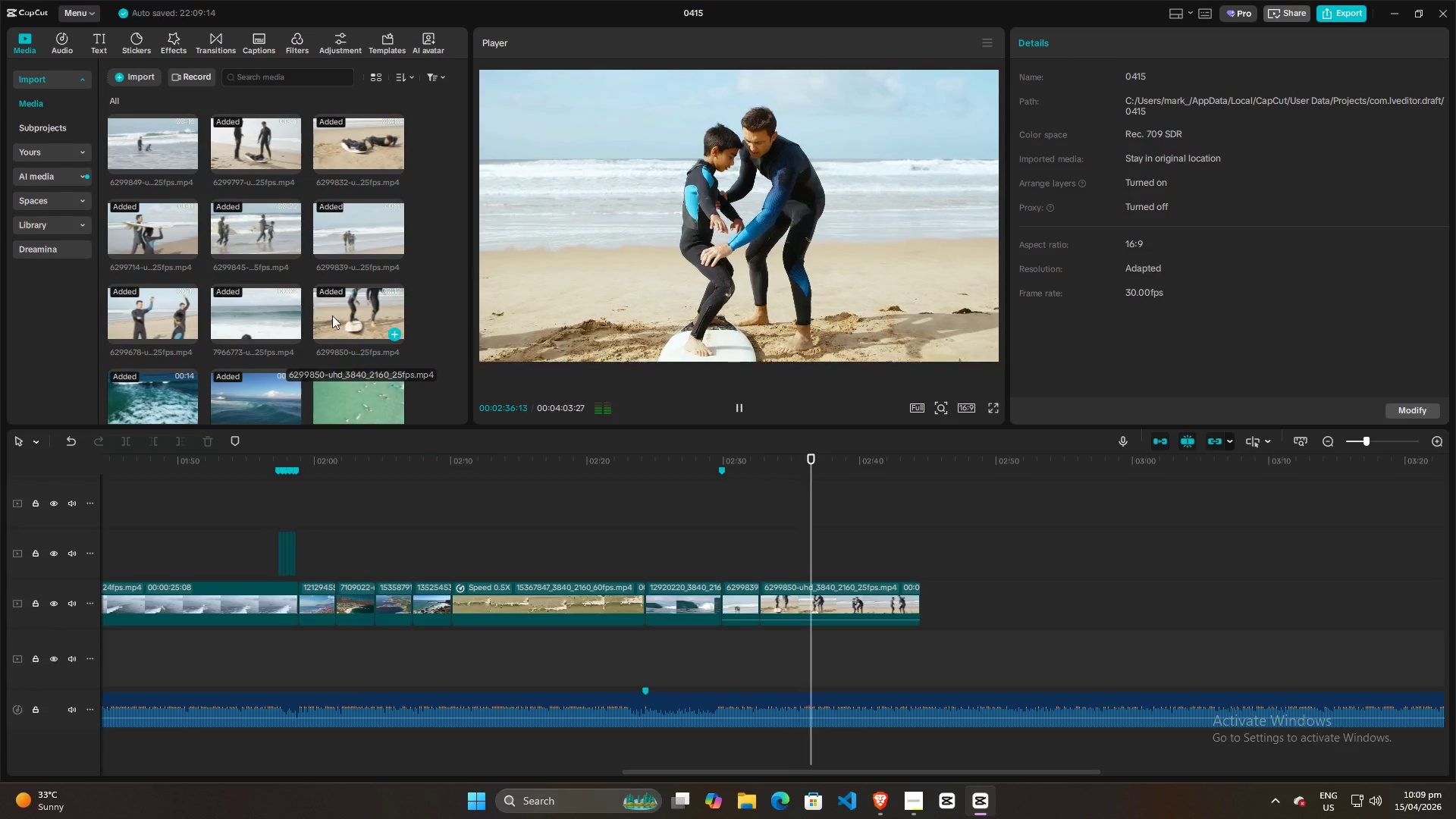 
key(Space)
 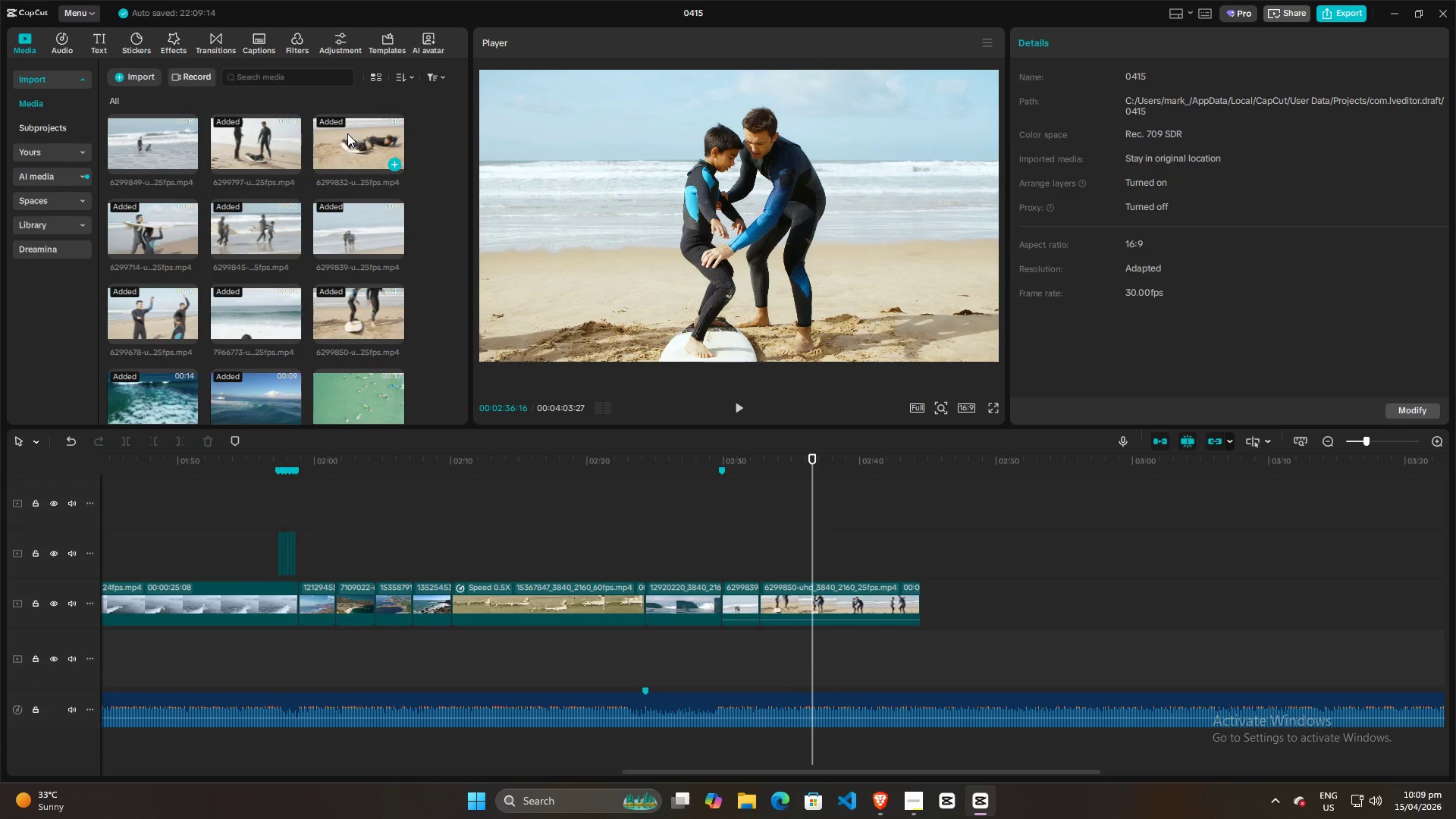 
scroll: coordinate [351, 320], scroll_direction: down, amount: 9.0
 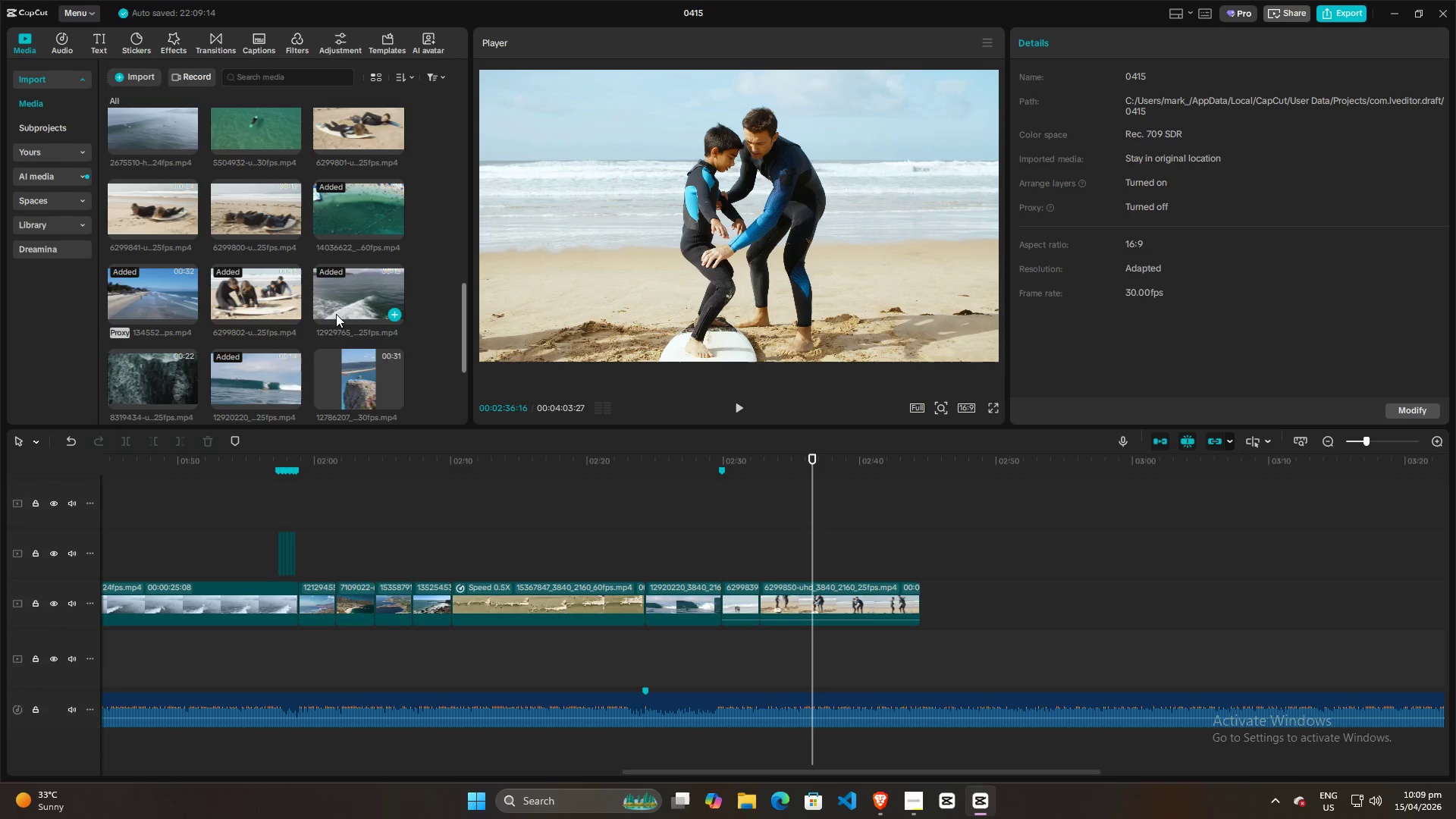 
scroll: coordinate [335, 313], scroll_direction: none, amount: 0.0
 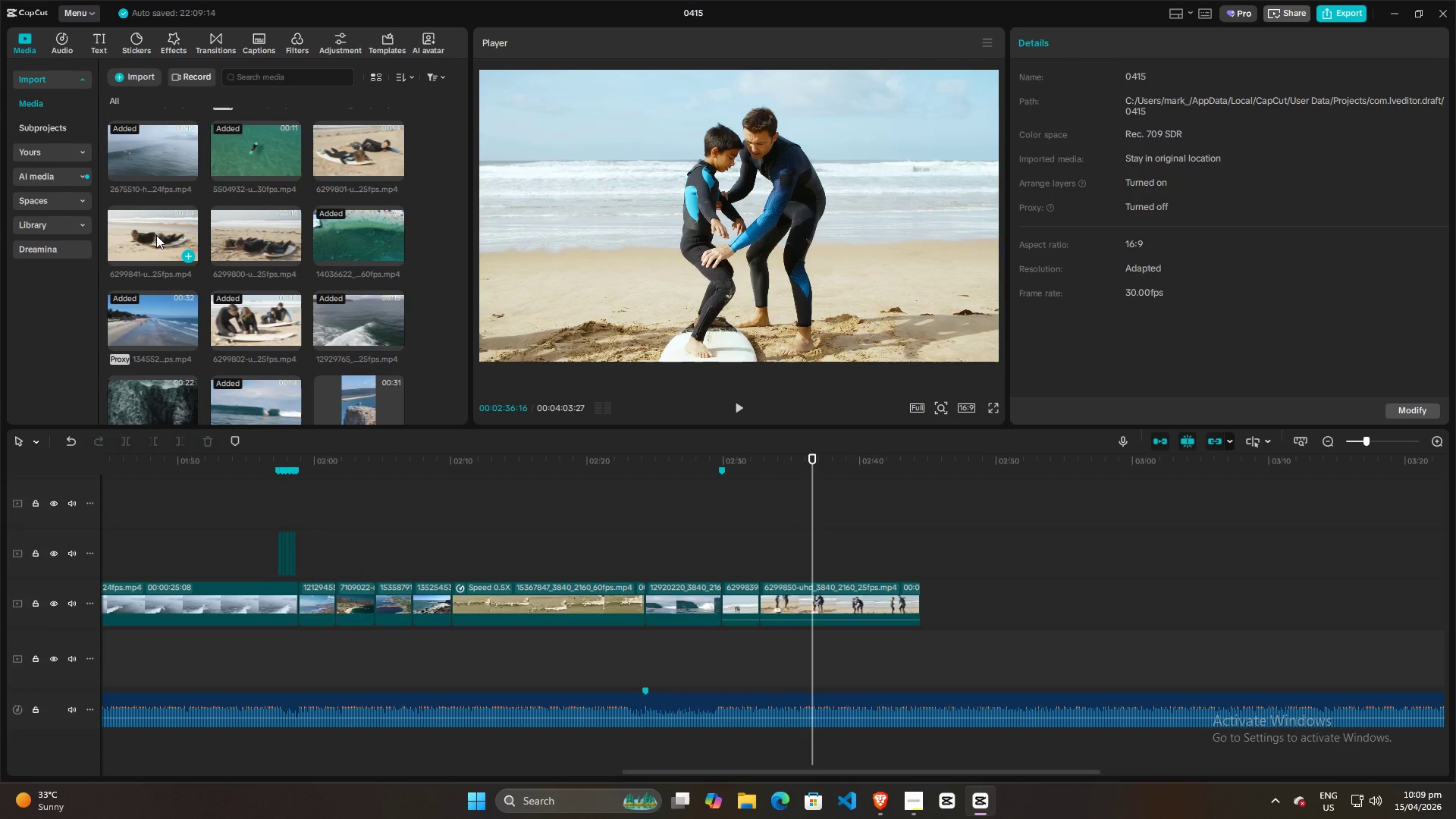 
left_click([146, 234])
 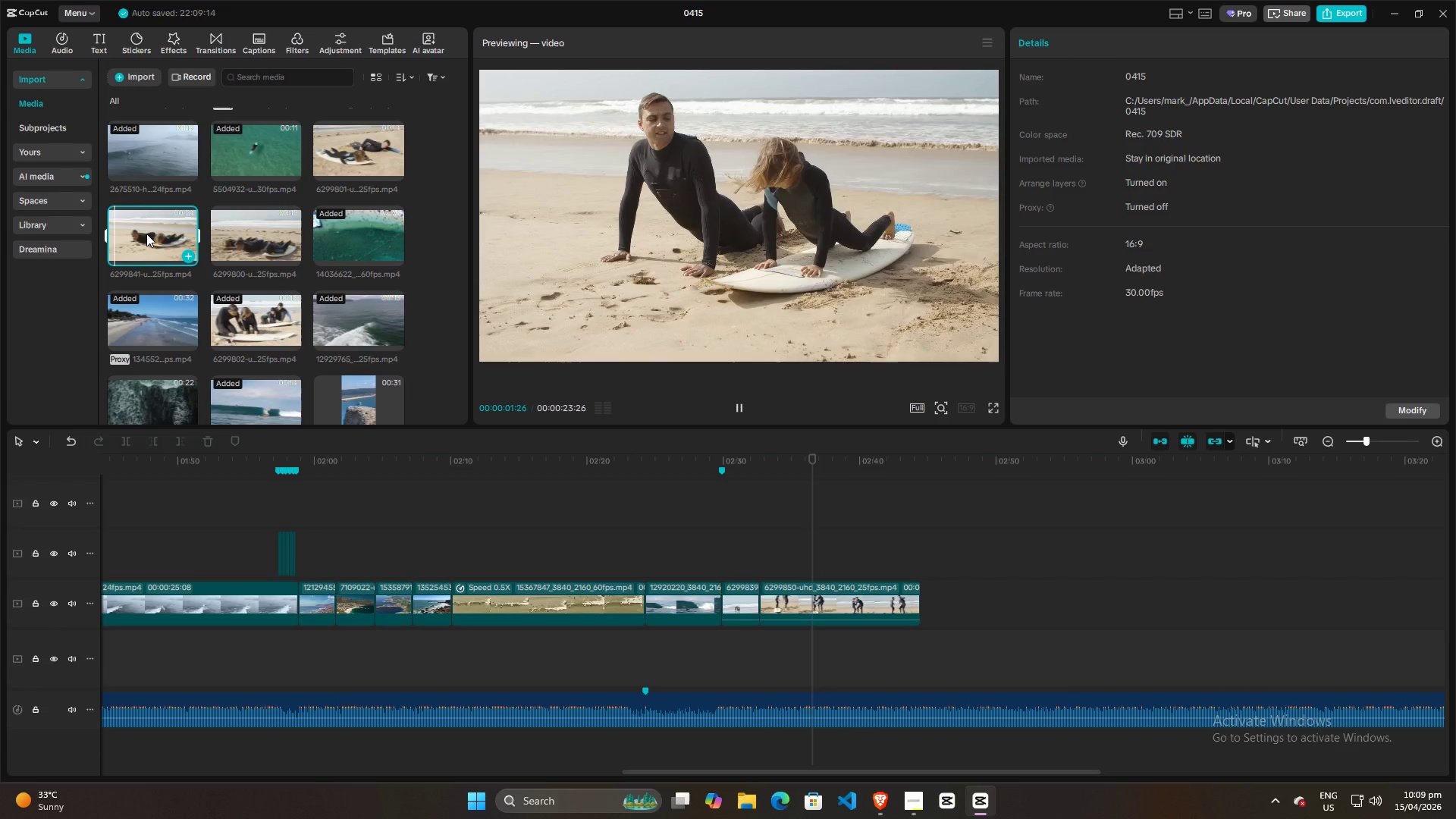 
left_click([160, 231])
 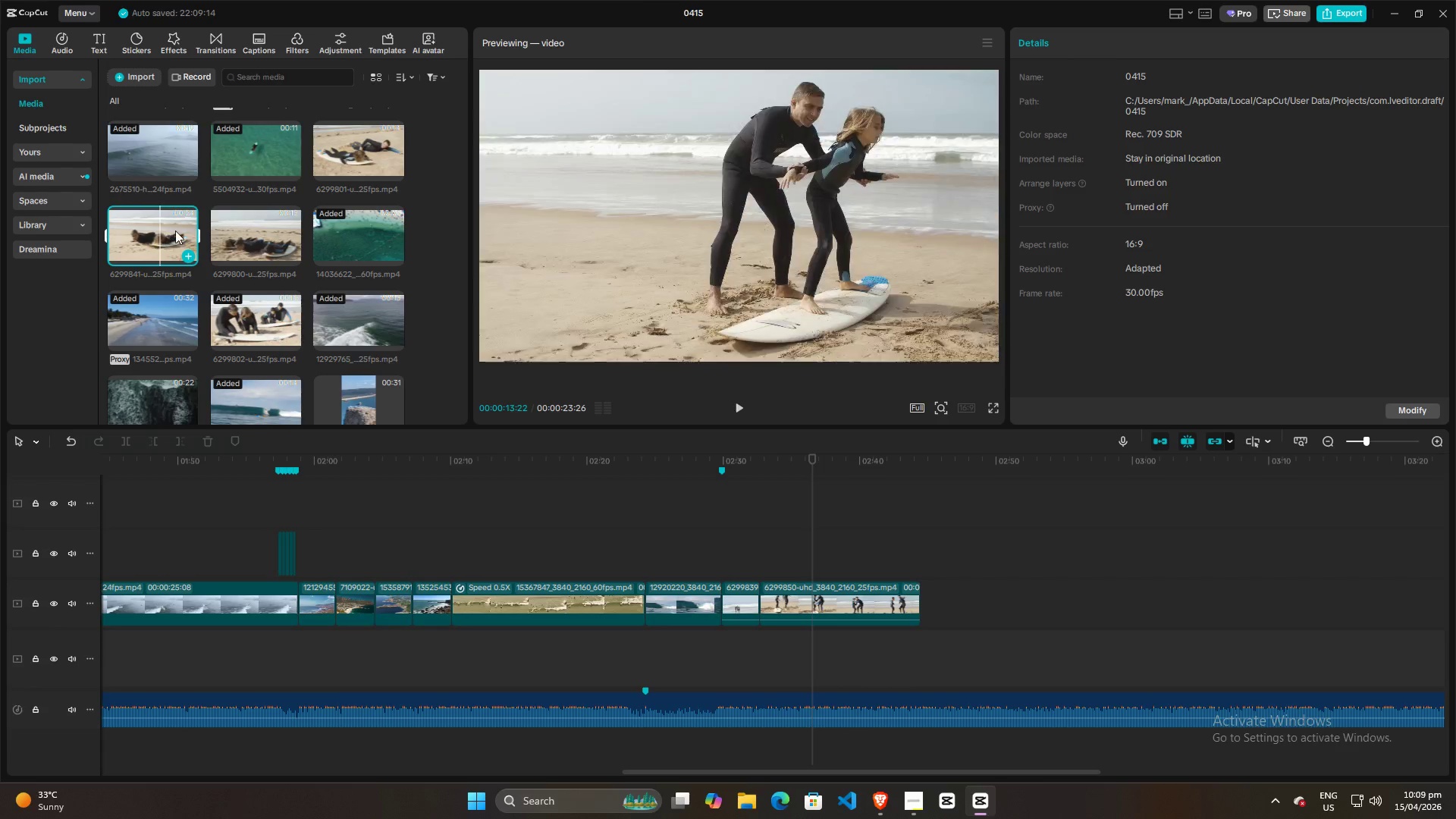 
left_click([175, 231])
 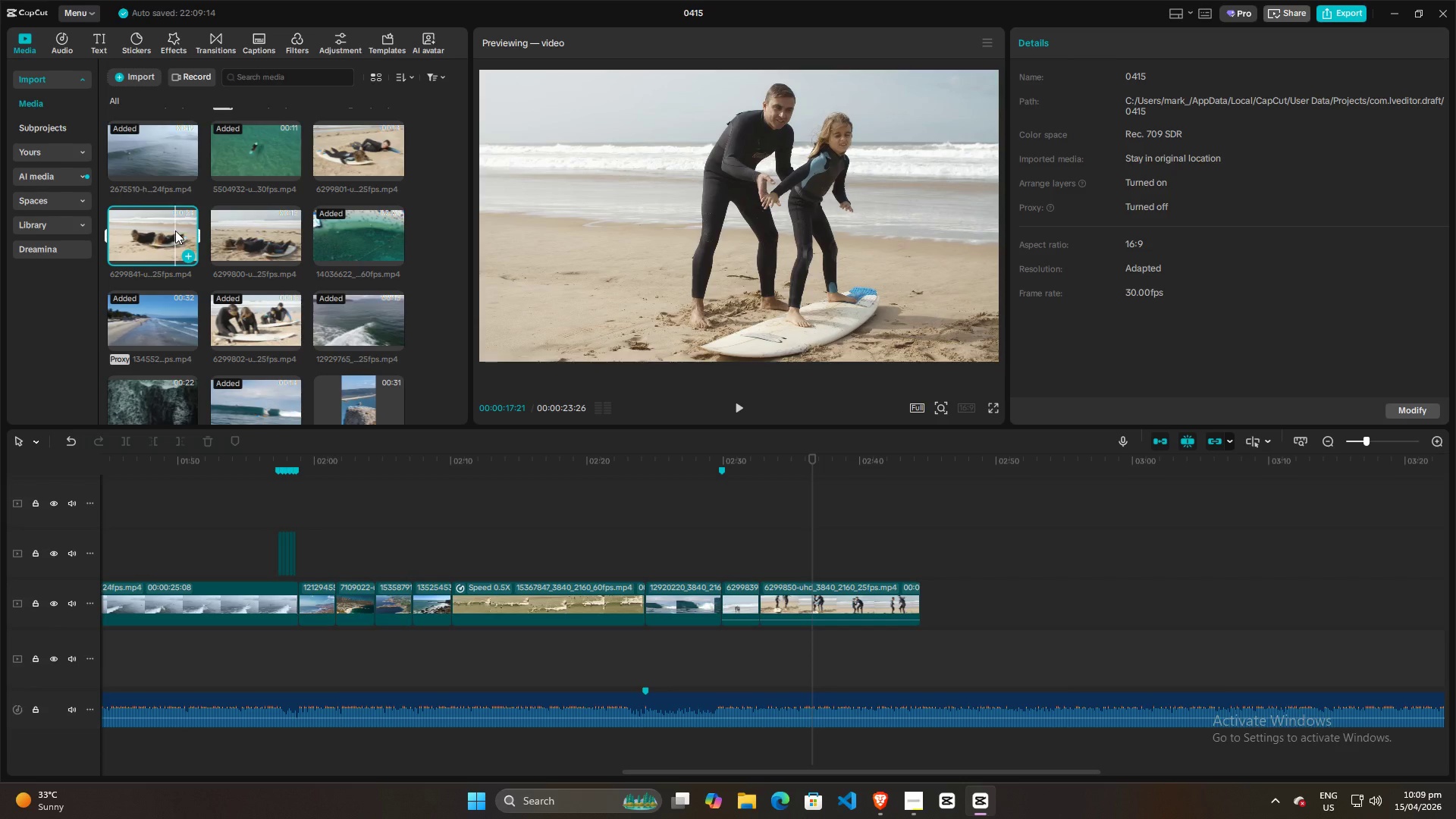 
key(Space)
 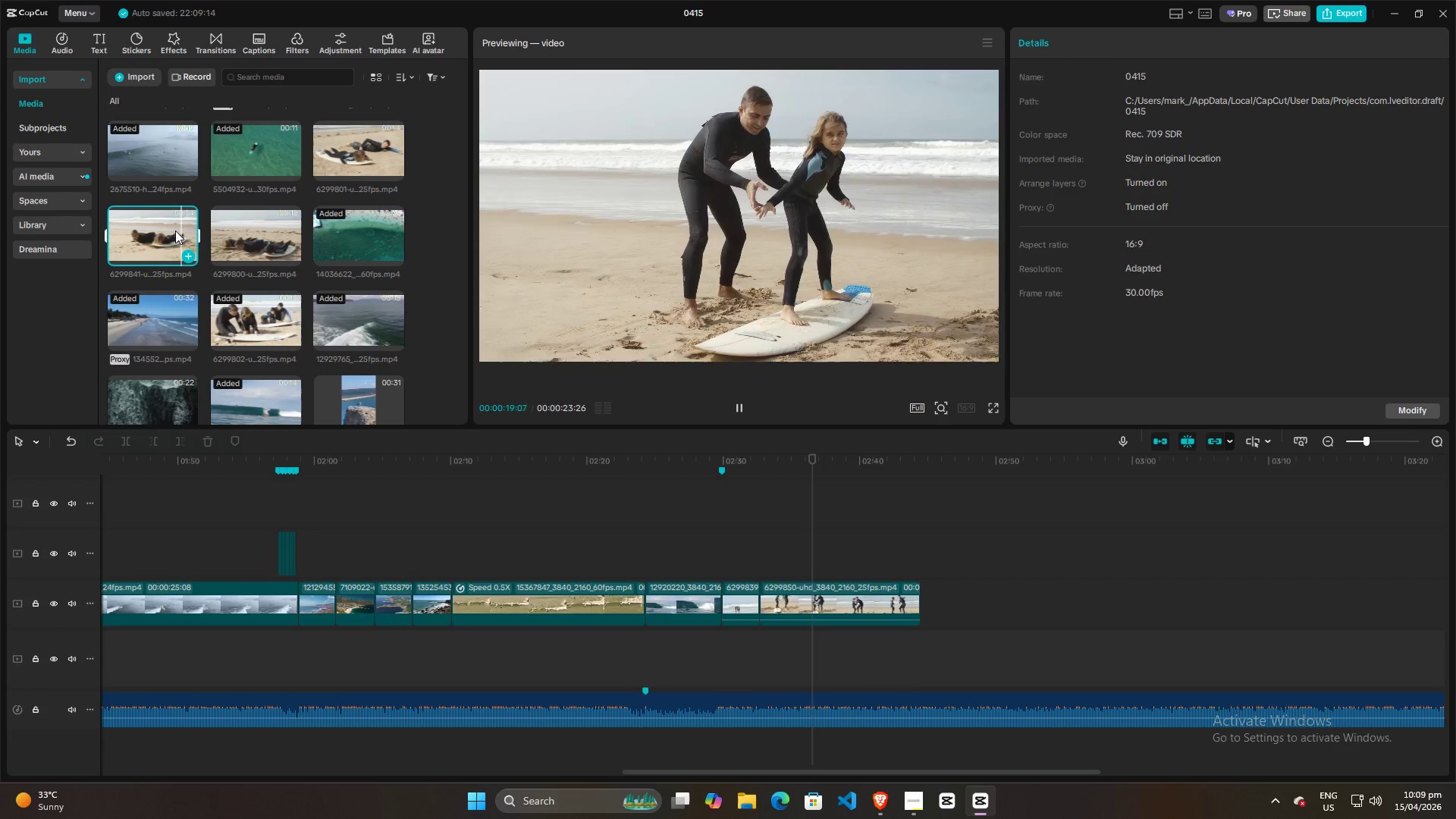 
key(Space)
 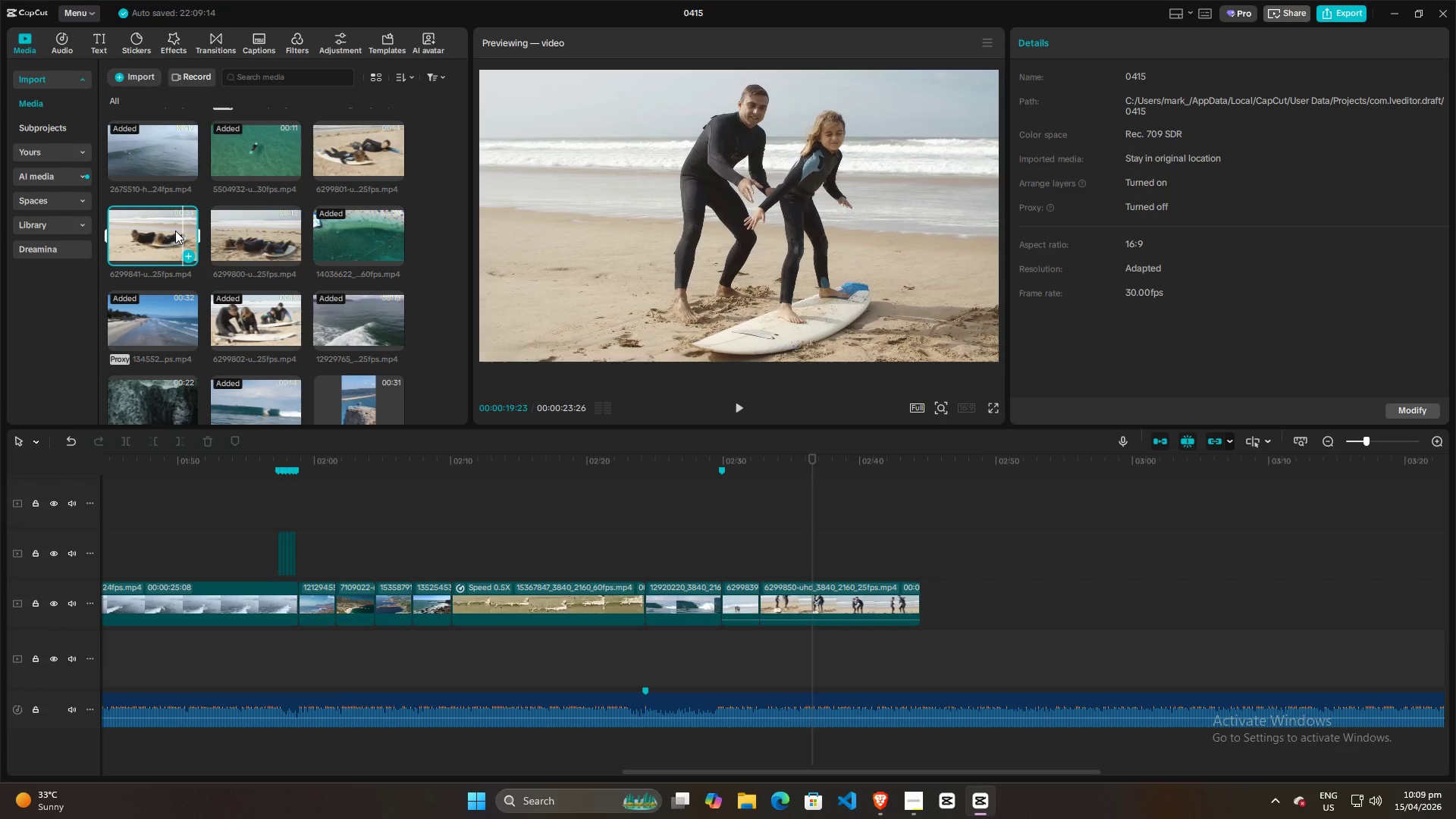 
key(Space)
 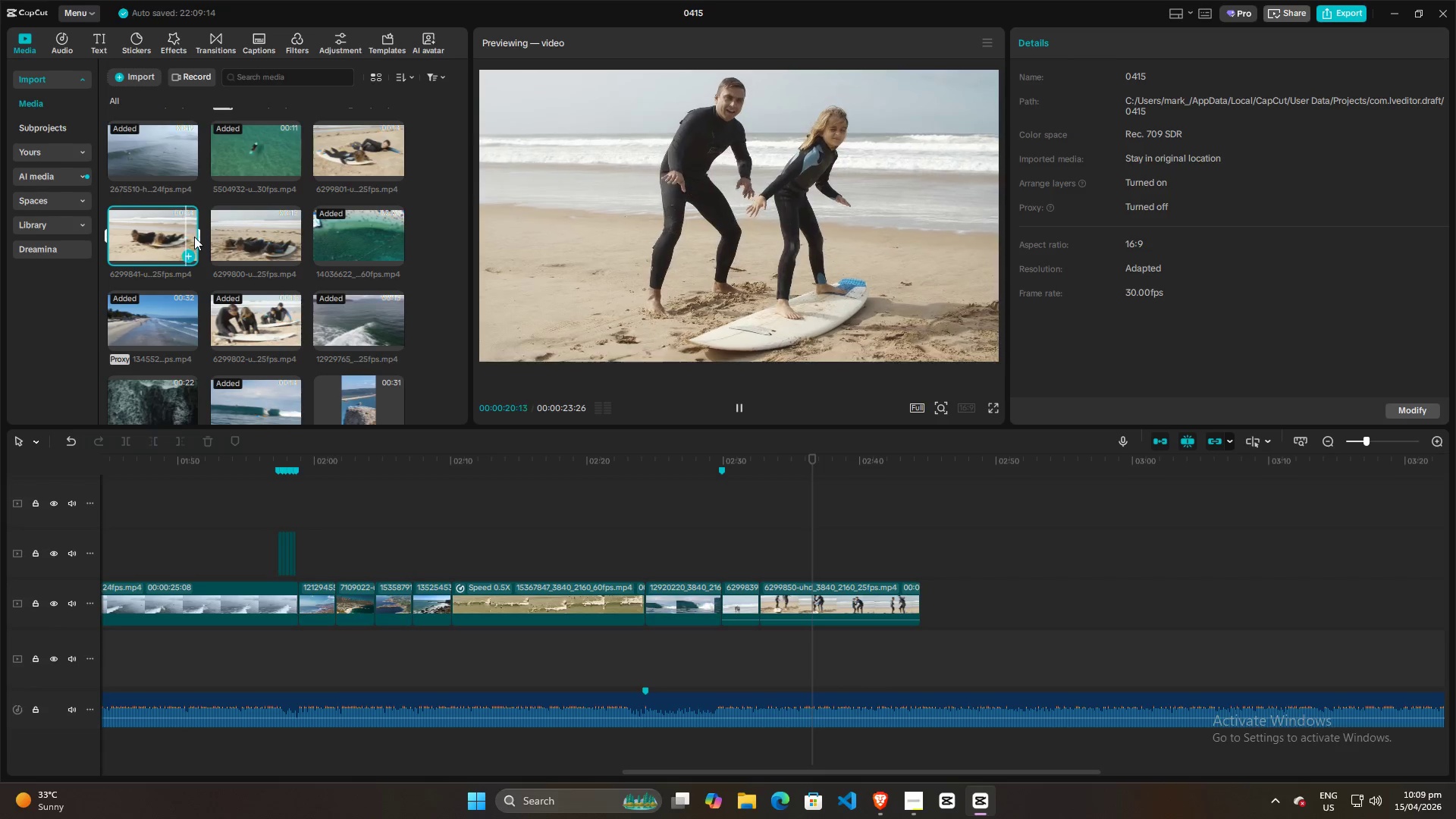 
key(Space)
 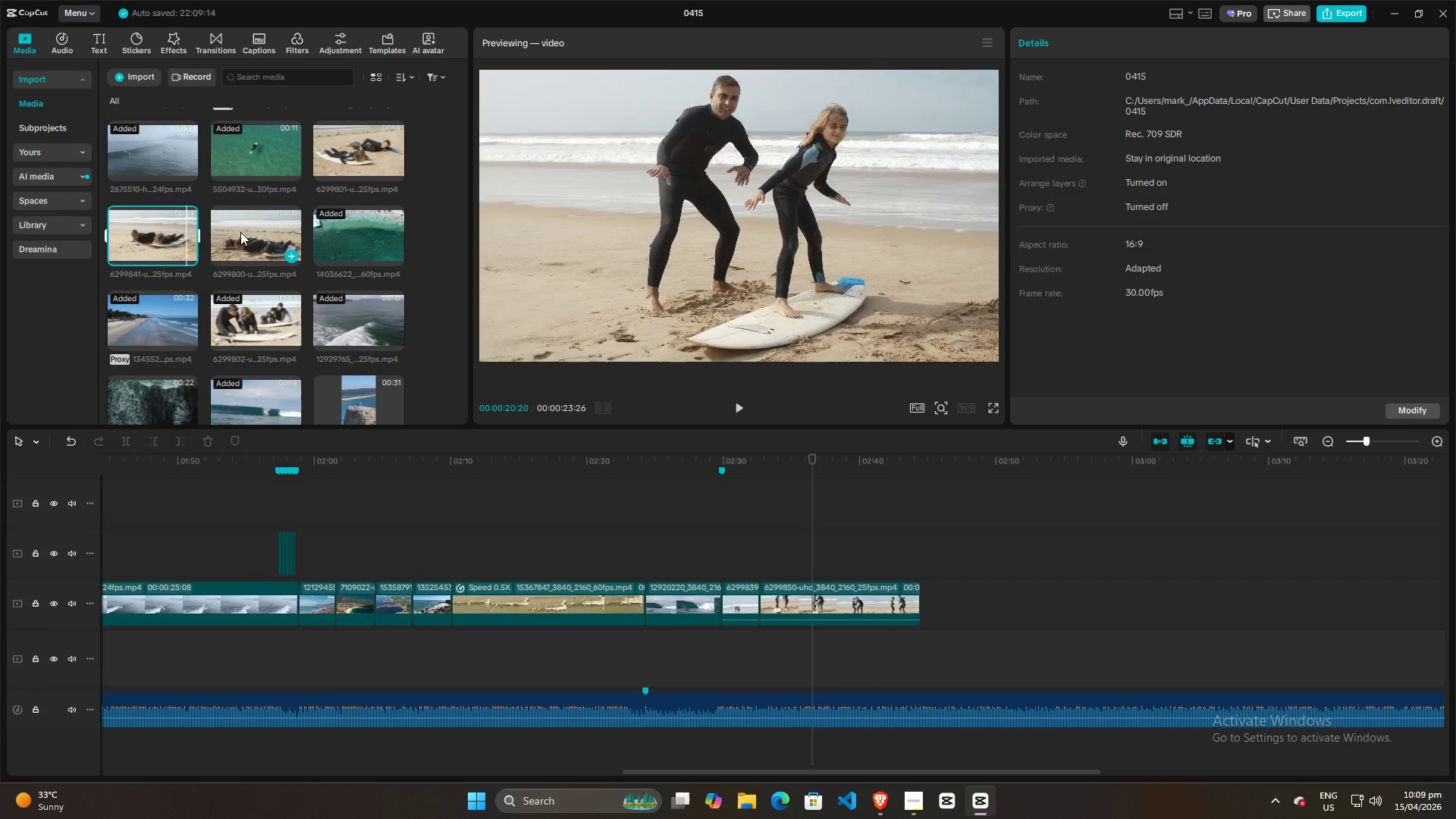 
left_click([243, 231])
 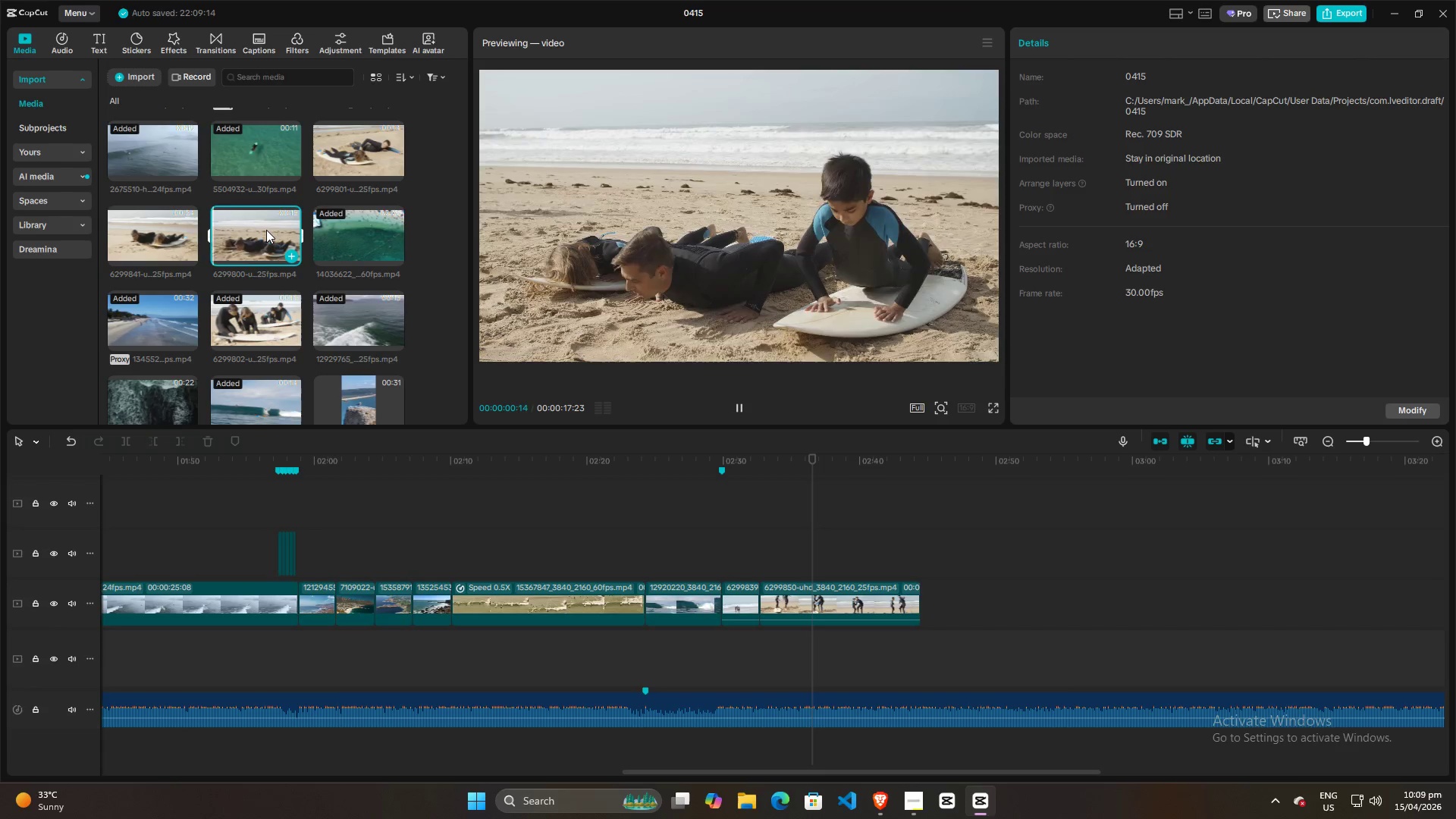 
left_click([266, 230])
 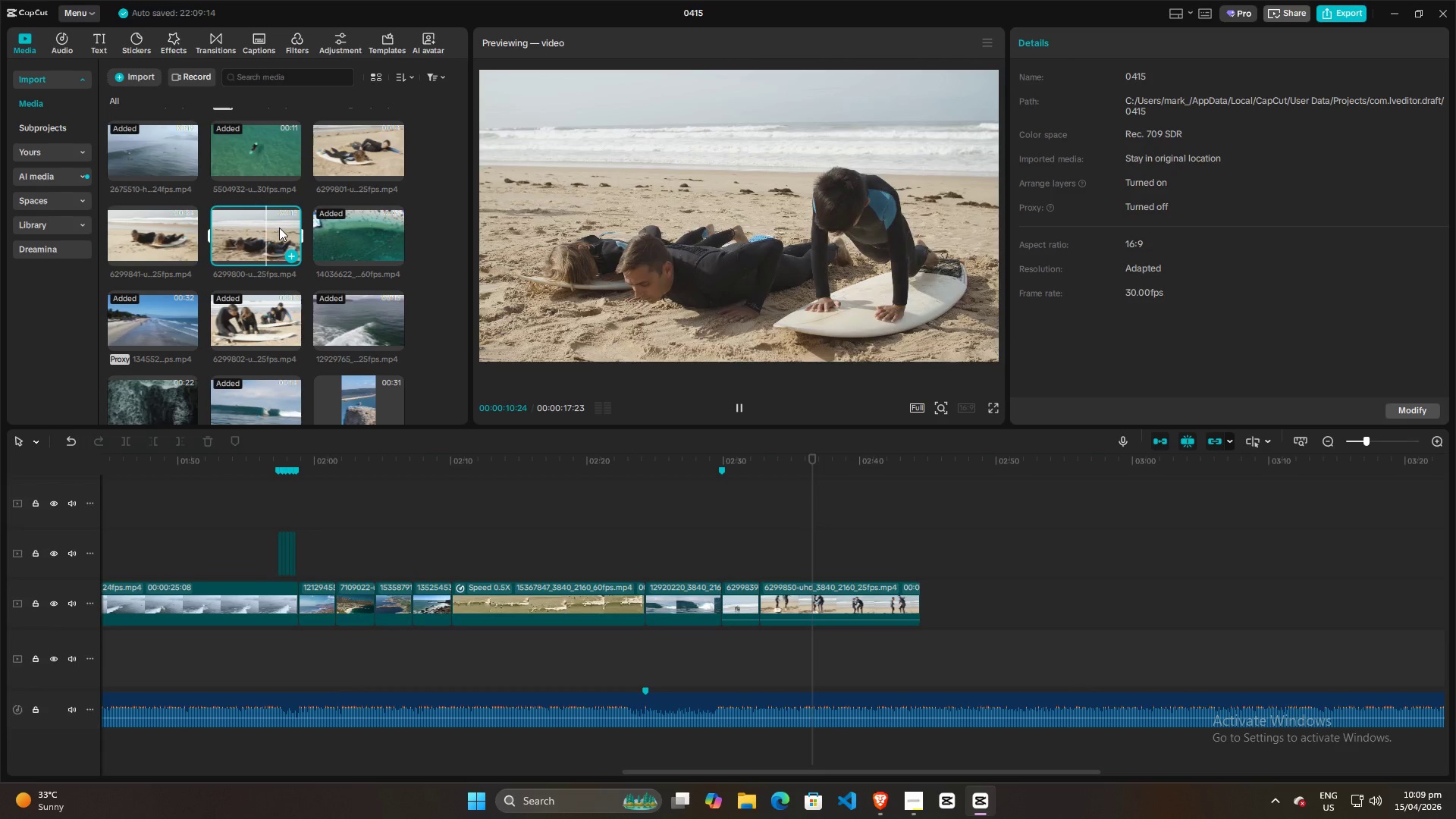 
double_click([279, 228])
 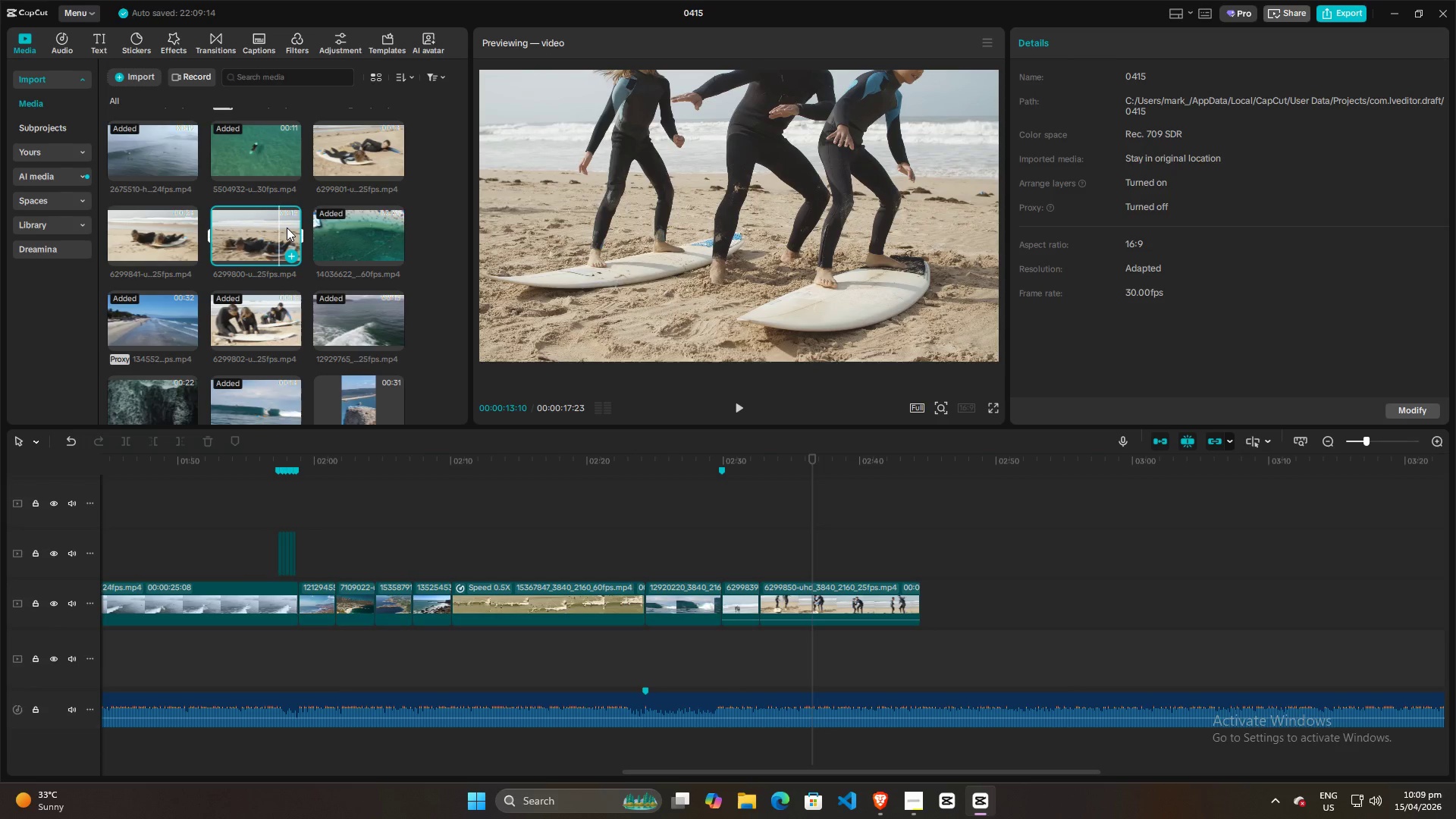 
left_click([287, 228])
 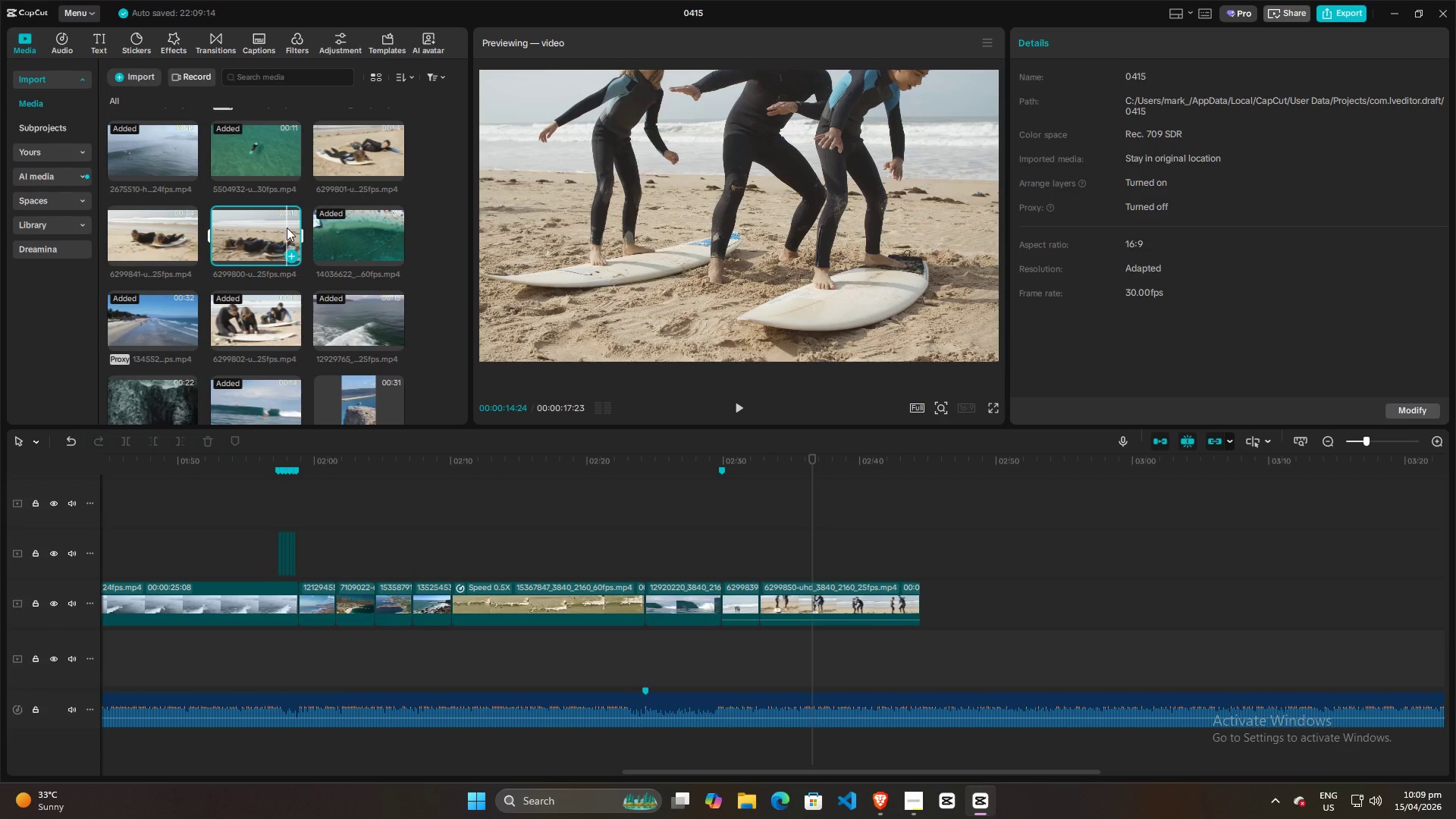 
key(Space)
 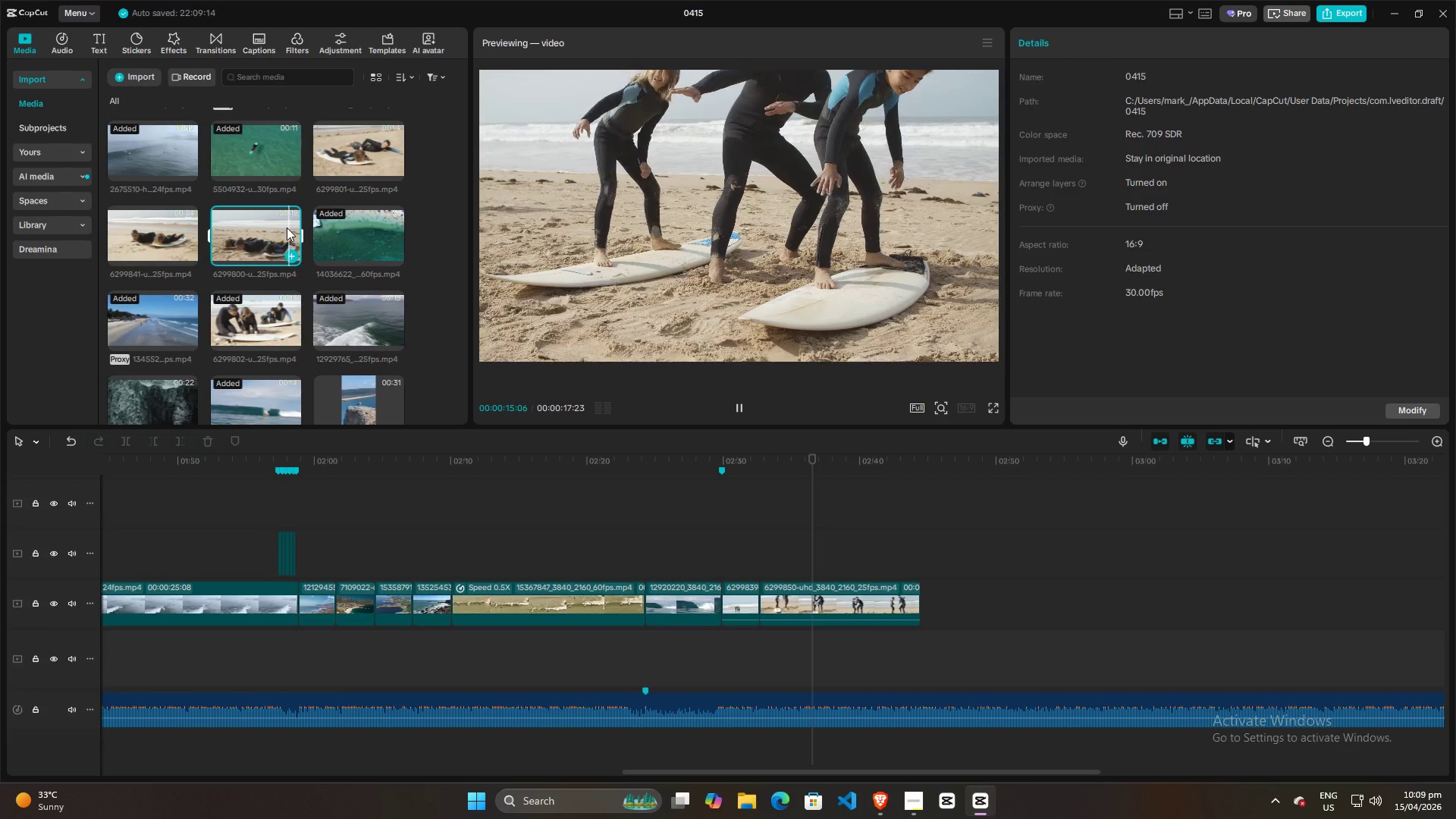 
key(Space)
 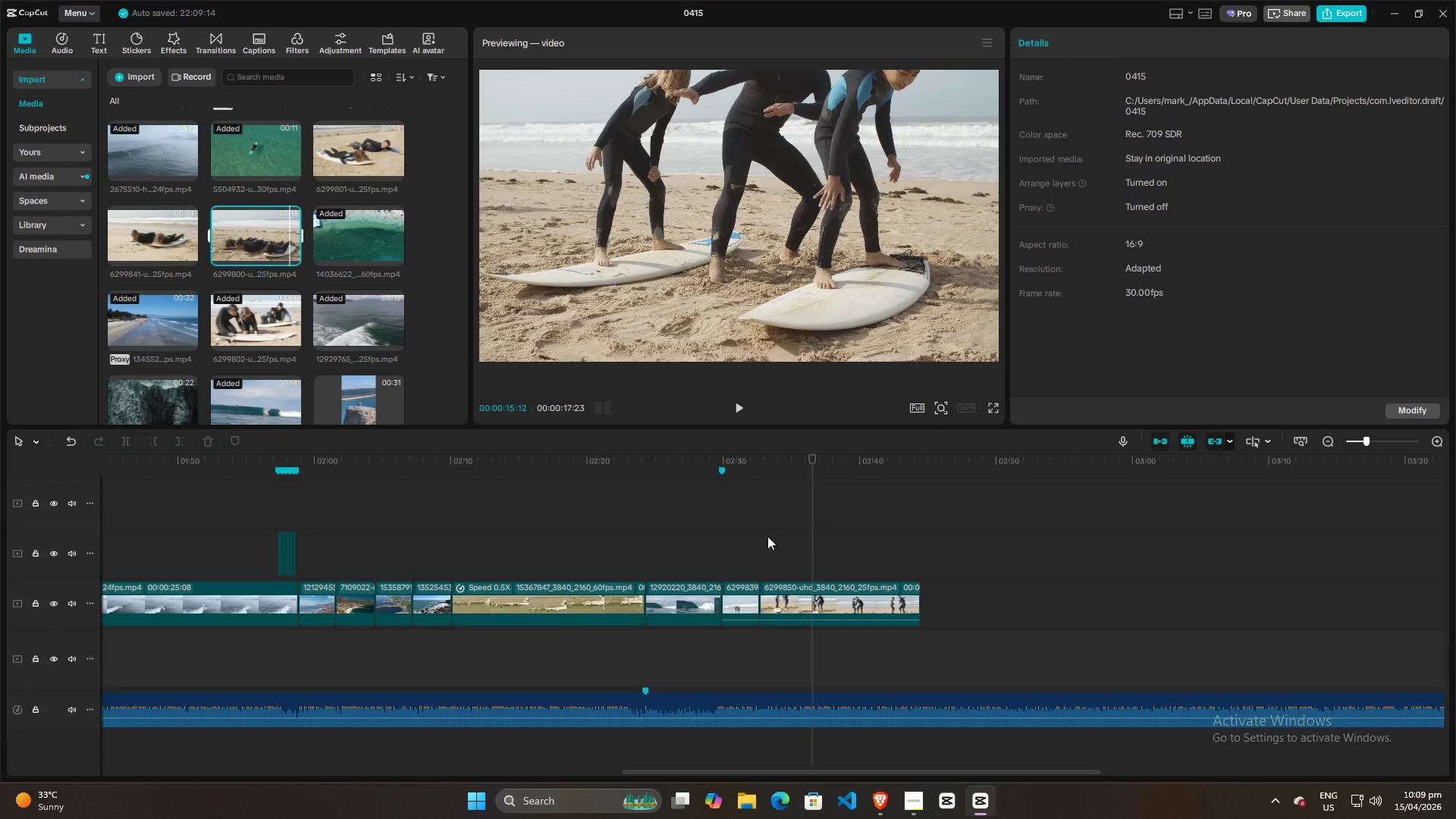 
left_click([760, 539])
 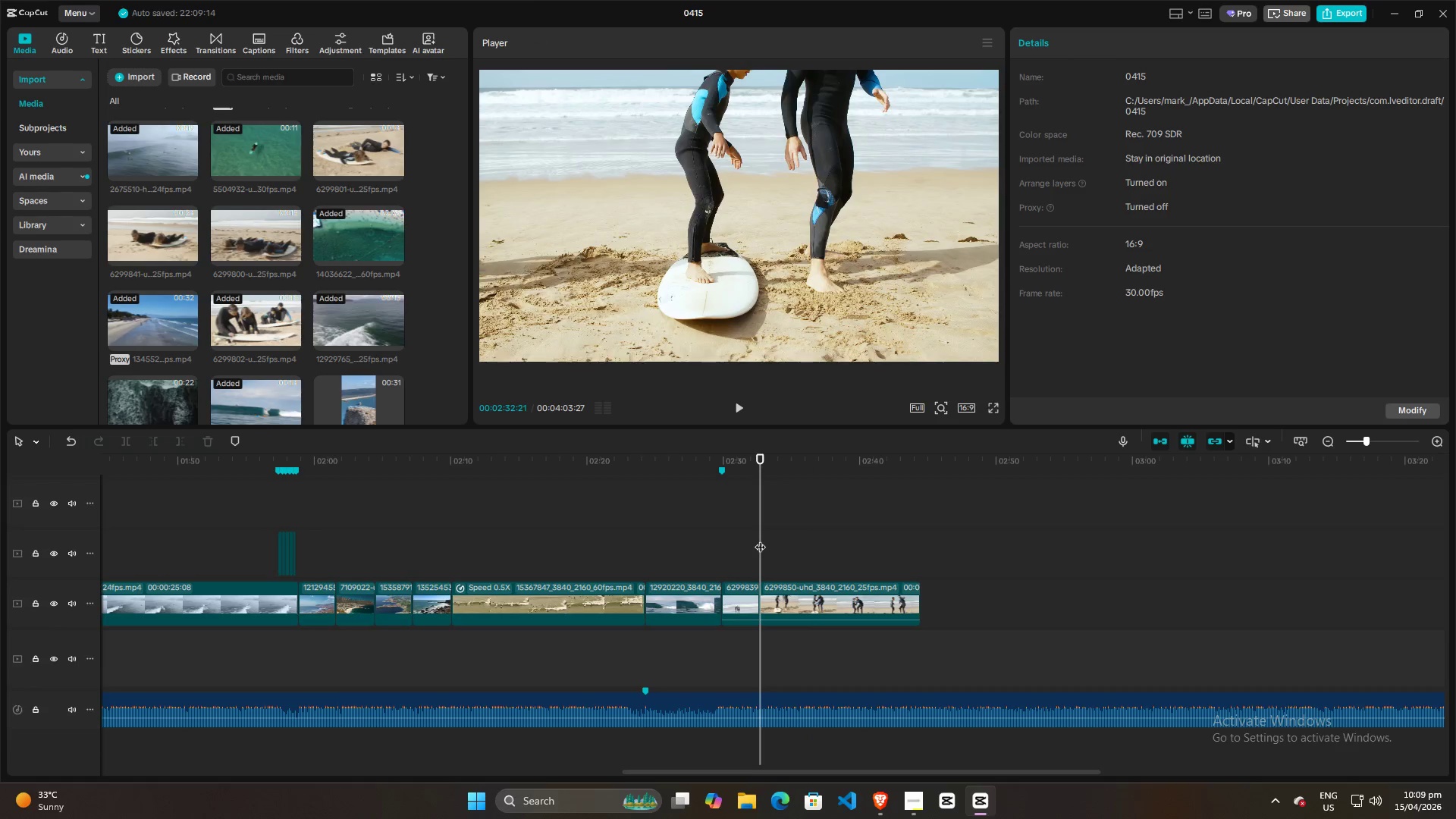 
key(Space)
 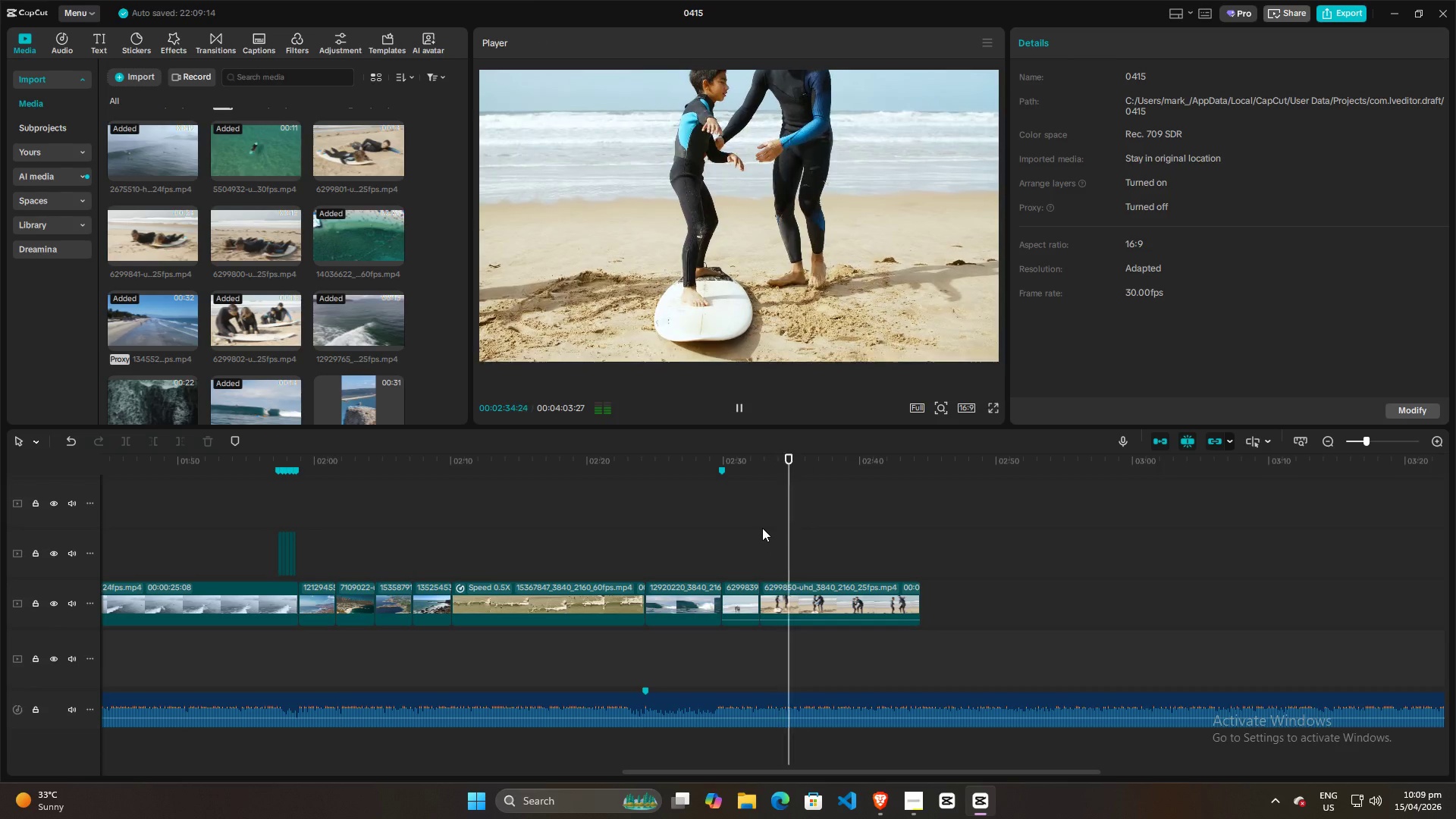 
key(Space)
 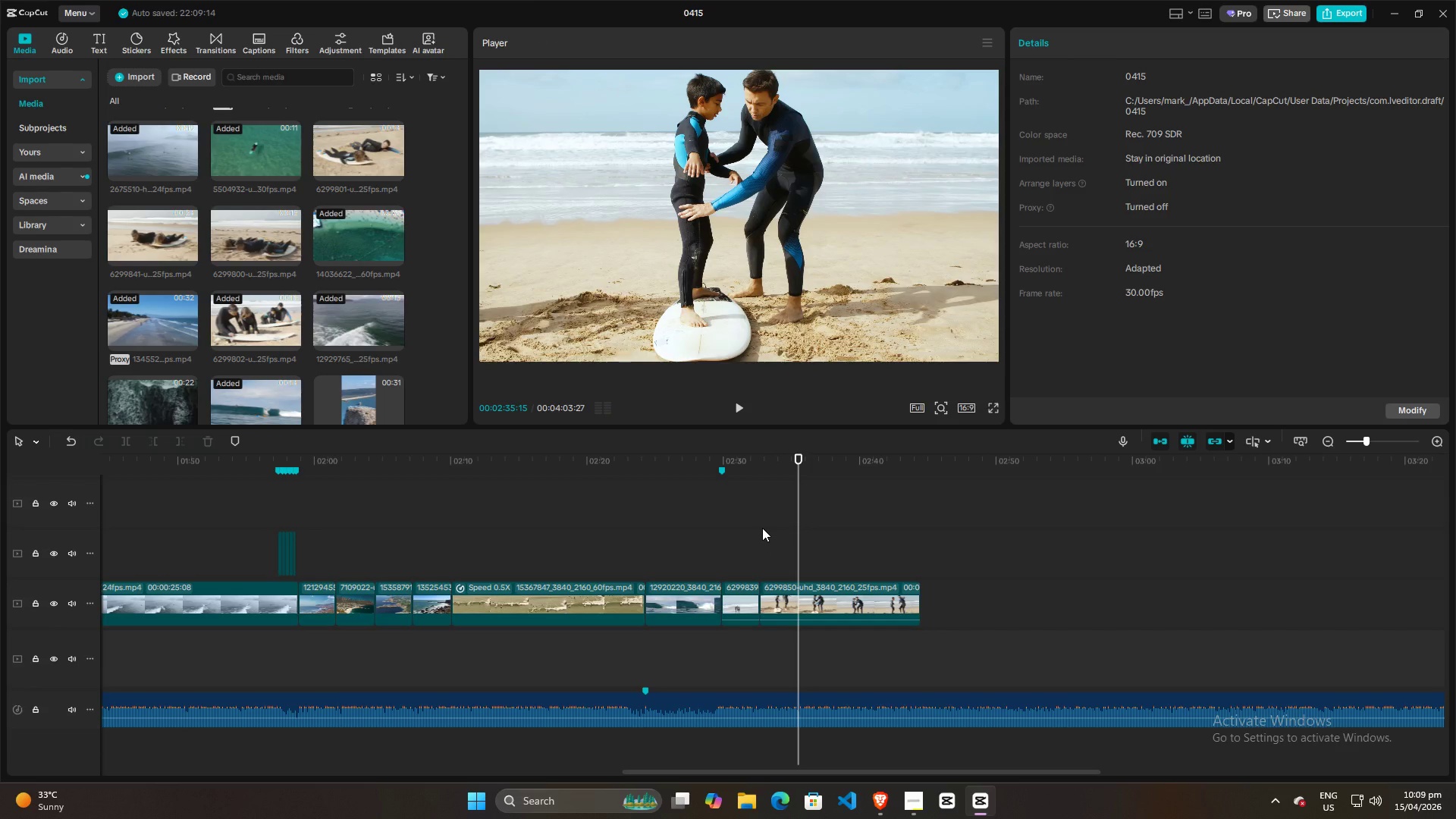 
left_click([762, 528])
 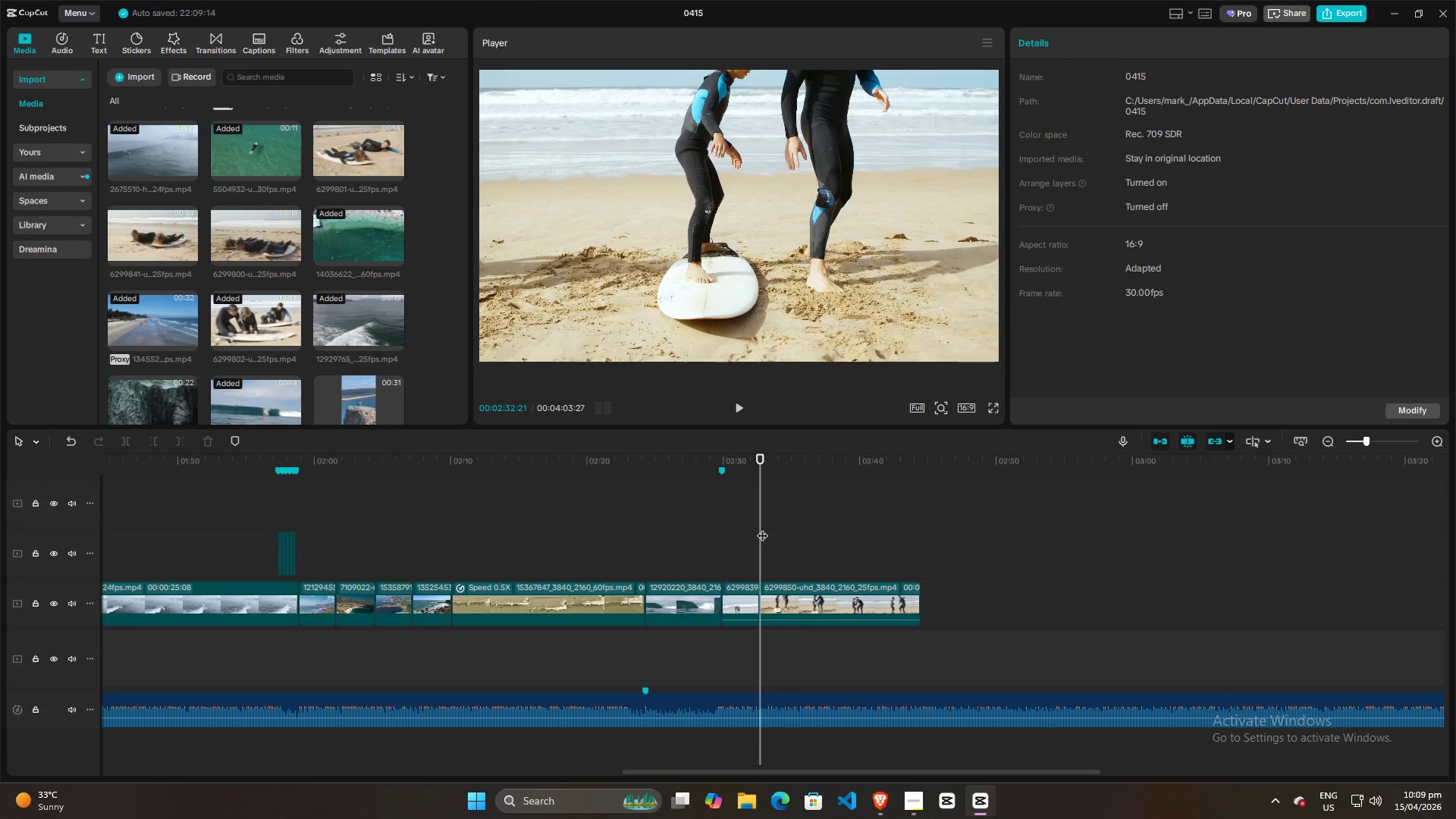 
key(Space)
 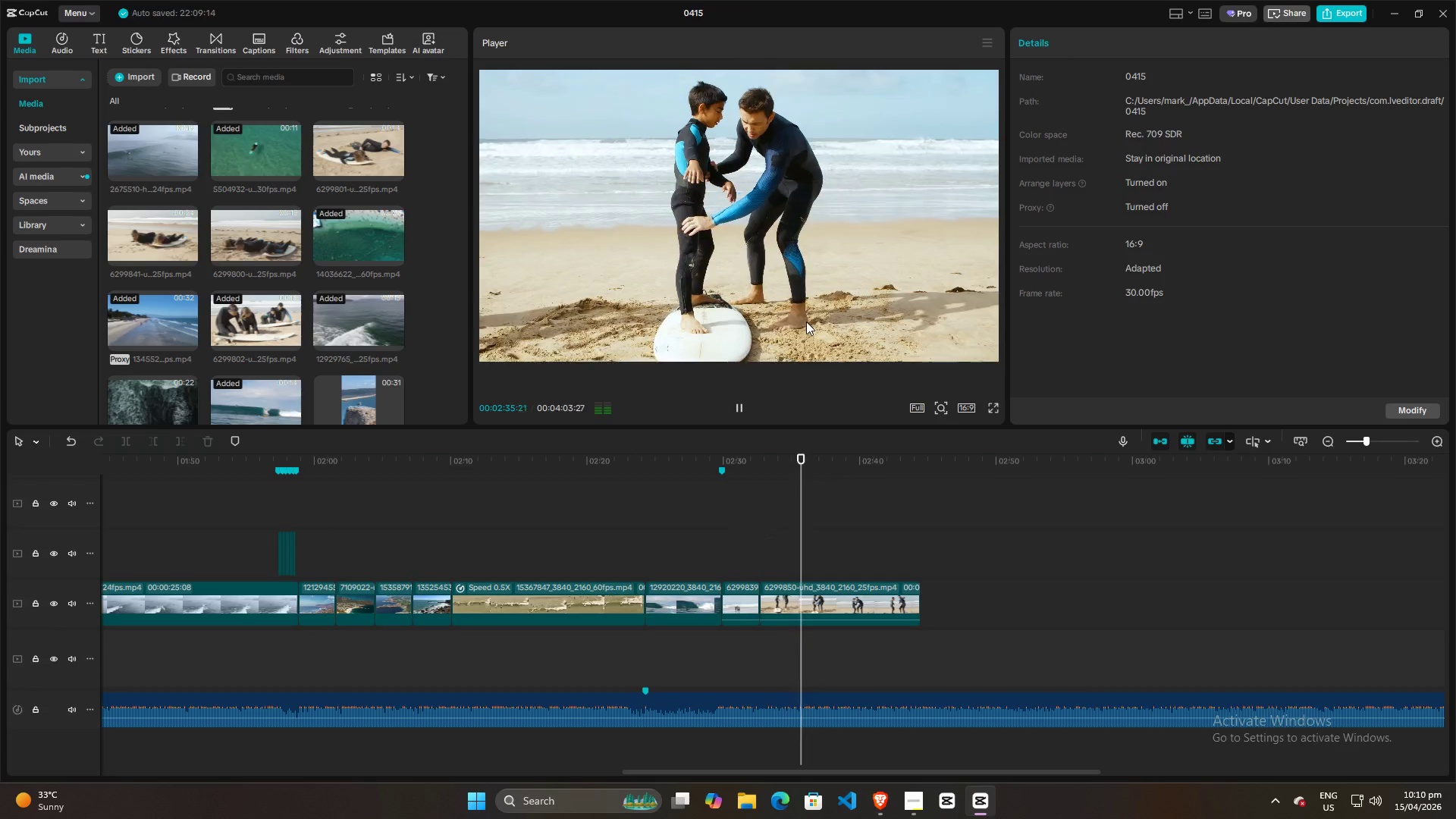 
left_click_drag(start_coordinate=[814, 498], to_coordinate=[829, 490])
 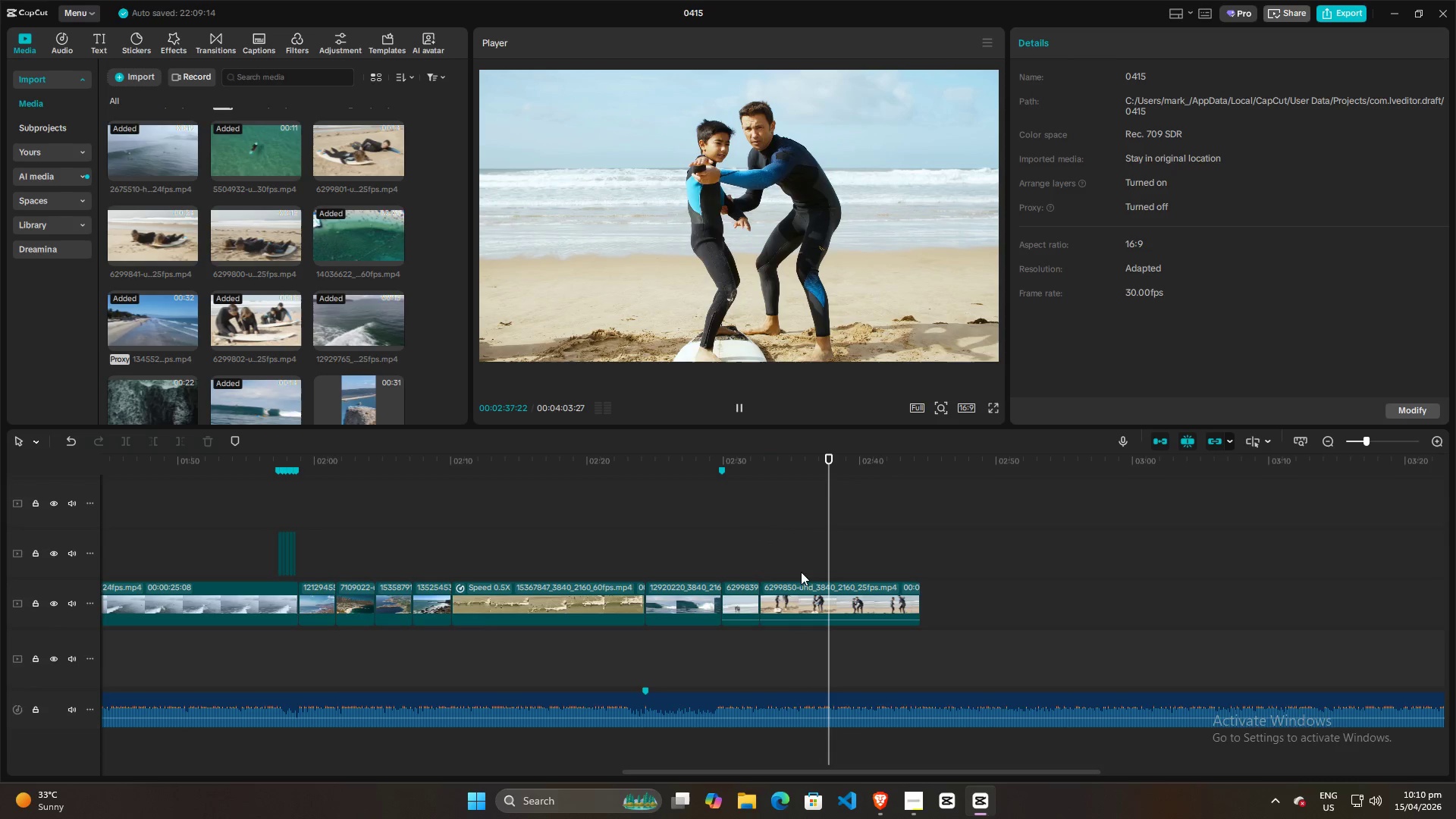 
left_click([795, 595])
 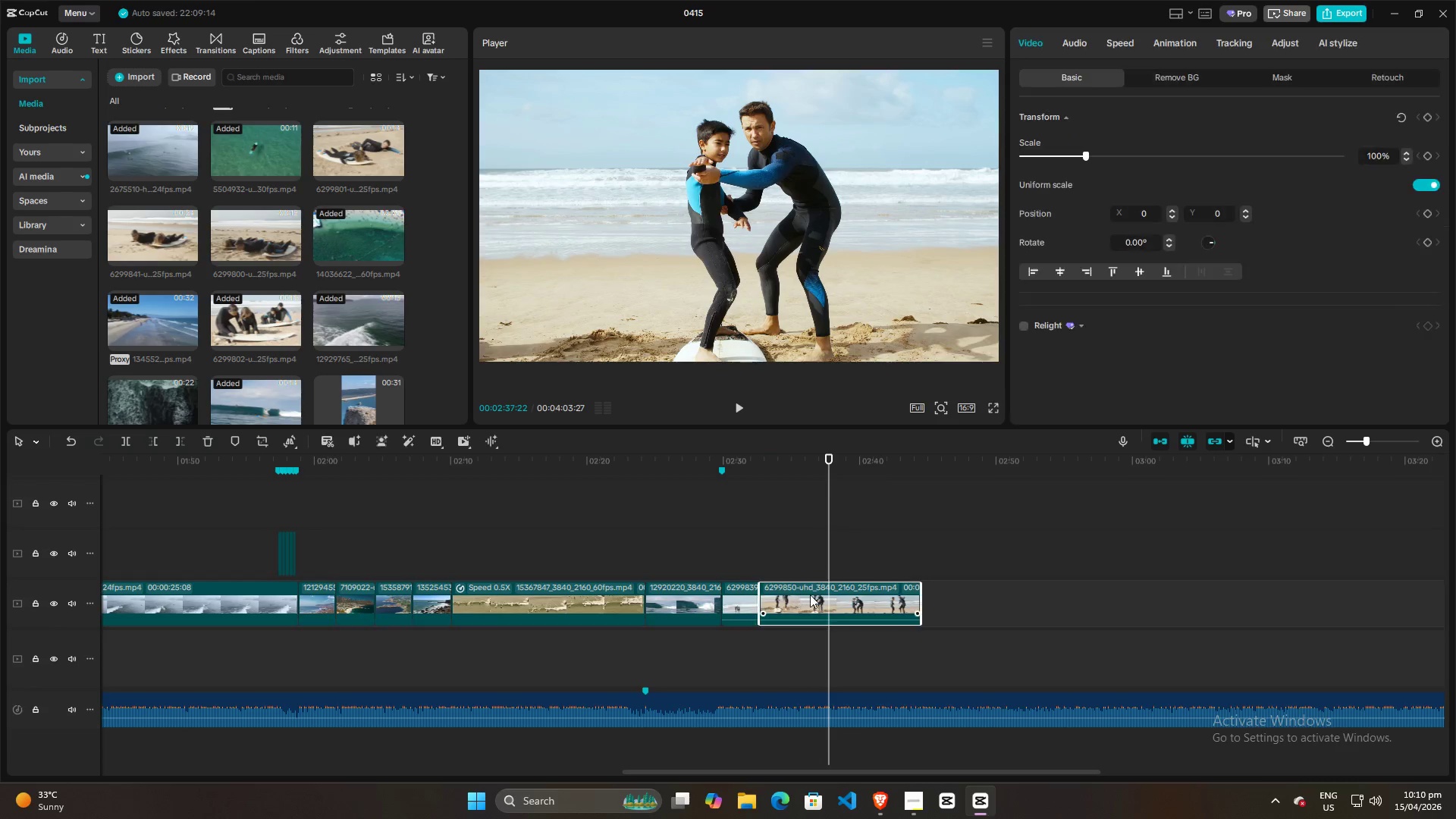 
key(Q)
 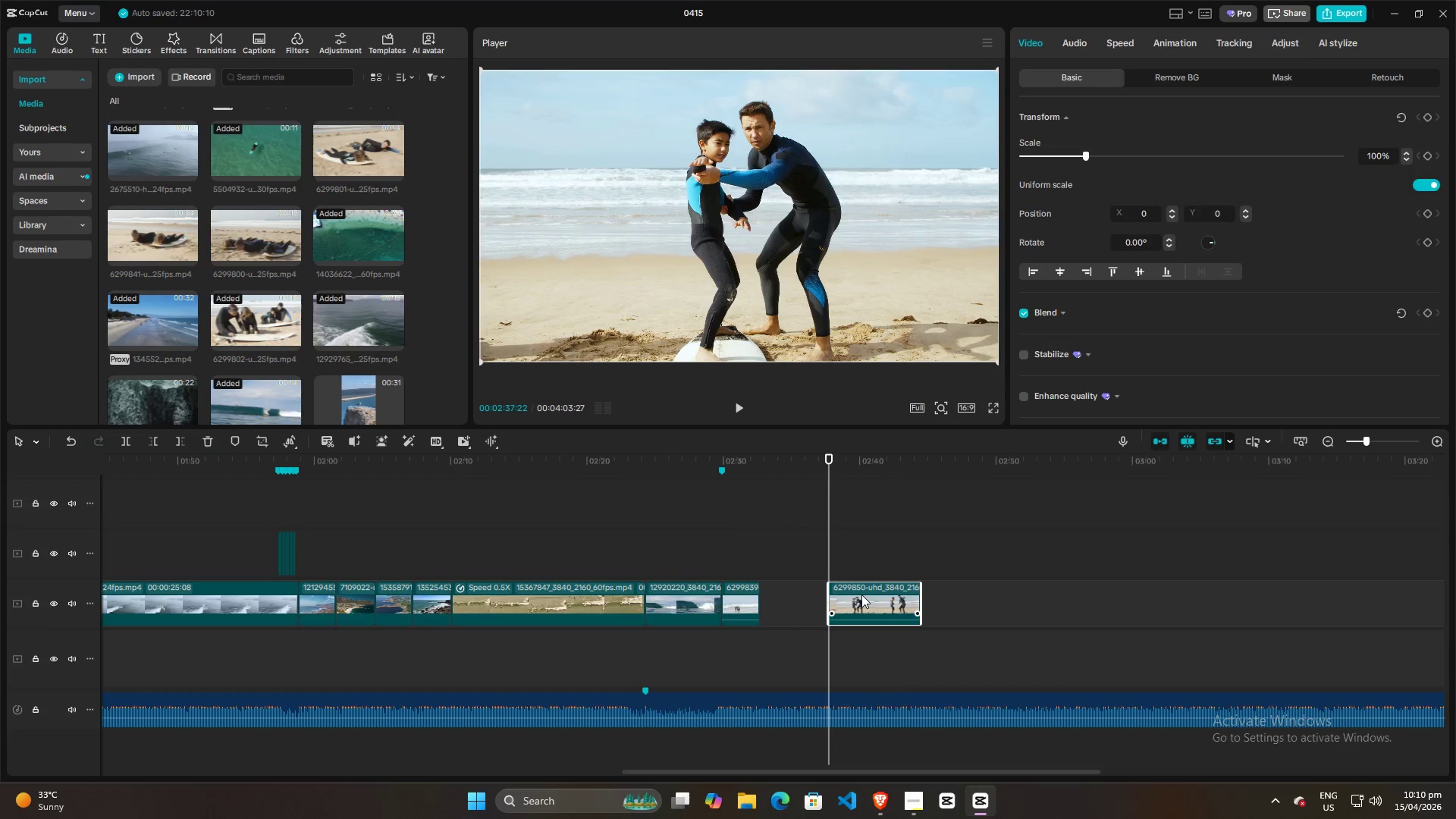 
left_click_drag(start_coordinate=[861, 595], to_coordinate=[795, 598])
 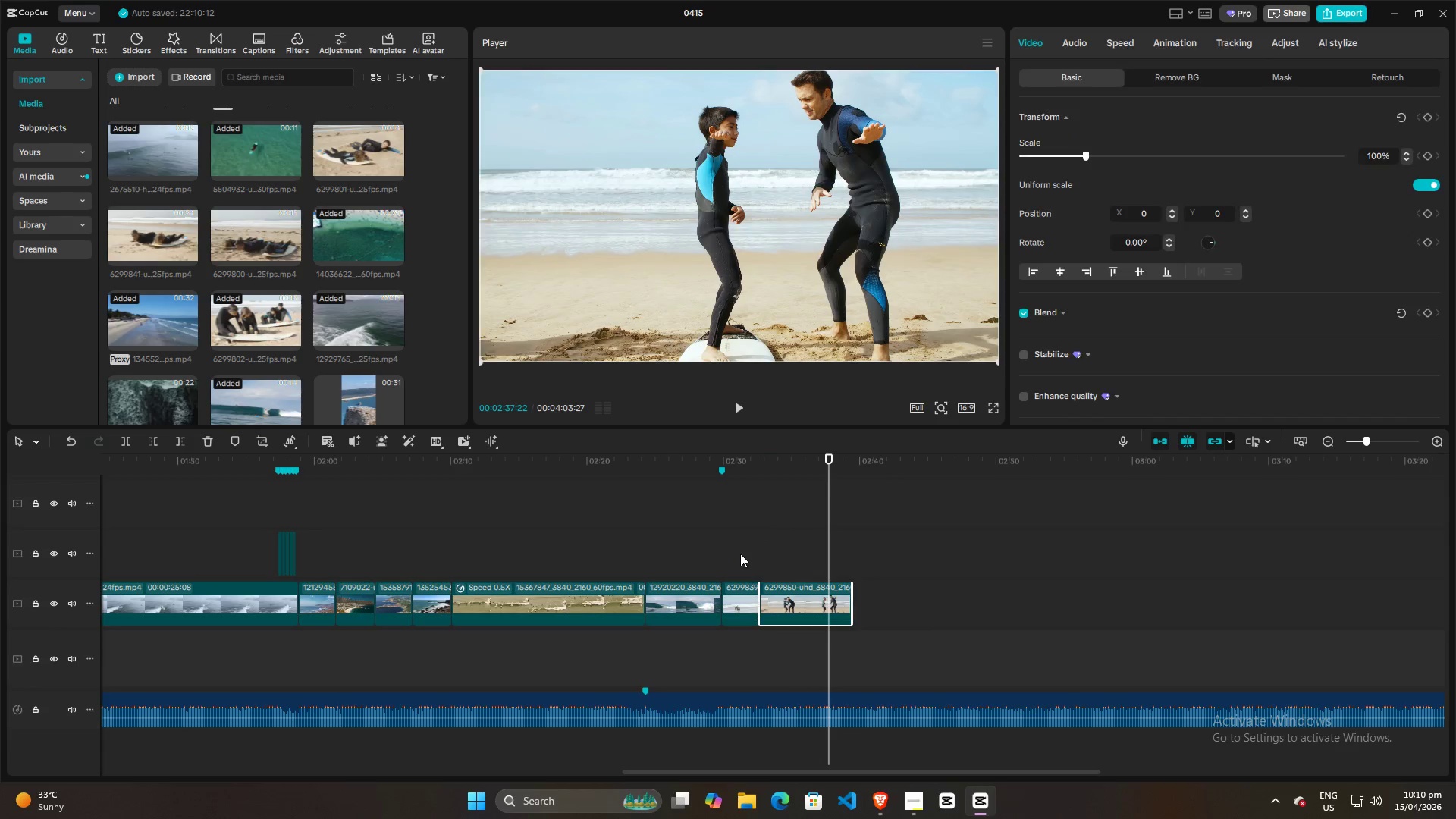 
left_click([740, 554])
 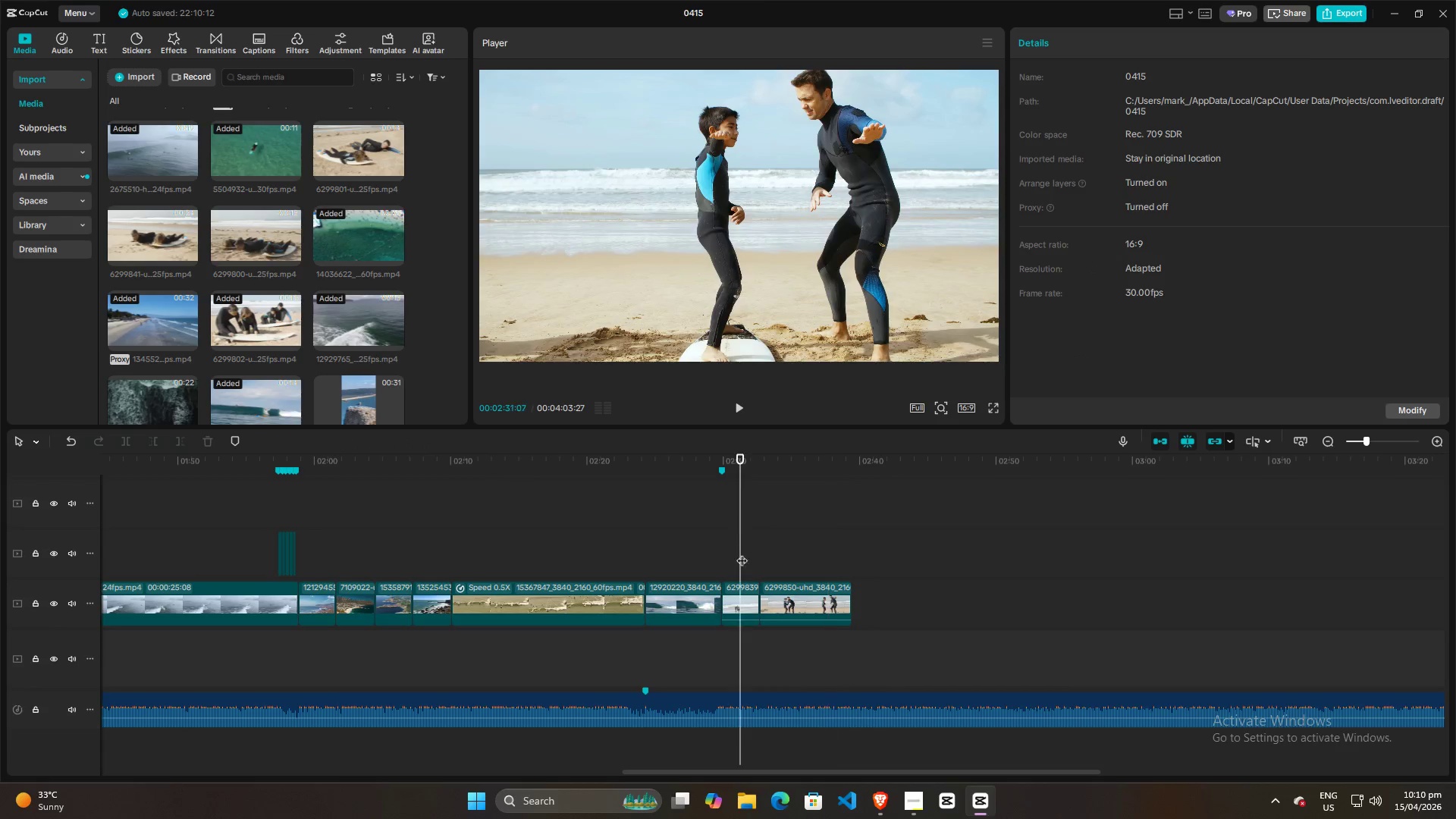 
key(Space)
 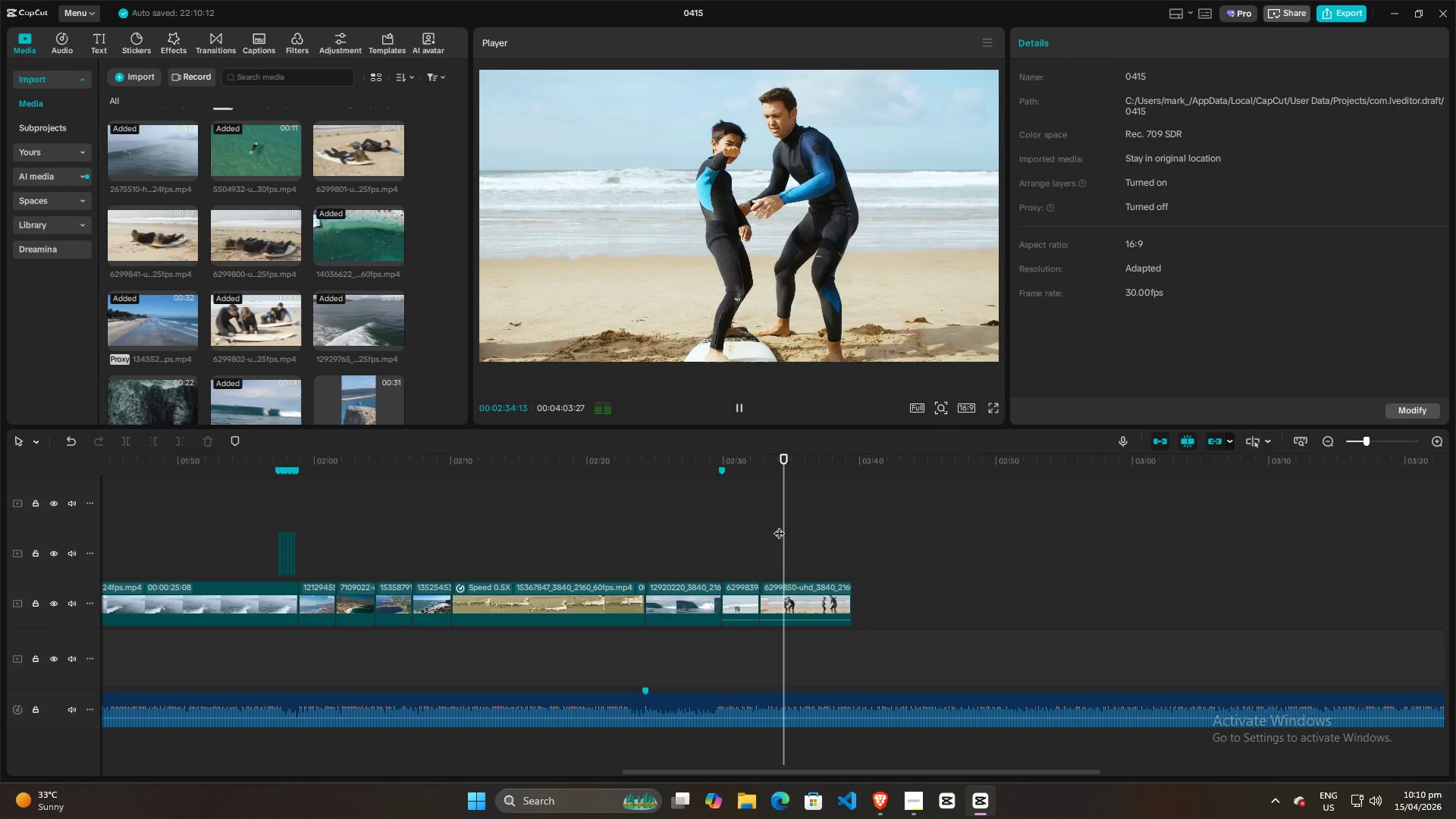 
key(Space)
 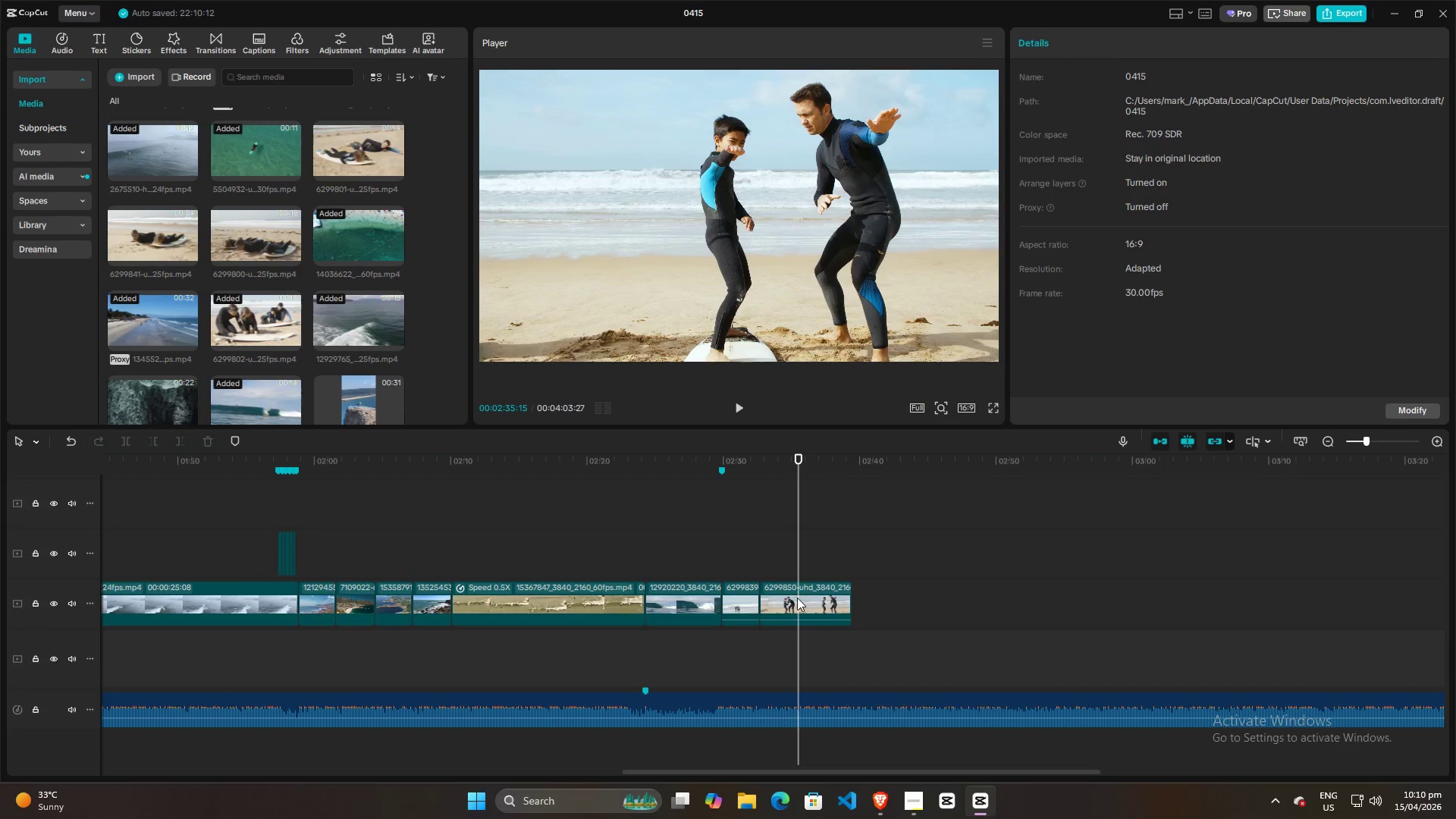 
left_click([779, 604])
 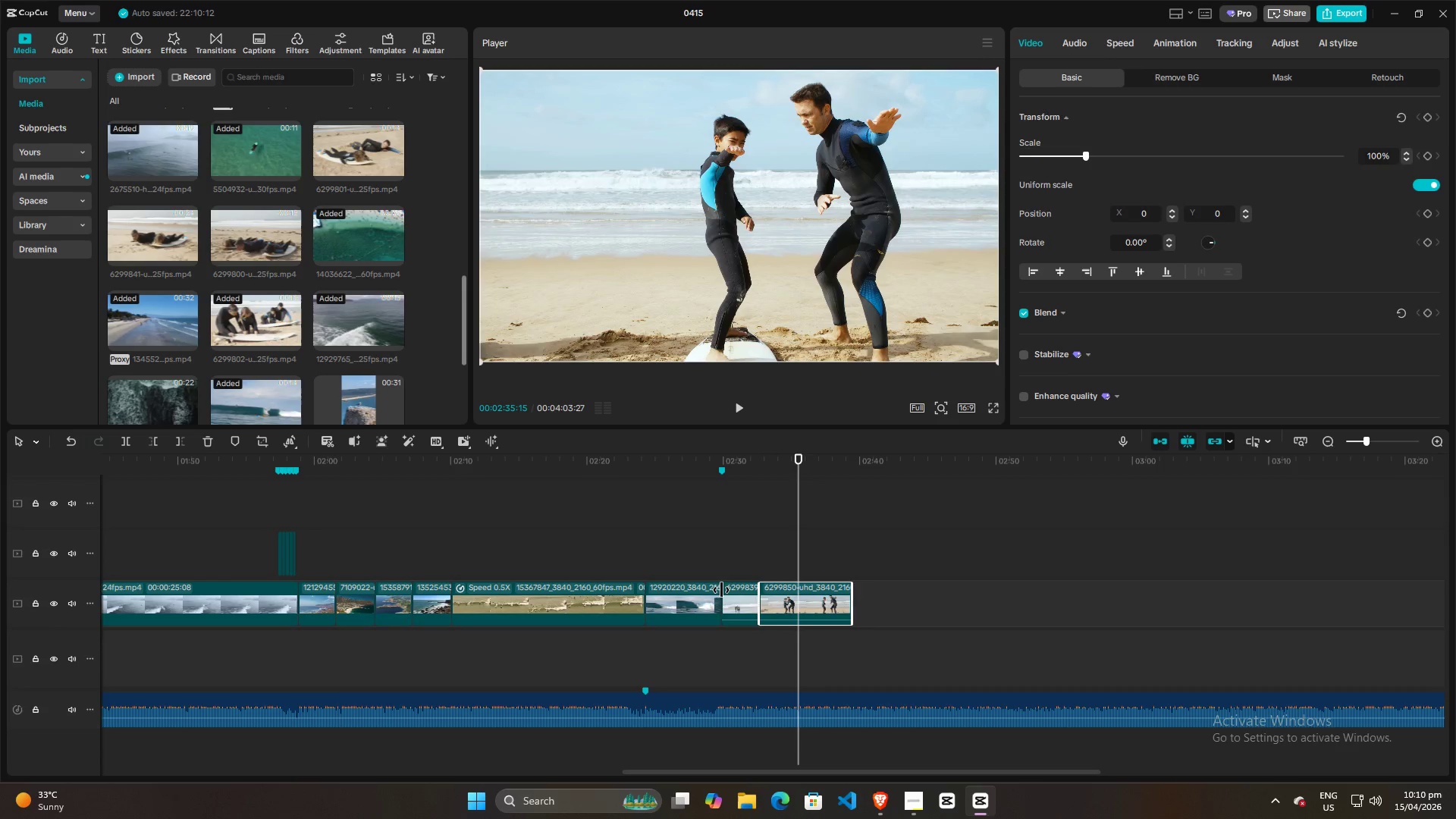 
left_click([780, 598])
 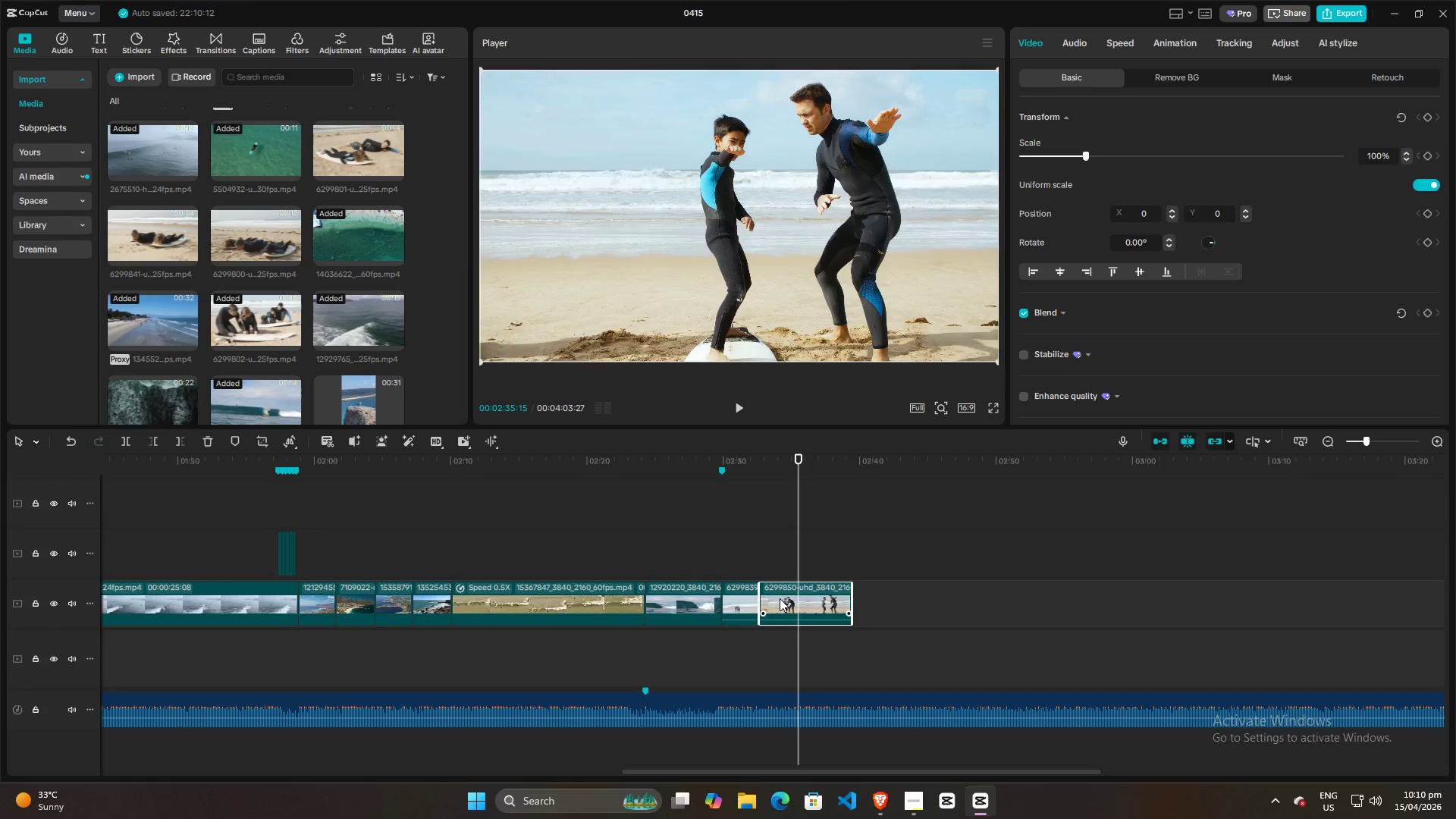 
key(W)
 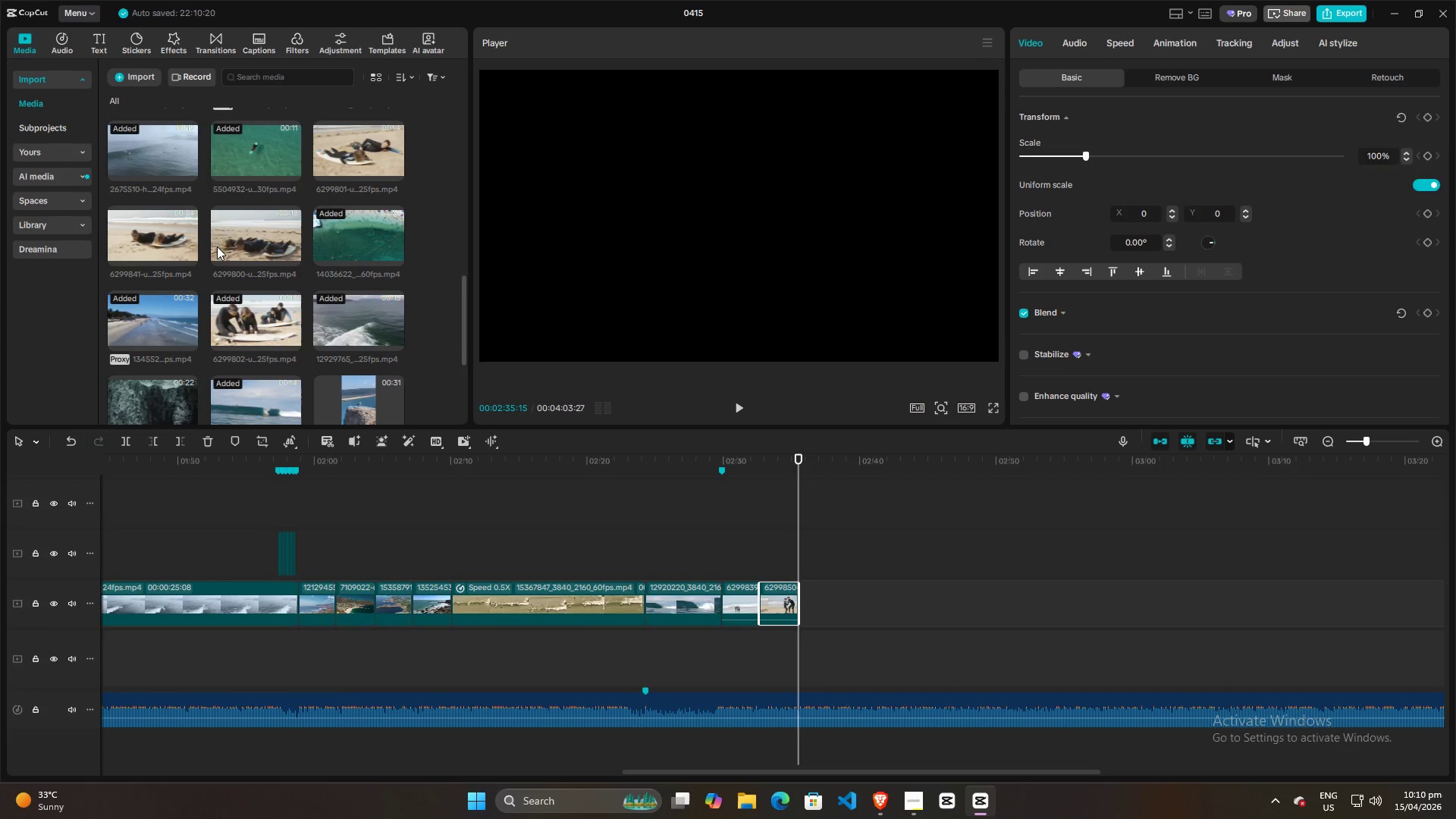 
mouse_move([182, 220])
 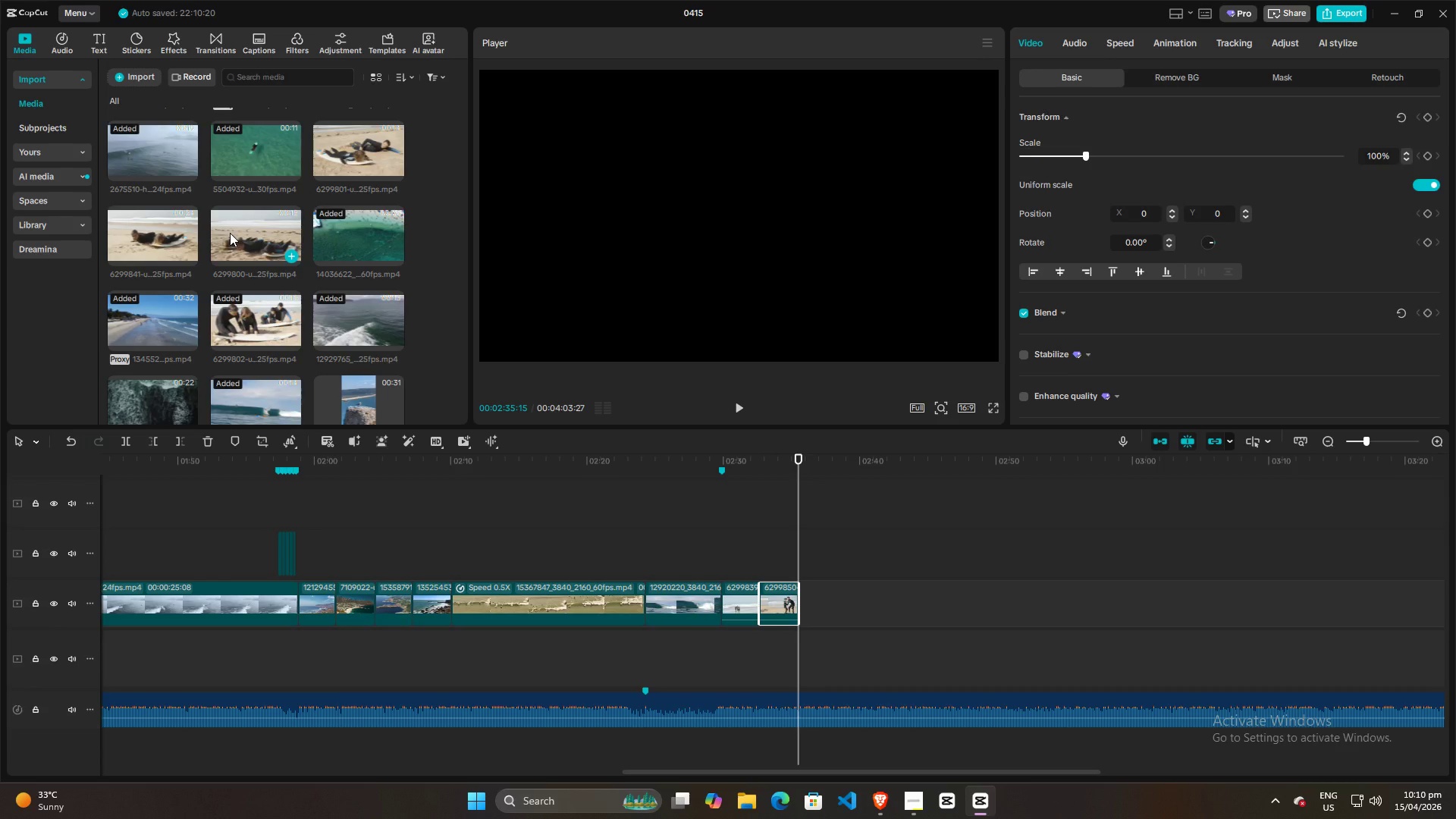 
left_click_drag(start_coordinate=[230, 233], to_coordinate=[237, 241])
 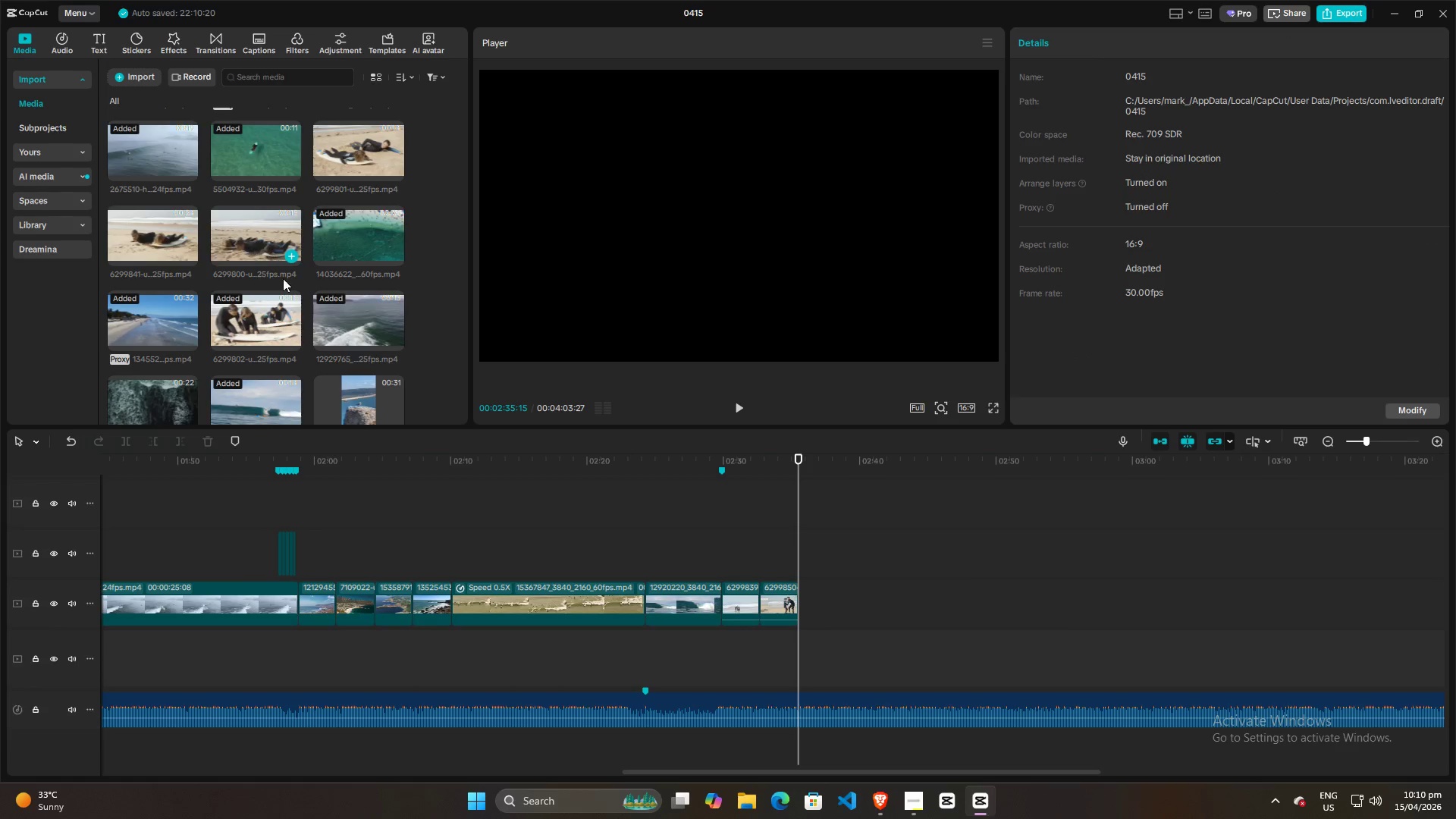 
scroll: coordinate [286, 284], scroll_direction: up, amount: 1.0
 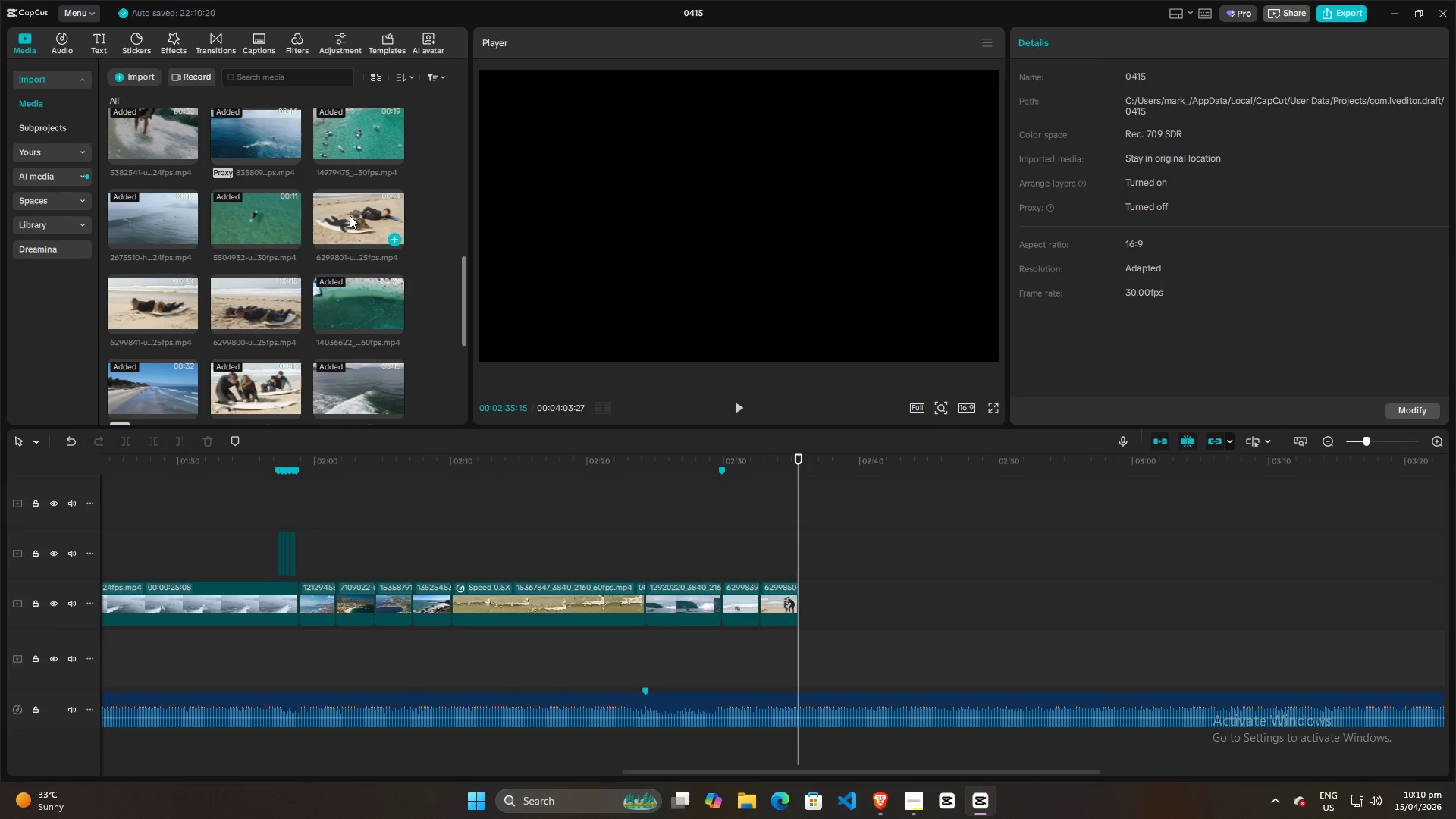 
left_click_drag(start_coordinate=[350, 215], to_coordinate=[800, 602])
 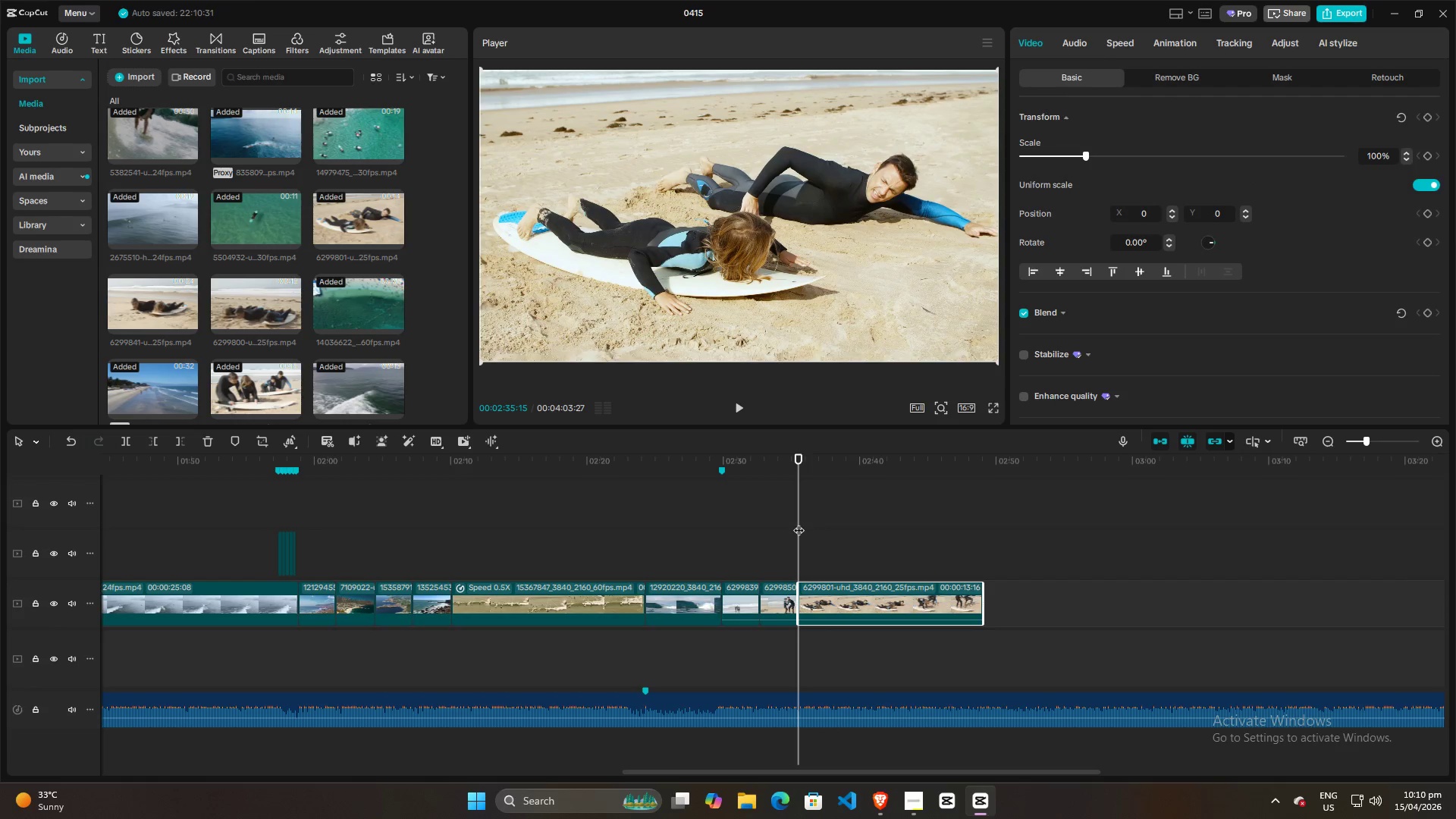 
left_click_drag(start_coordinate=[796, 522], to_coordinate=[967, 529])
 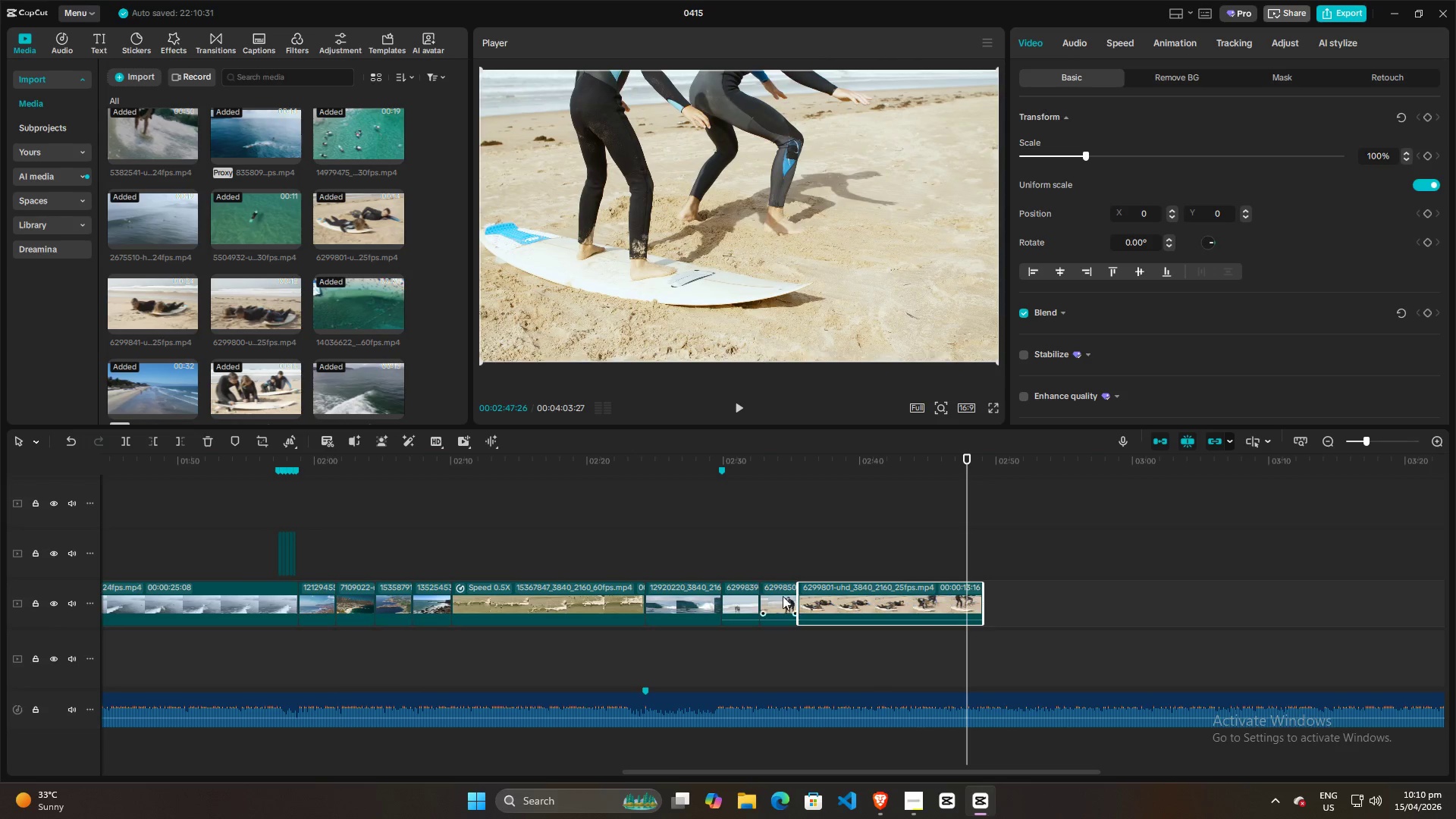 
left_click([862, 601])
 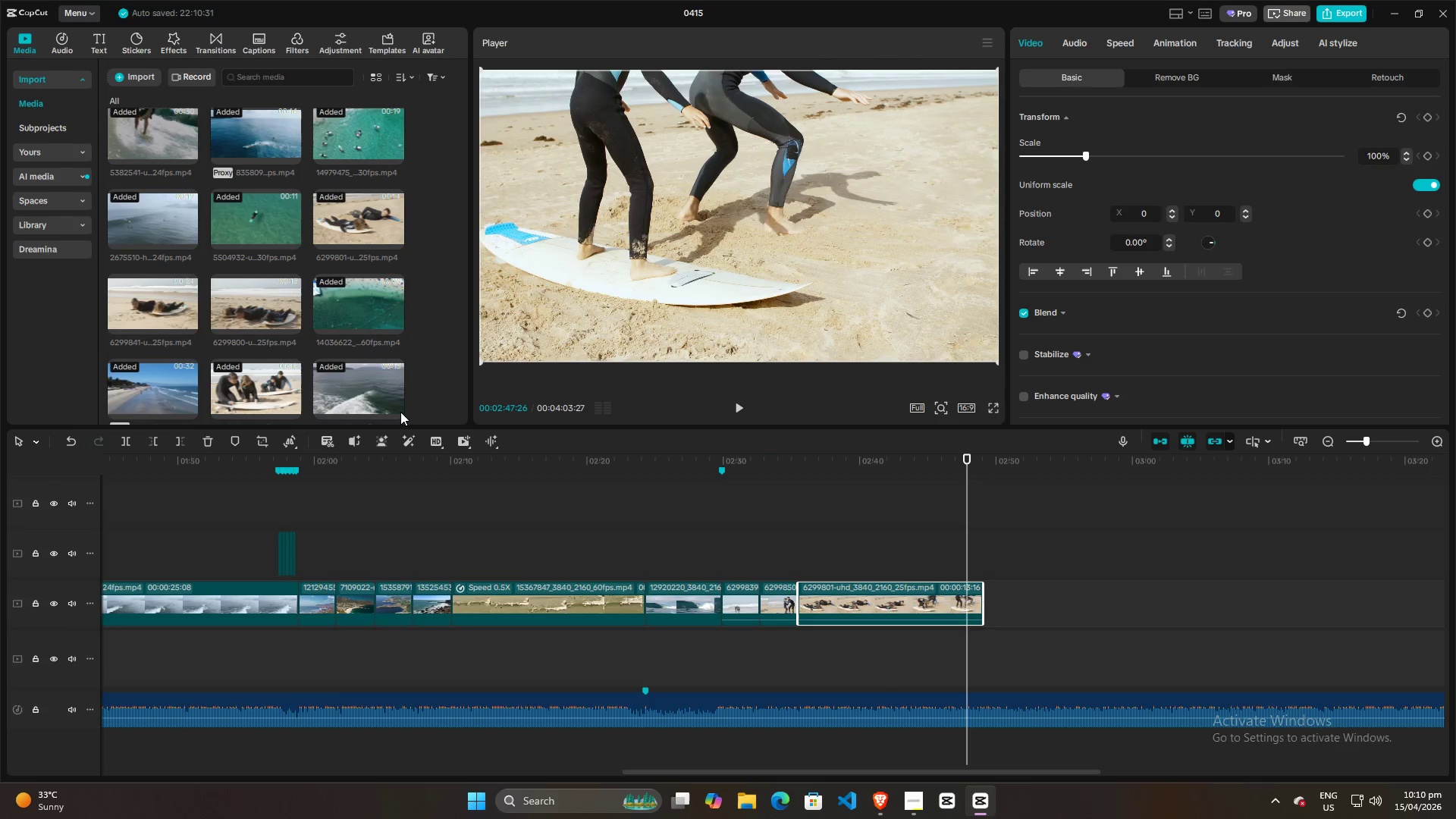 
key(Backspace)
 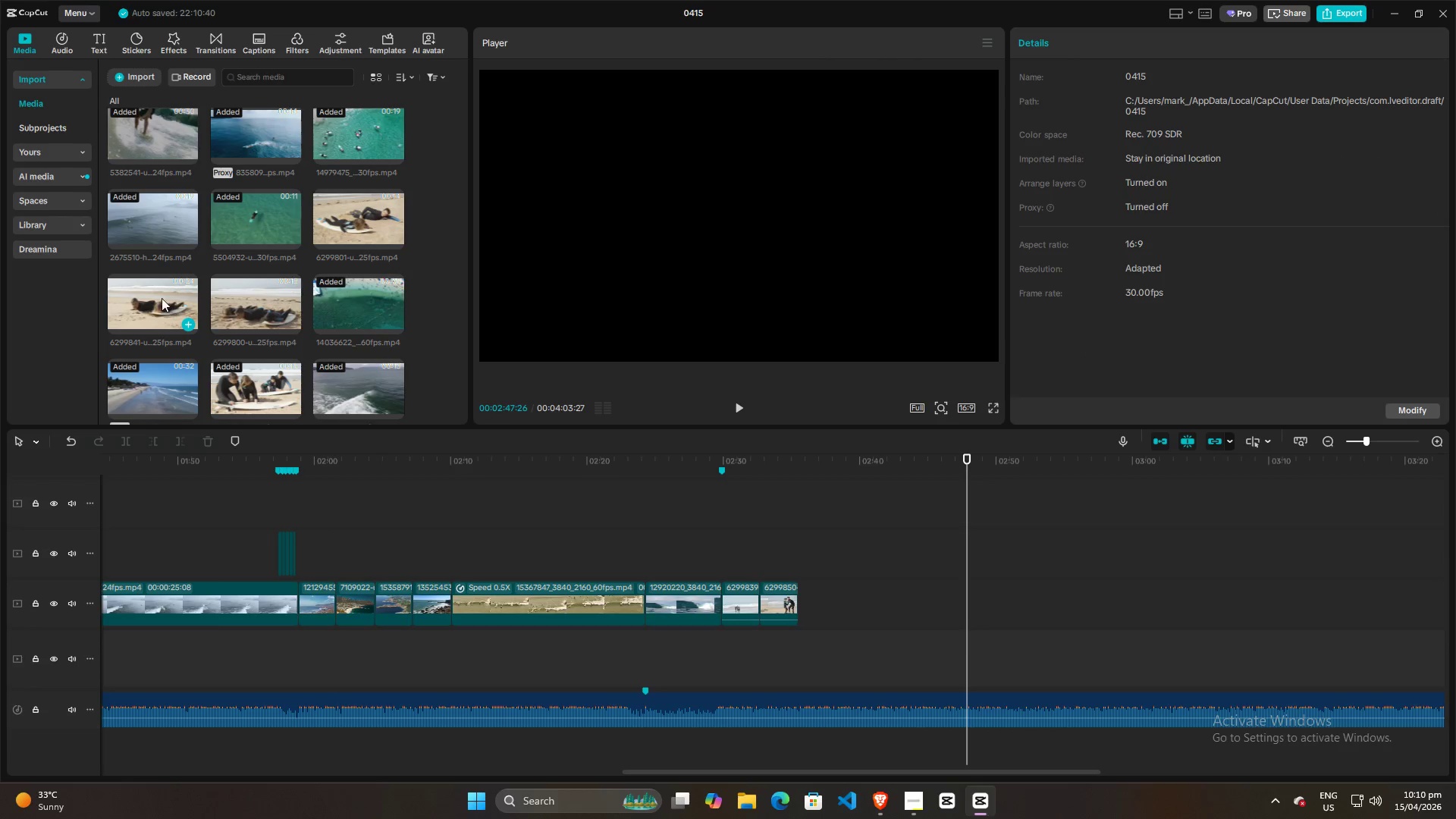 
left_click_drag(start_coordinate=[159, 297], to_coordinate=[802, 603])
 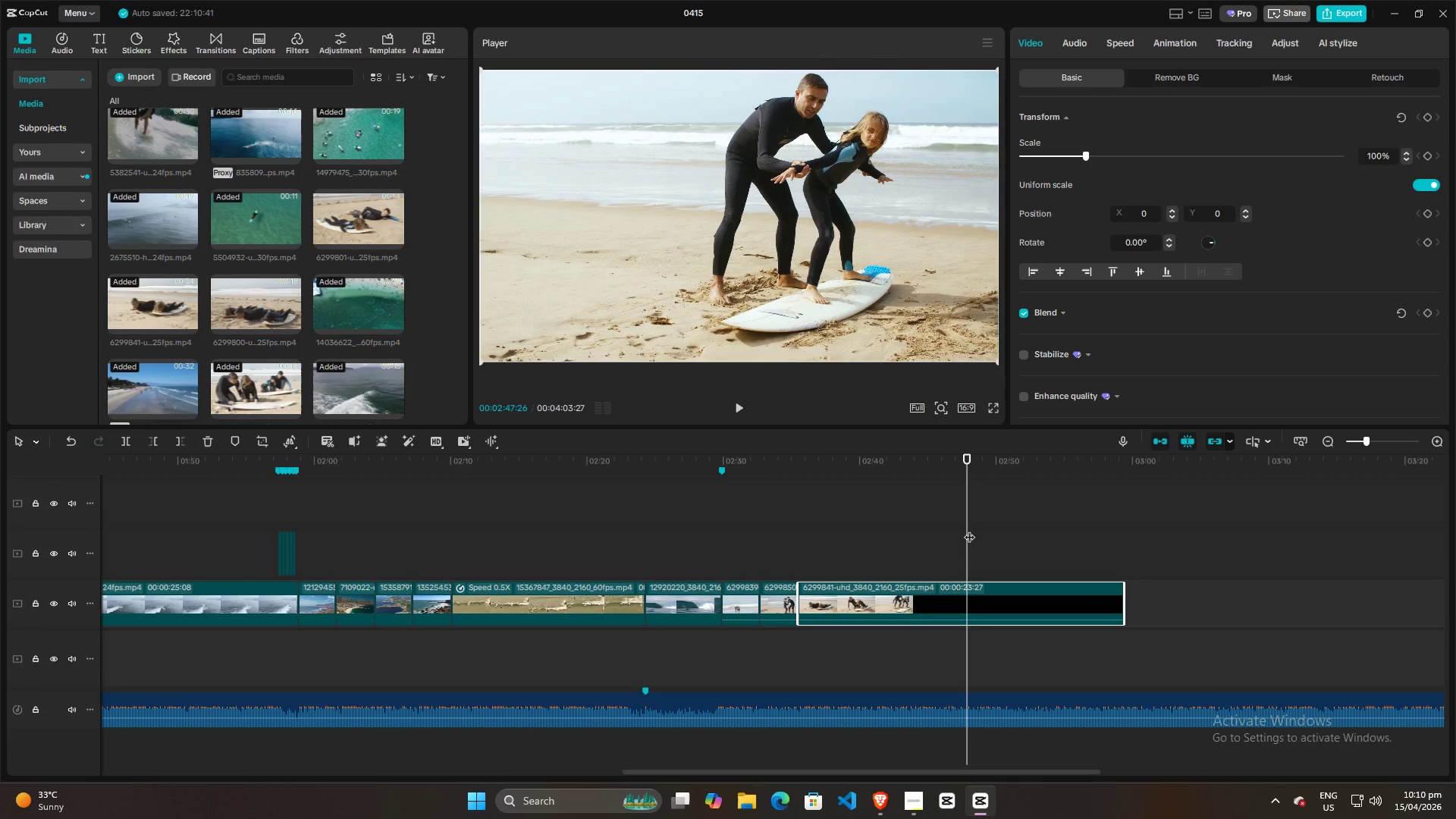 
left_click_drag(start_coordinate=[969, 529], to_coordinate=[1002, 542])
 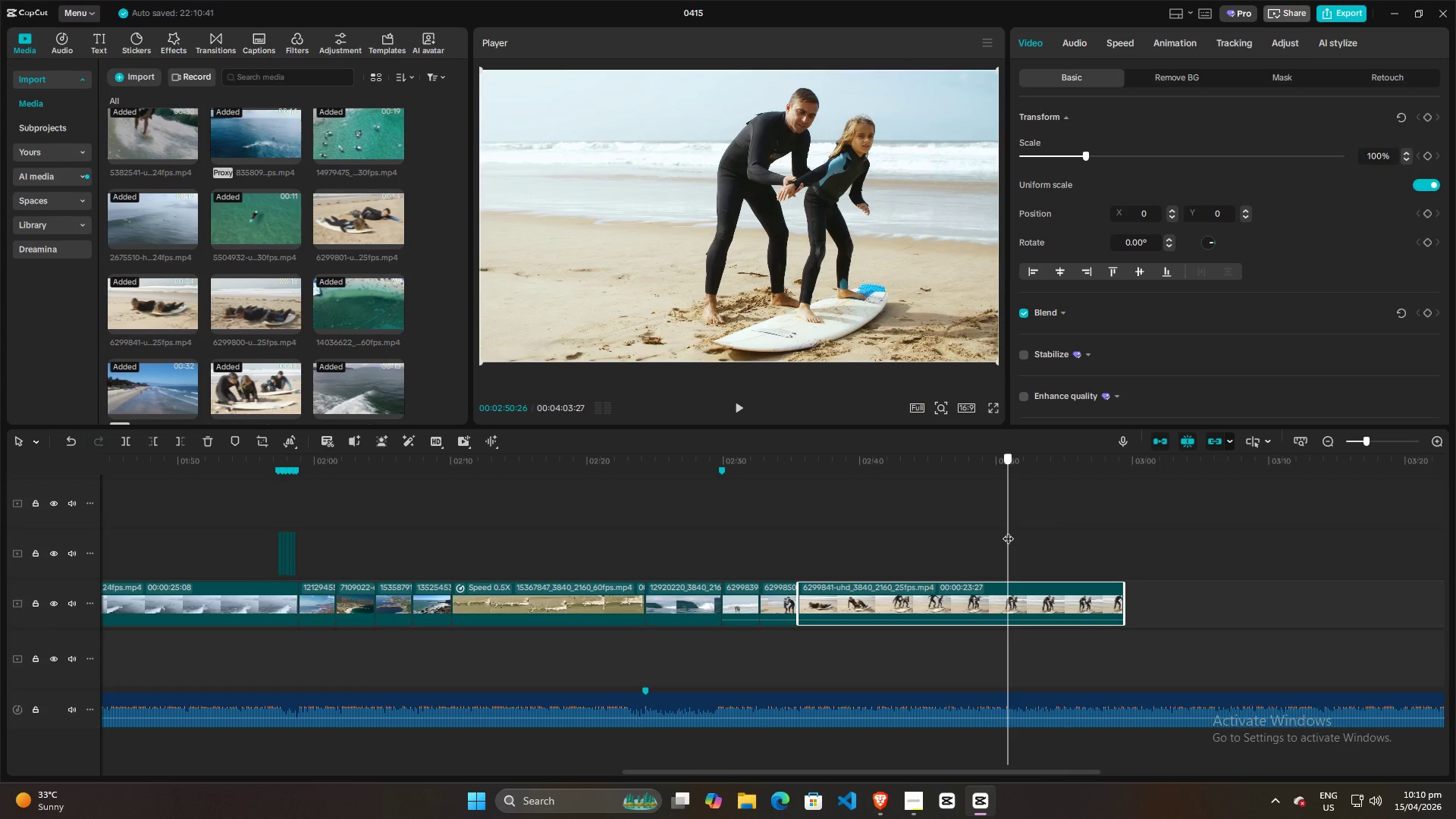 
left_click([974, 608])
 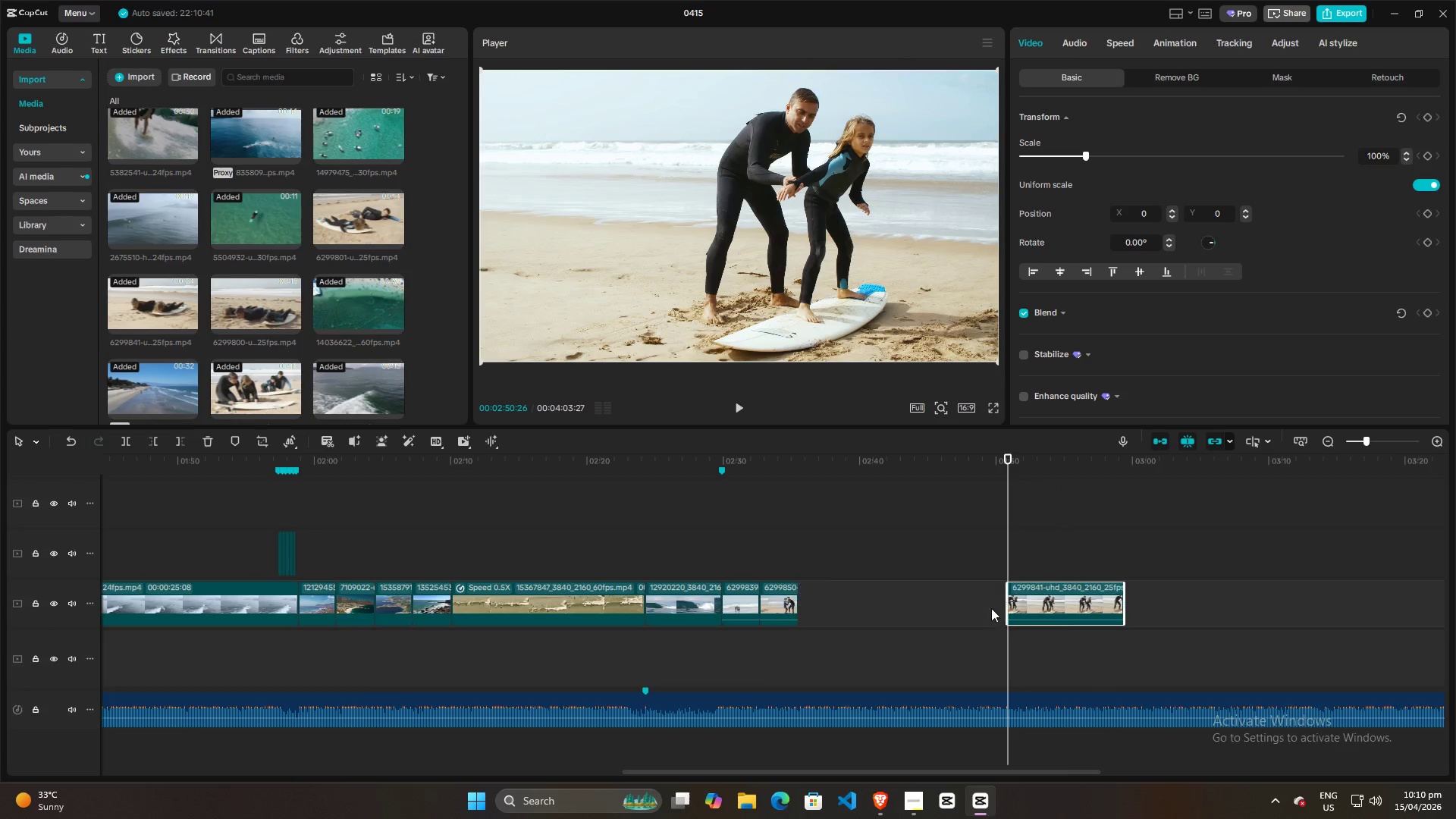 
key(Q)
 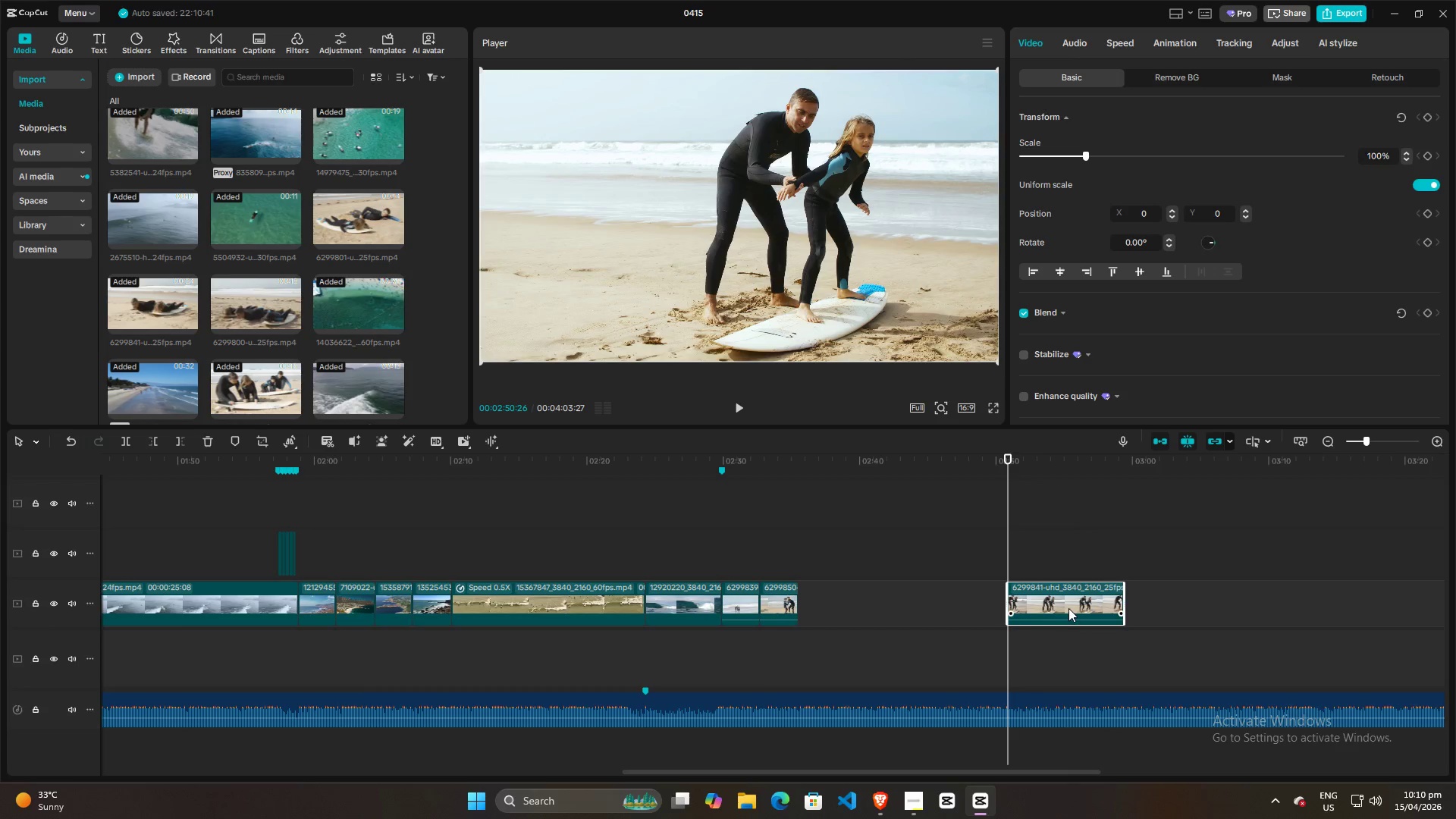 
left_click_drag(start_coordinate=[1068, 608], to_coordinate=[863, 608])
 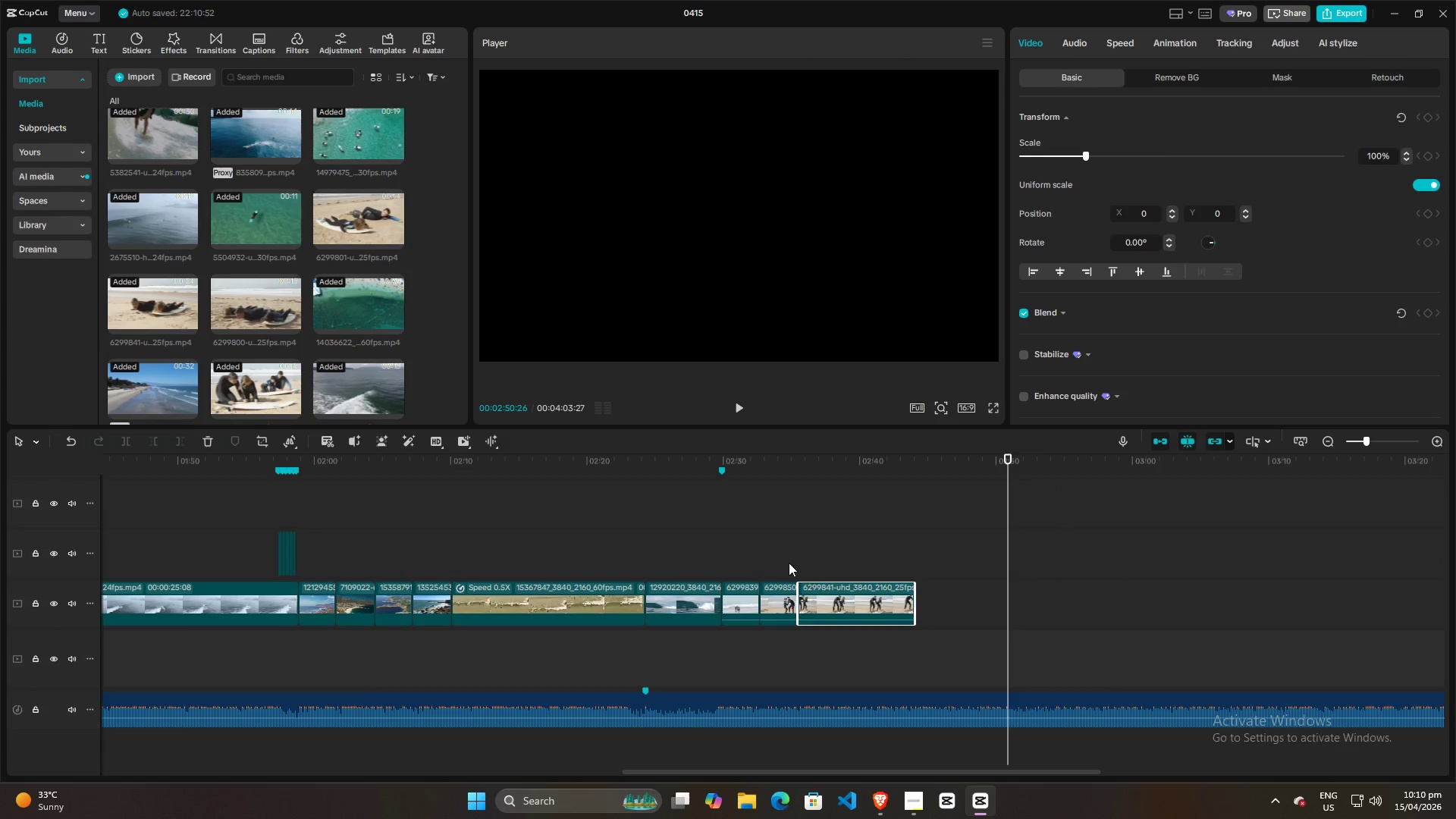 
left_click([789, 563])
 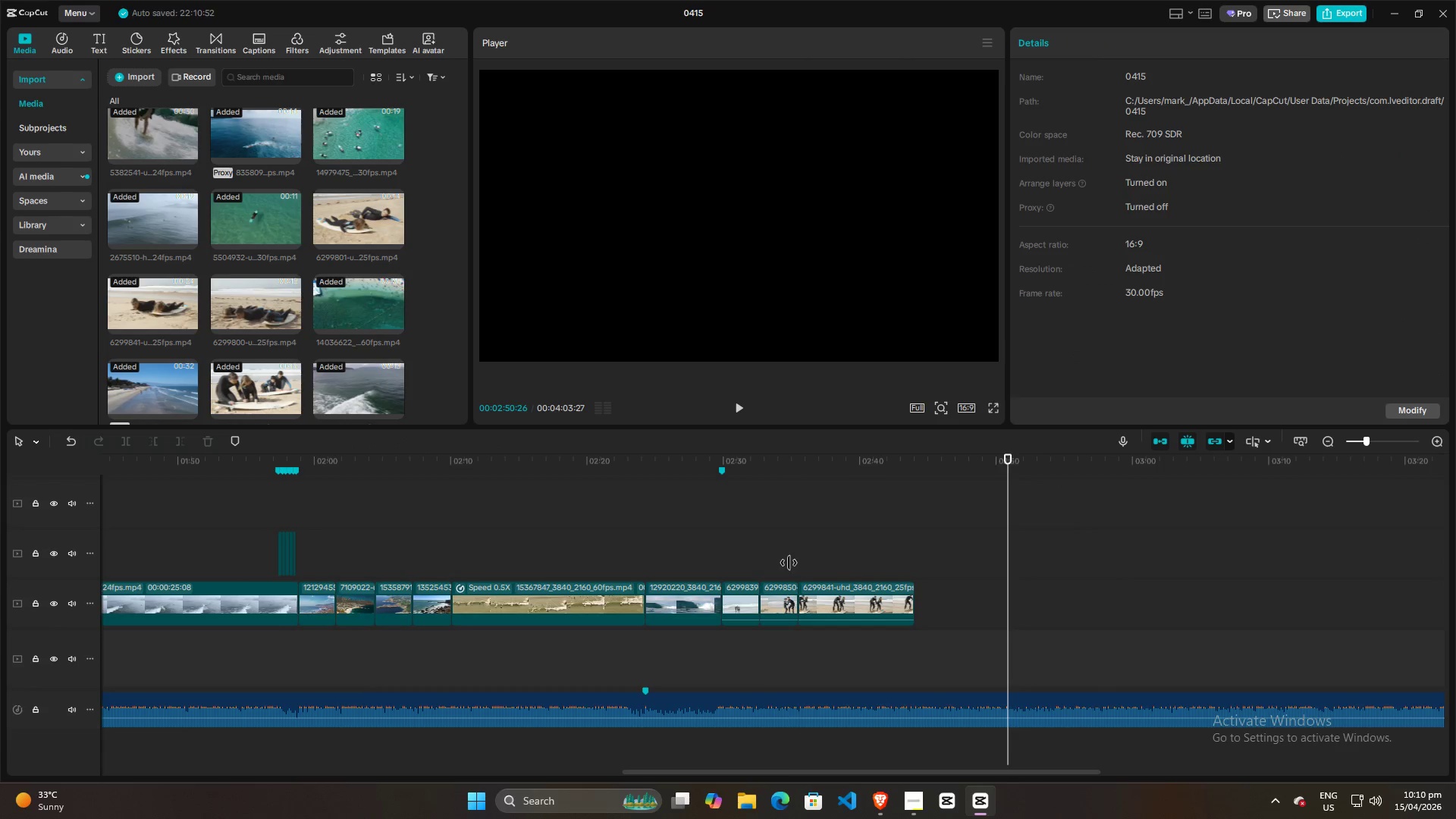 
key(Space)
 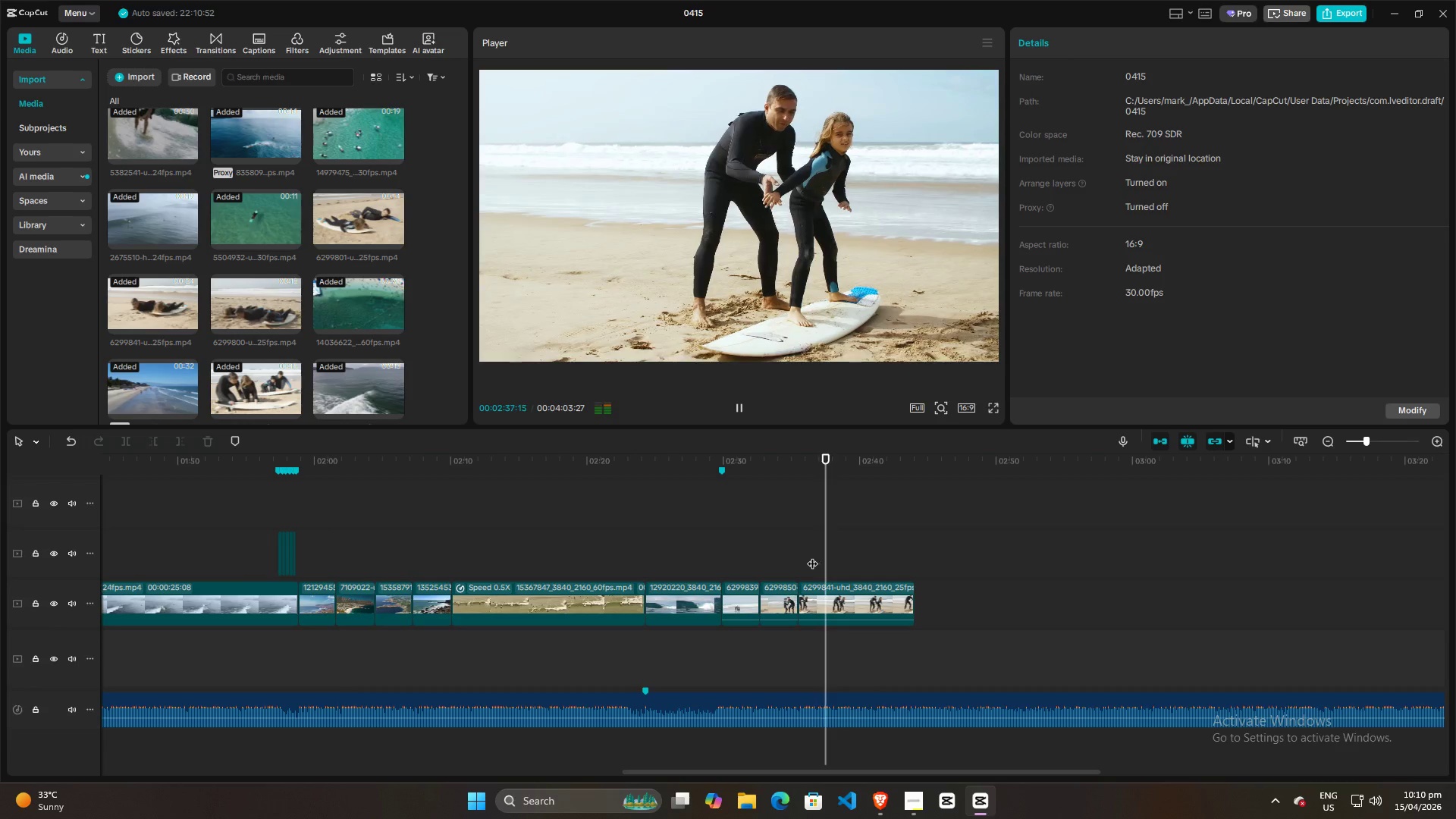 
key(Space)
 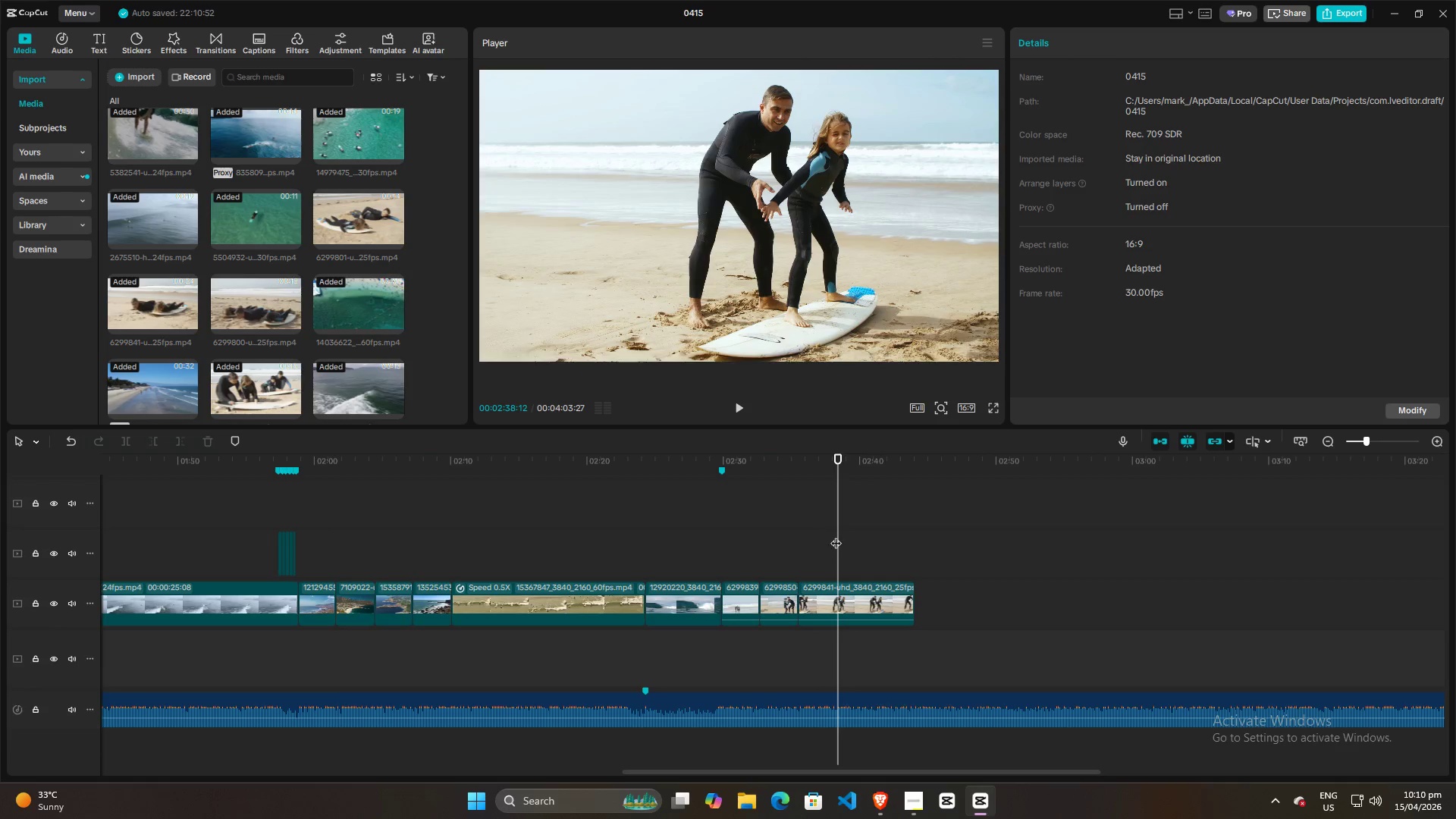 
left_click([807, 539])
 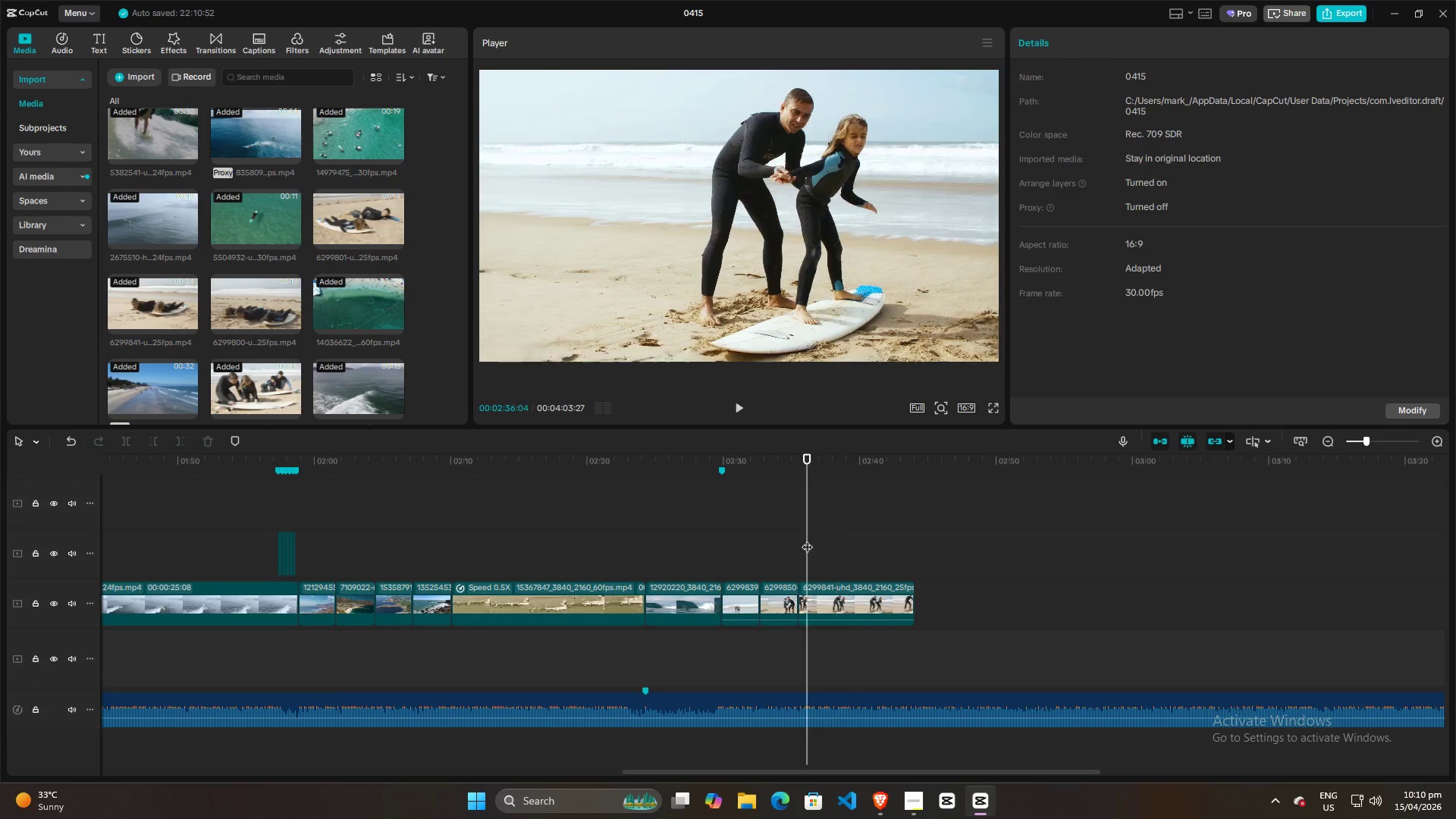 
key(Space)
 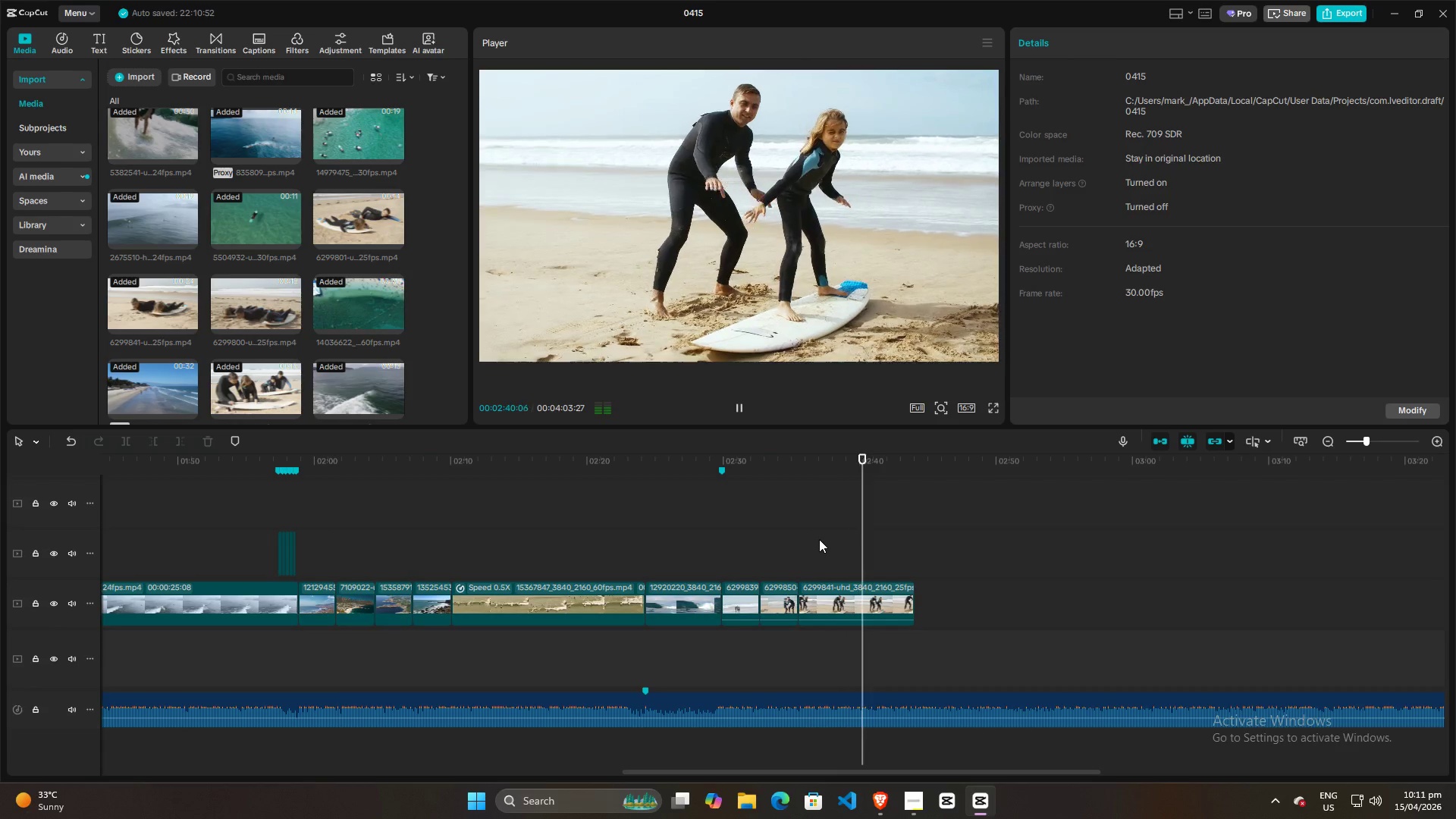 
wait(5.51)
 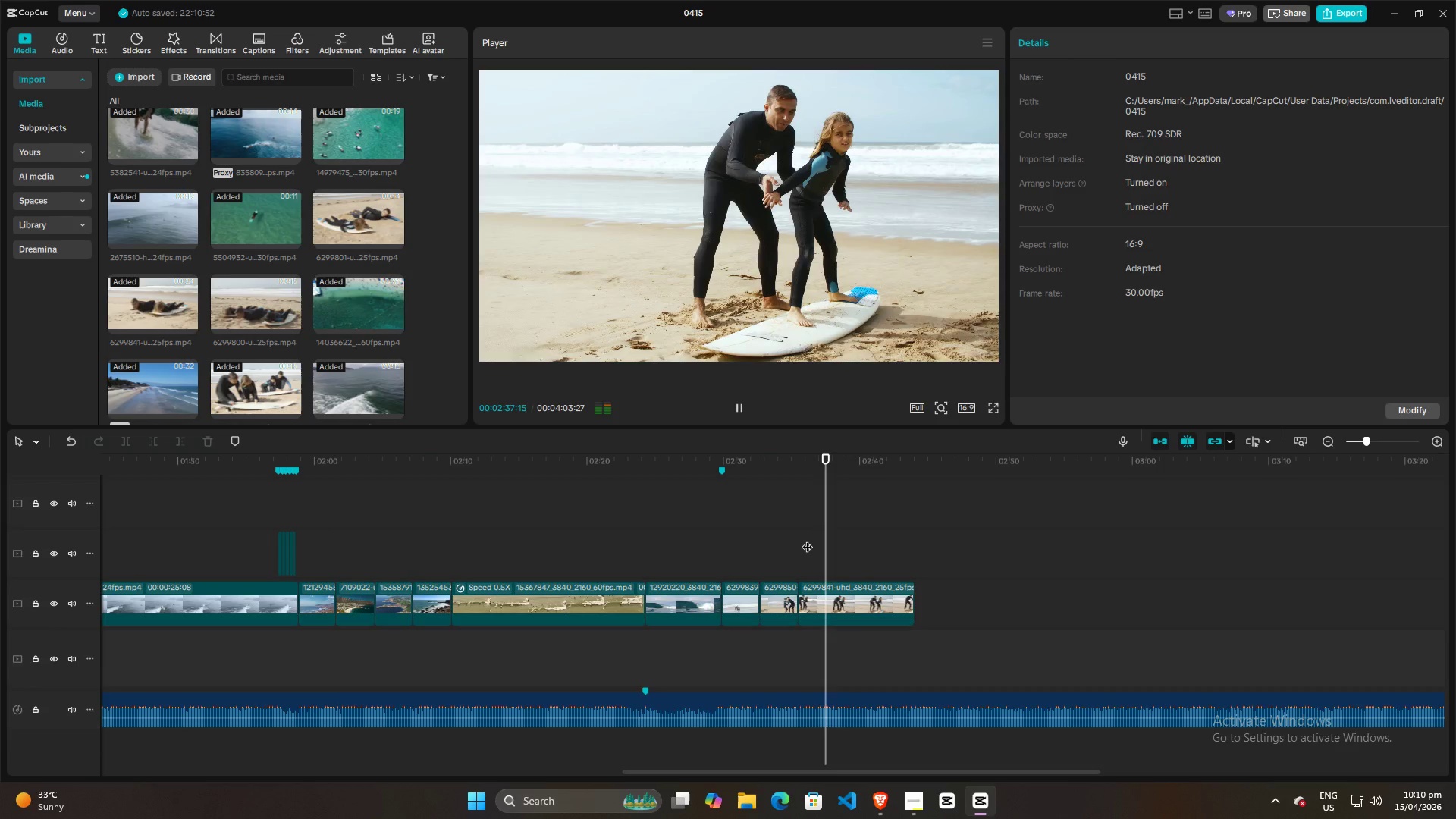 
key(Space)
 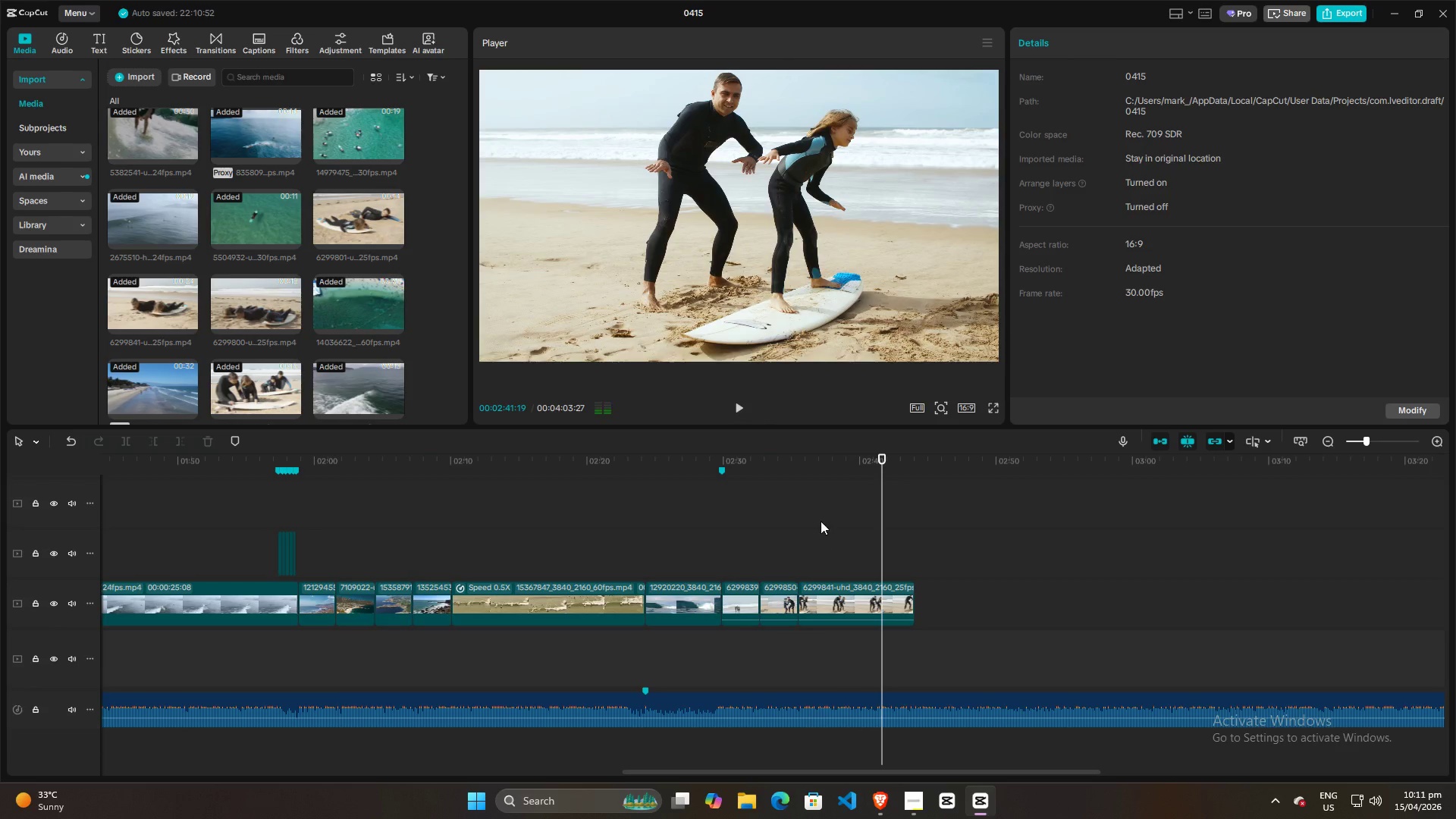 
left_click([821, 521])
 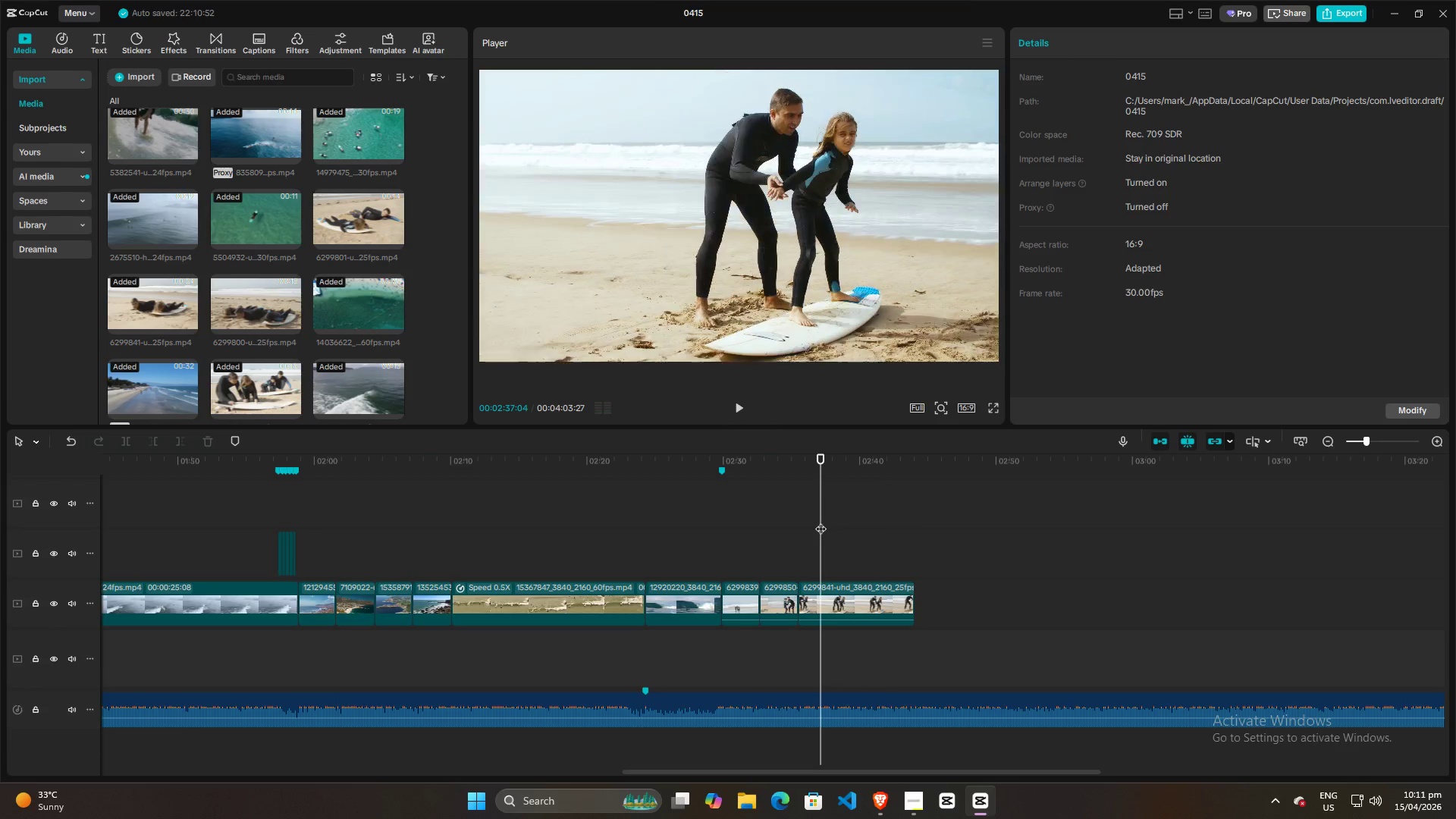 
key(Space)
 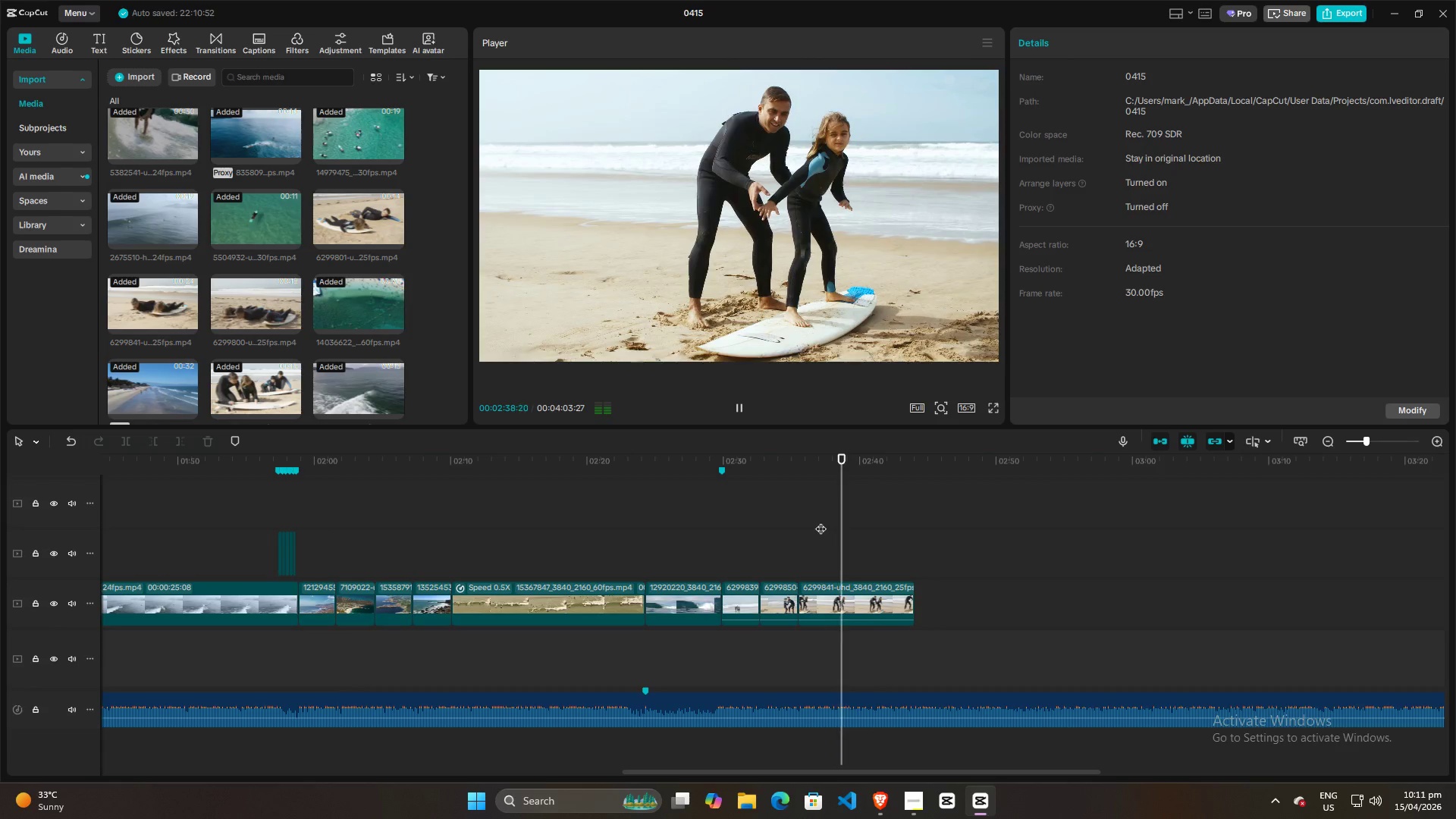 
key(Space)
 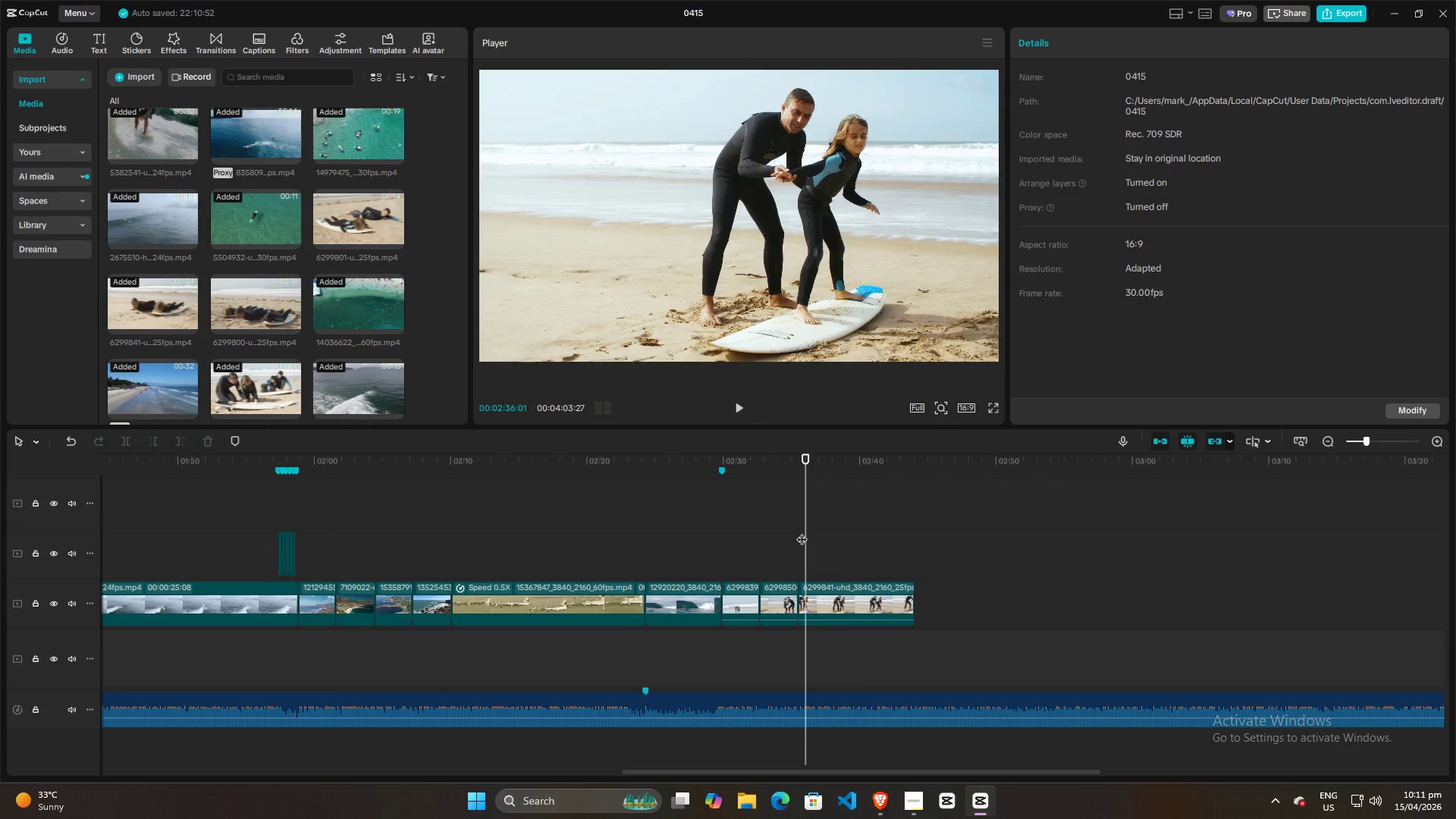 
double_click([793, 532])
 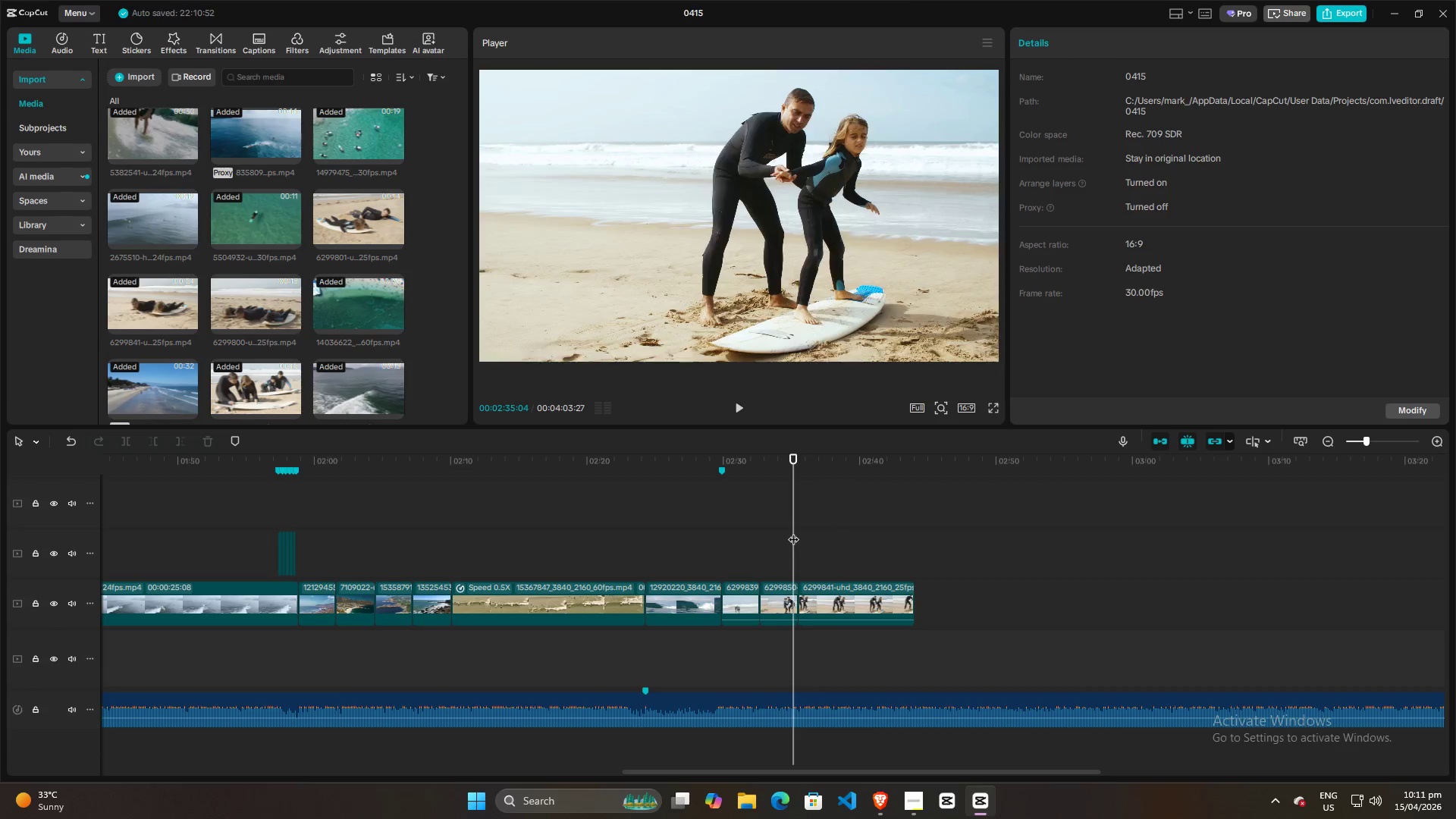 
key(Space)
 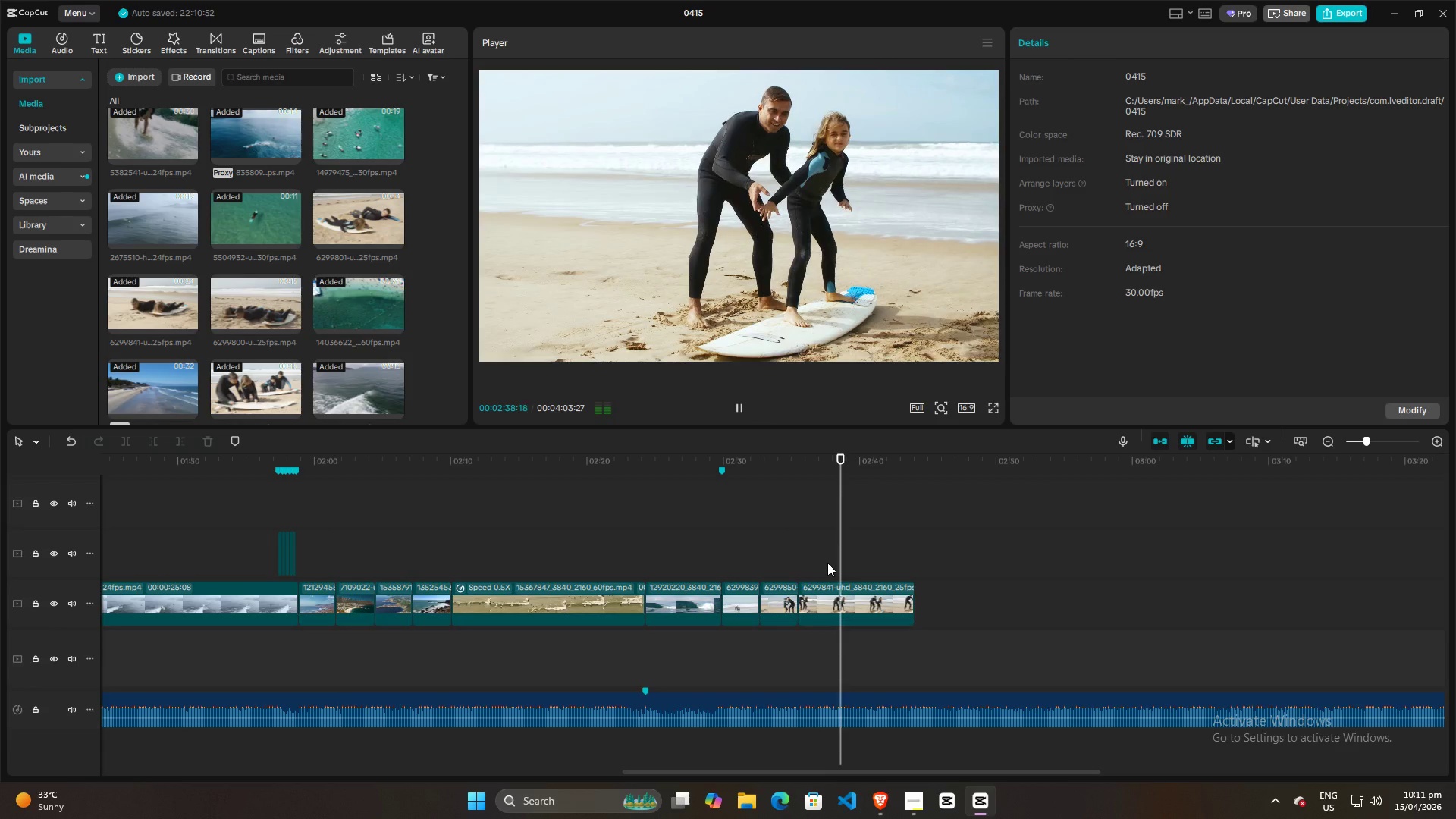 
key(Space)
 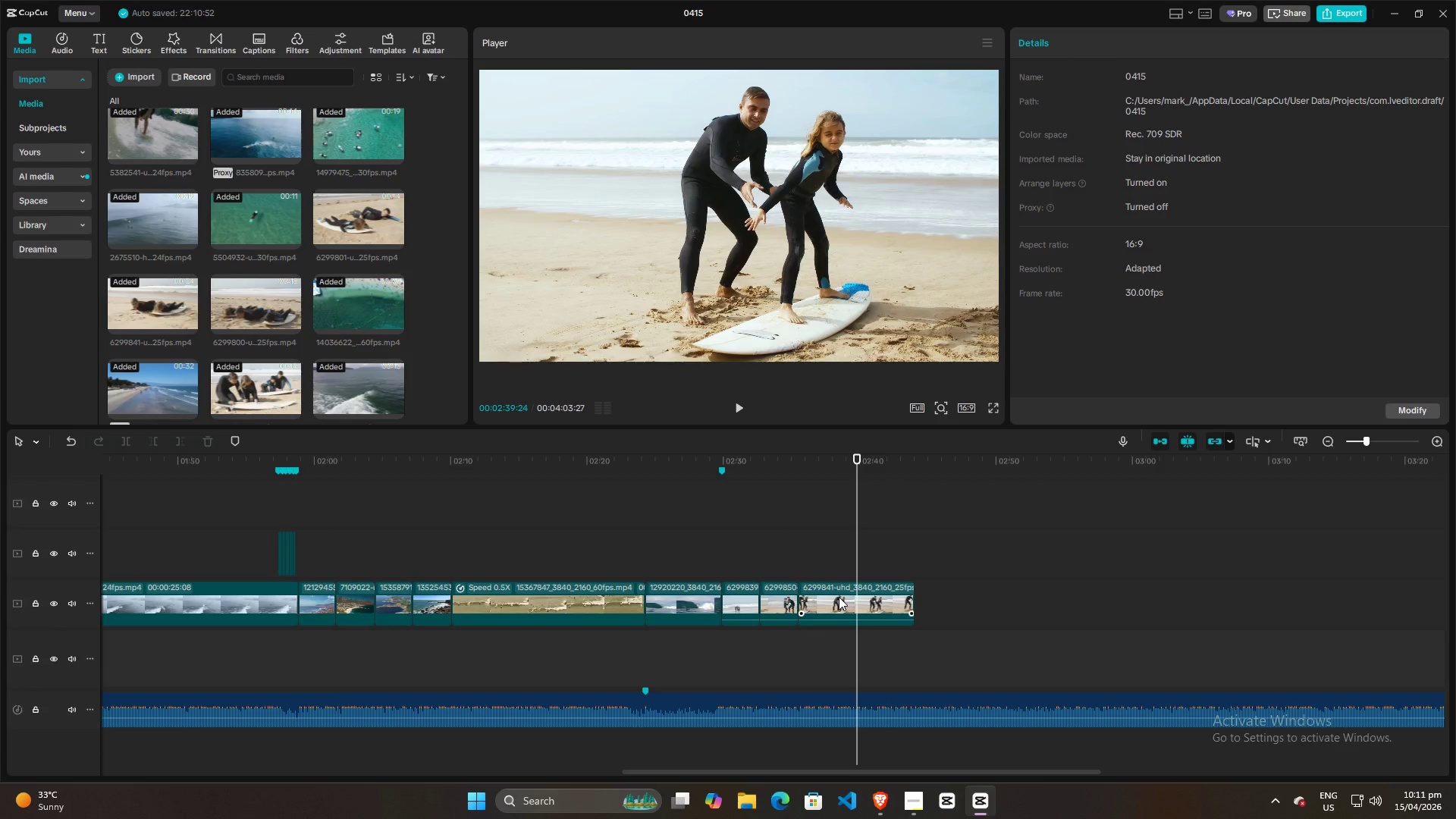 
key(Space)
 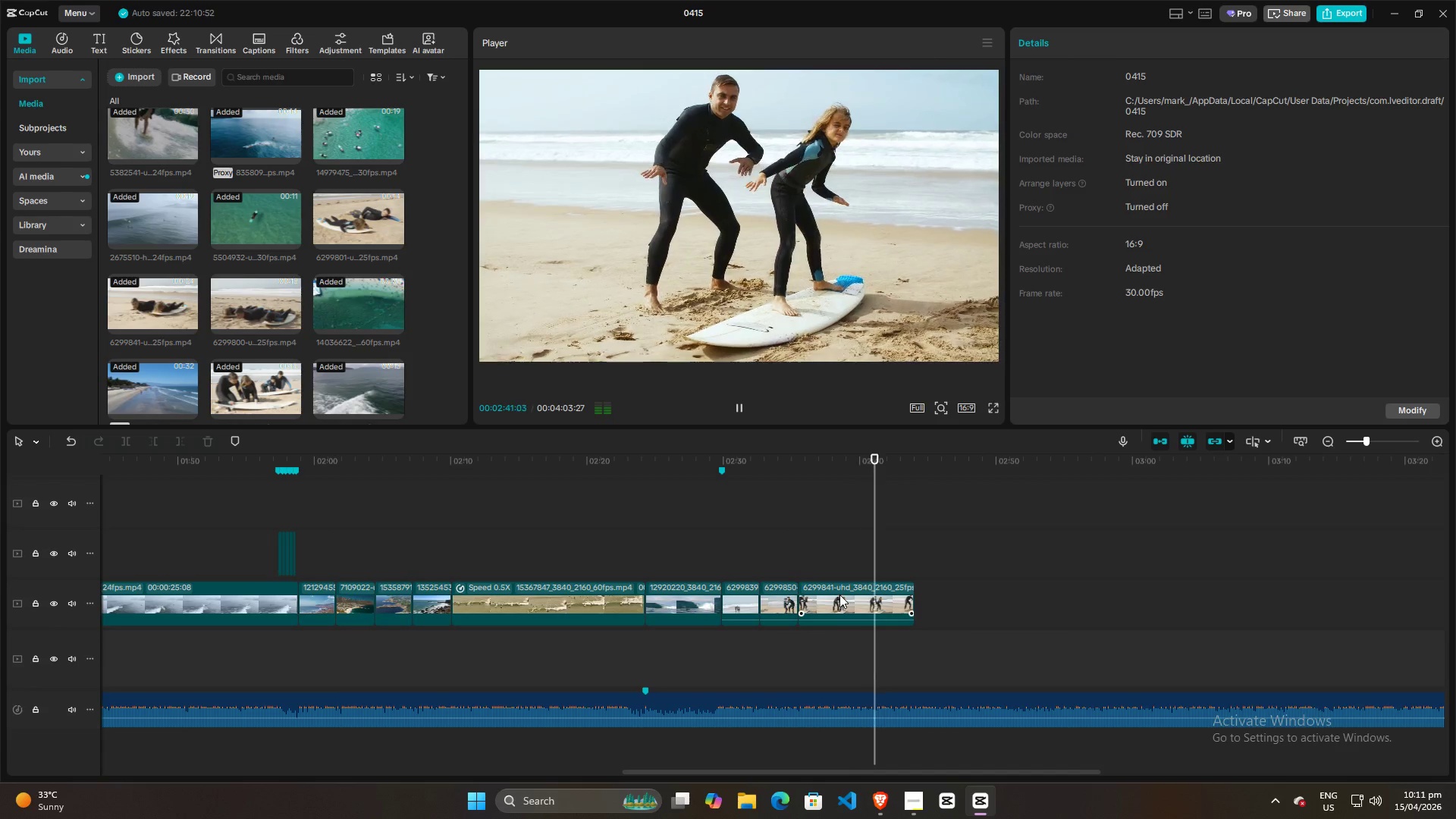 
key(Space)
 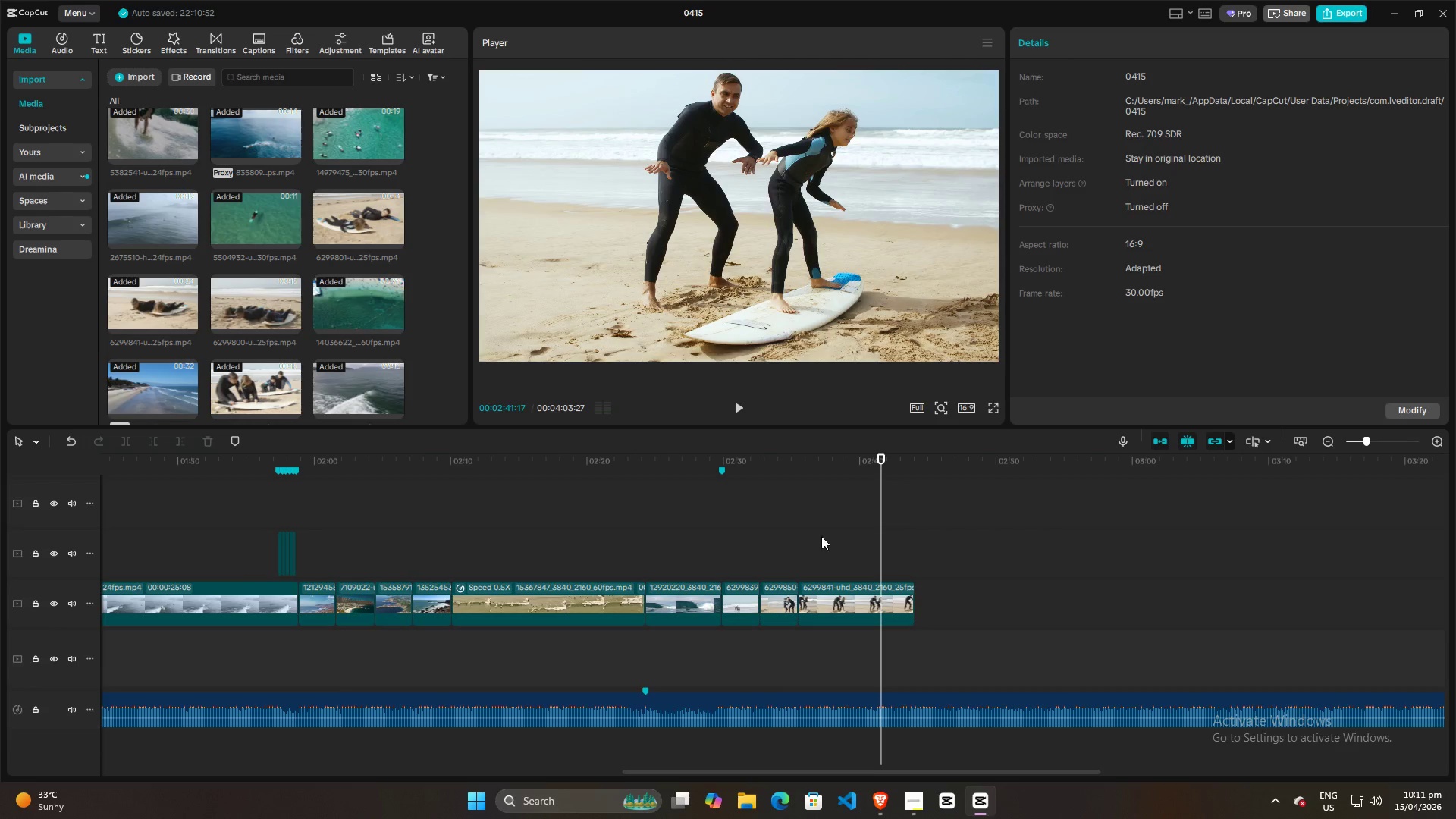 
left_click([814, 538])
 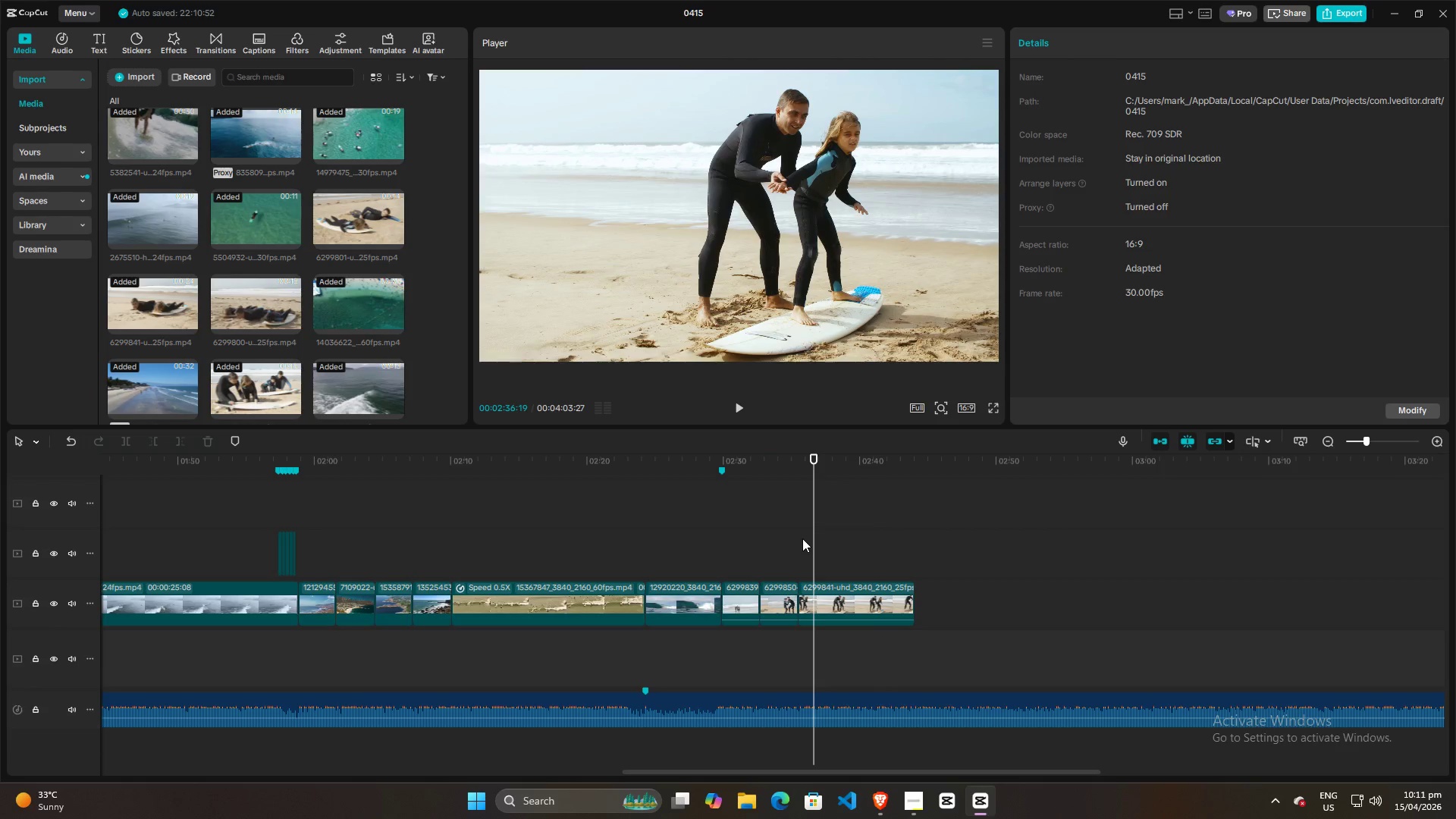 
left_click([802, 538])
 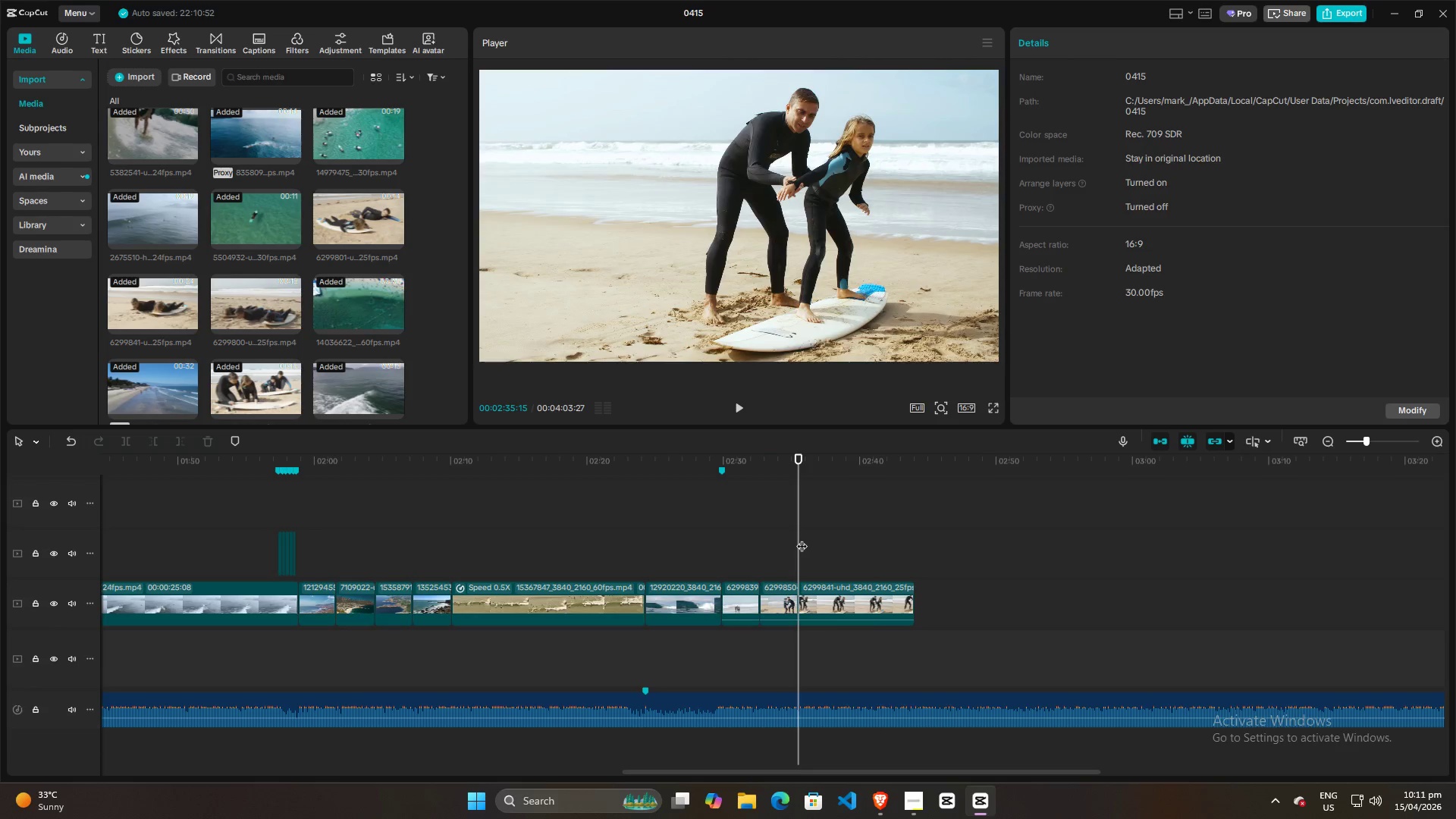 
key(Space)
 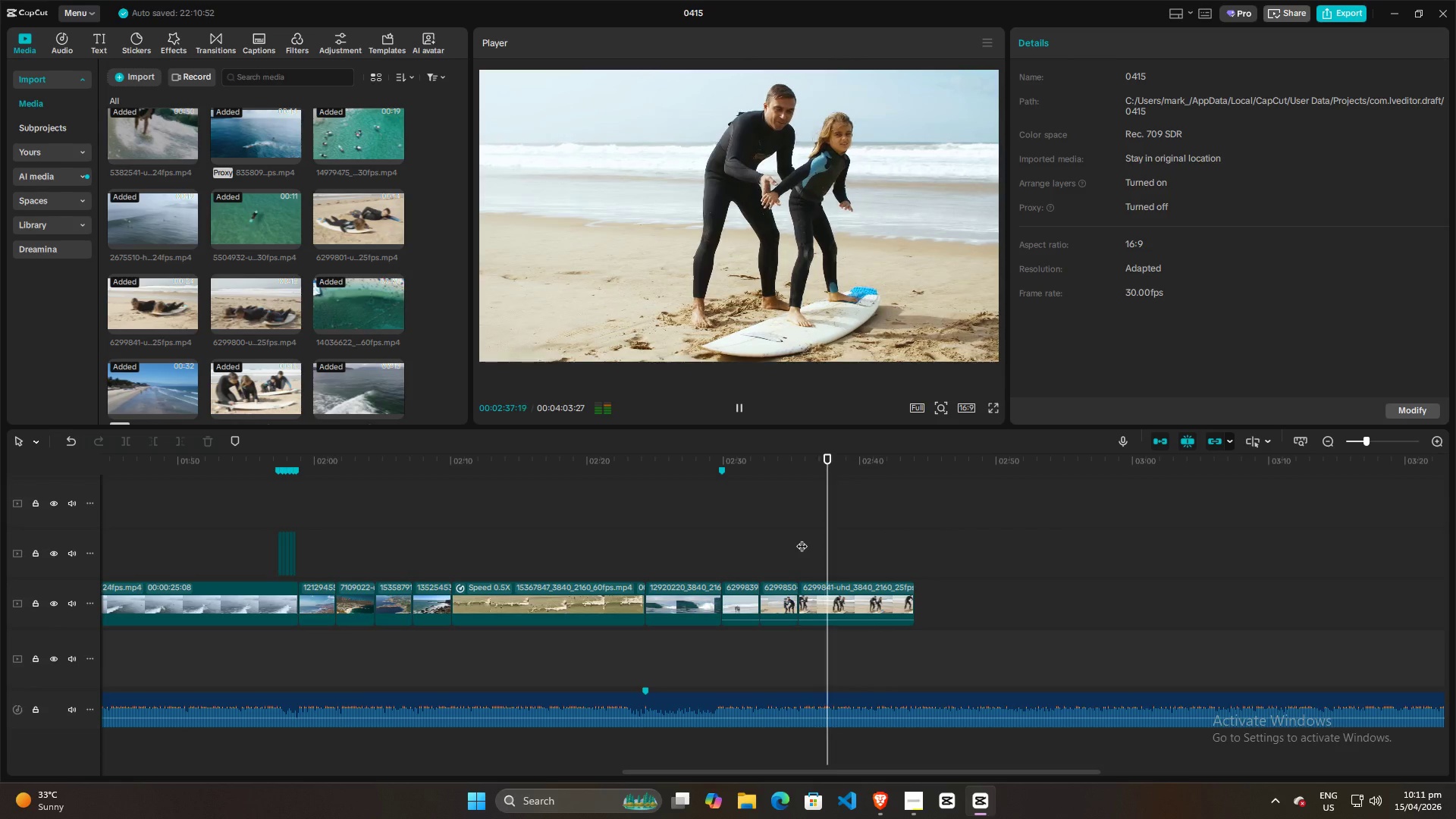 
key(Space)
 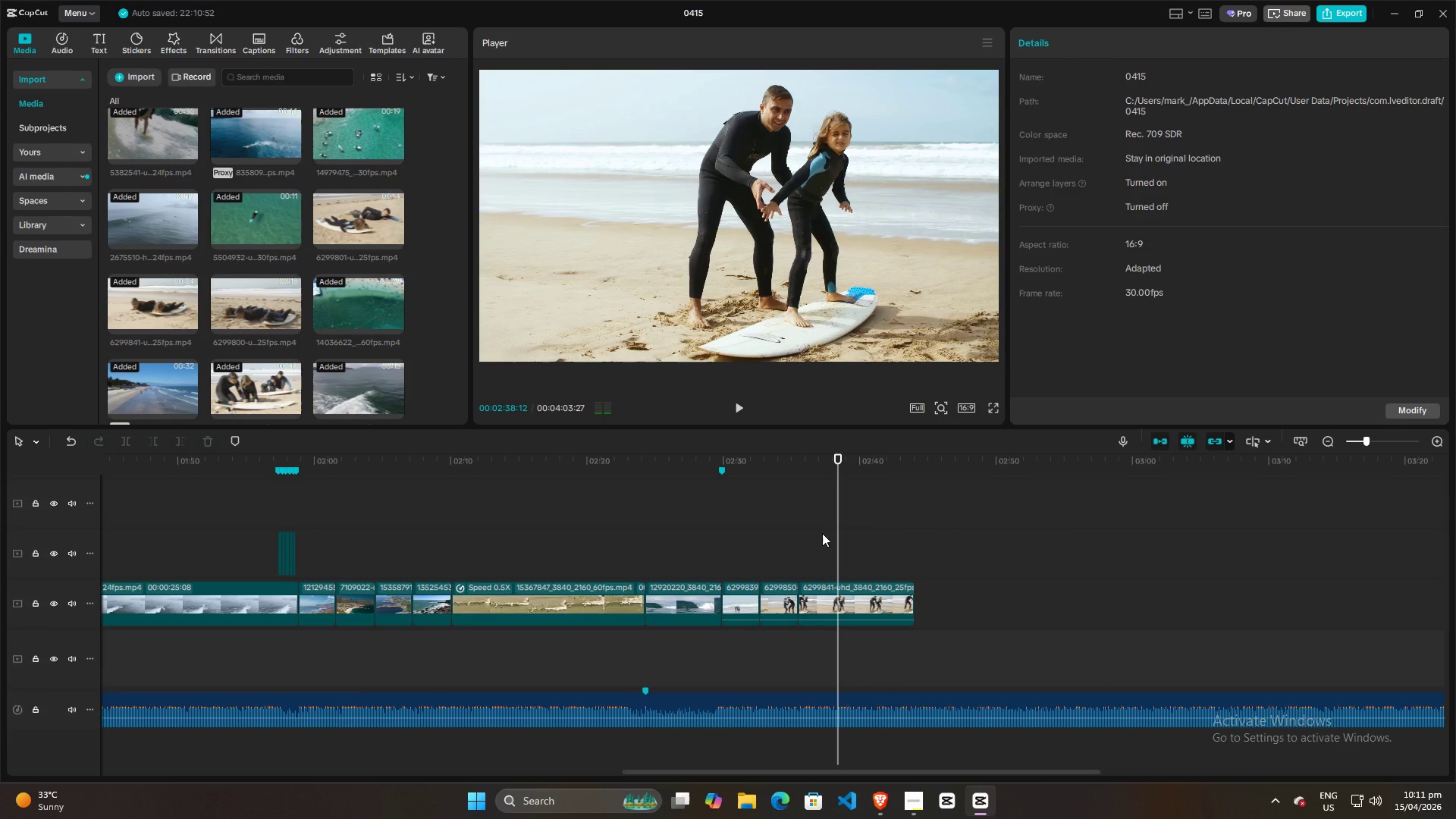 
left_click([822, 533])
 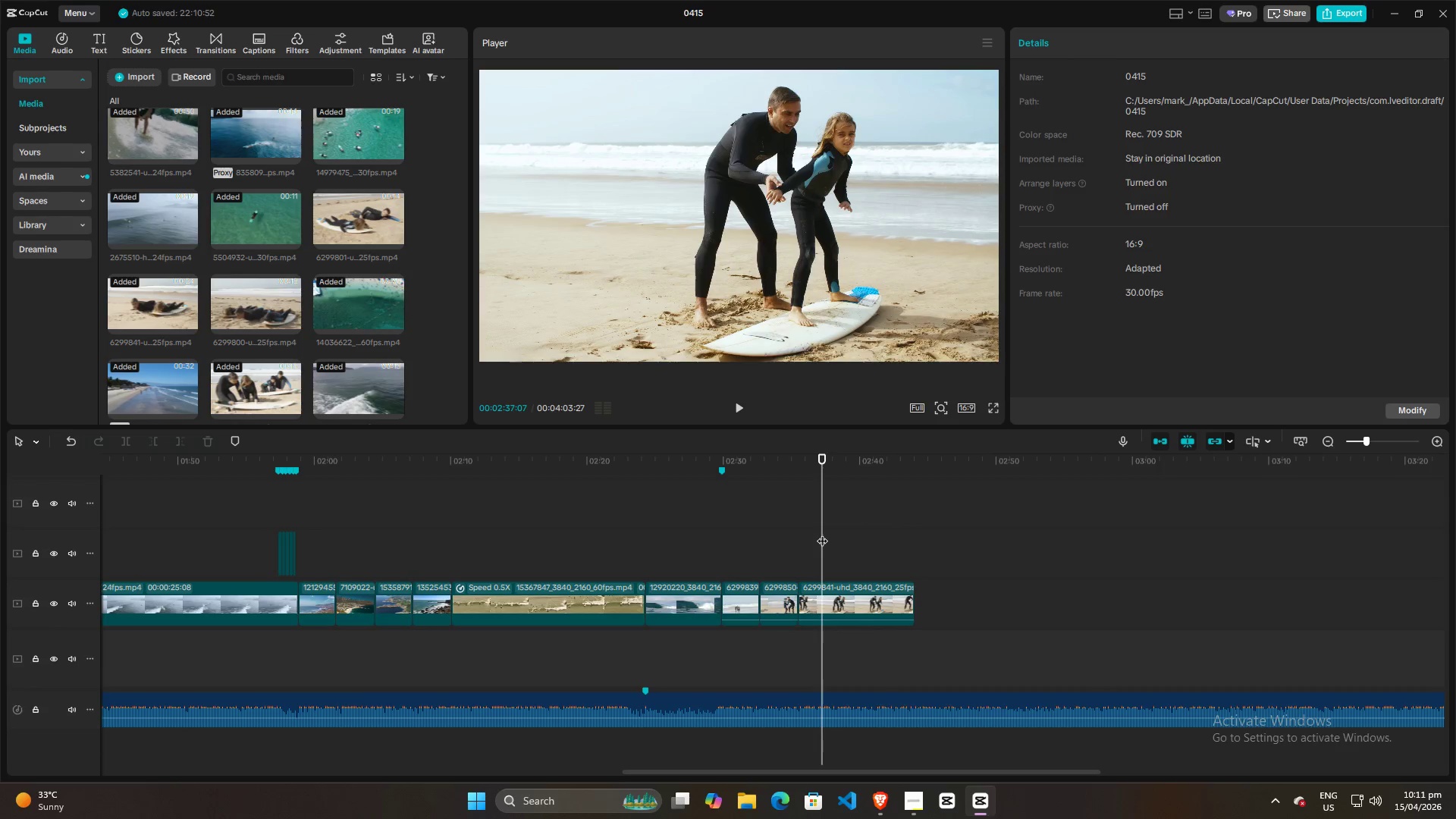 
key(Space)
 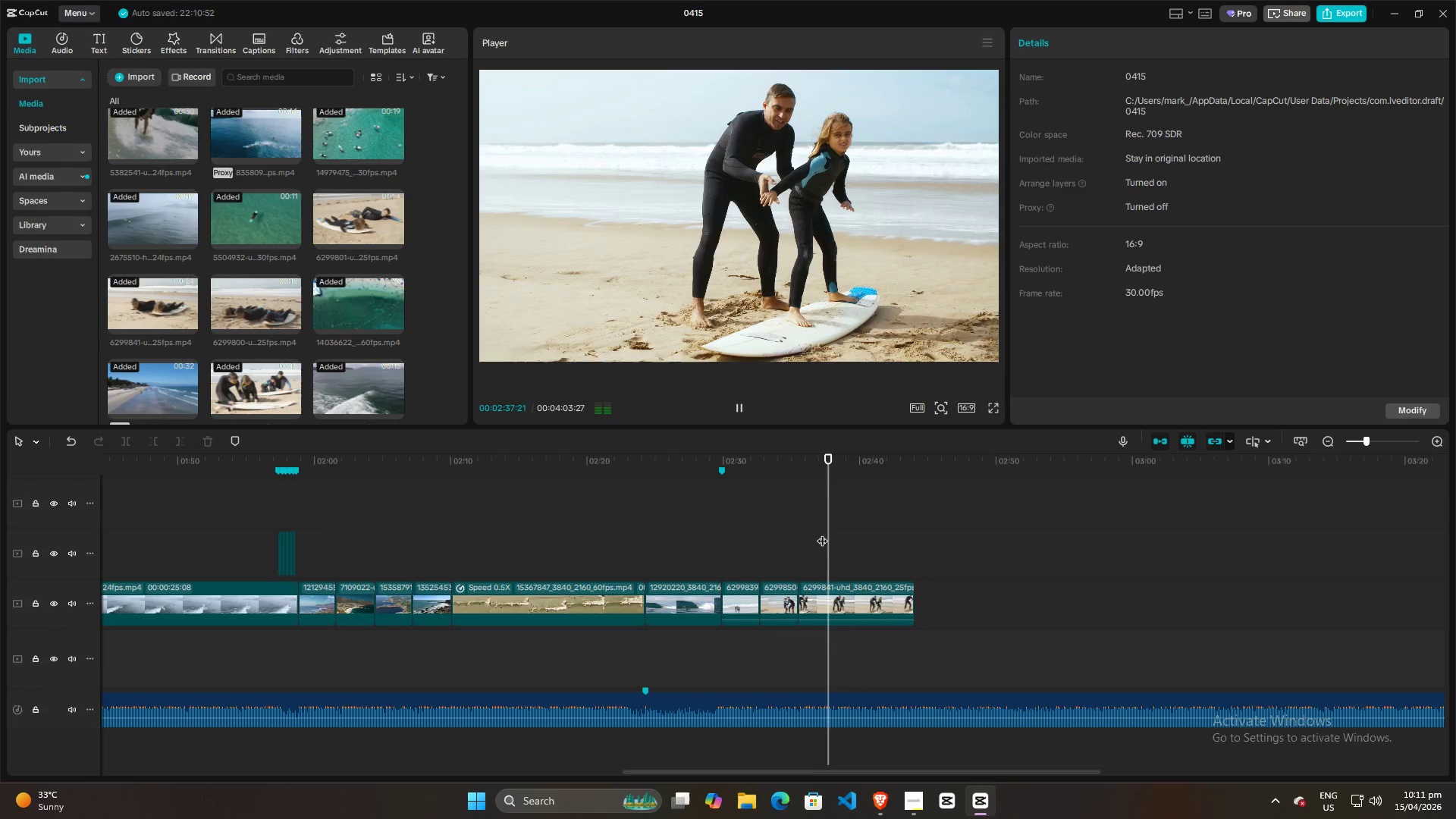 
key(Space)
 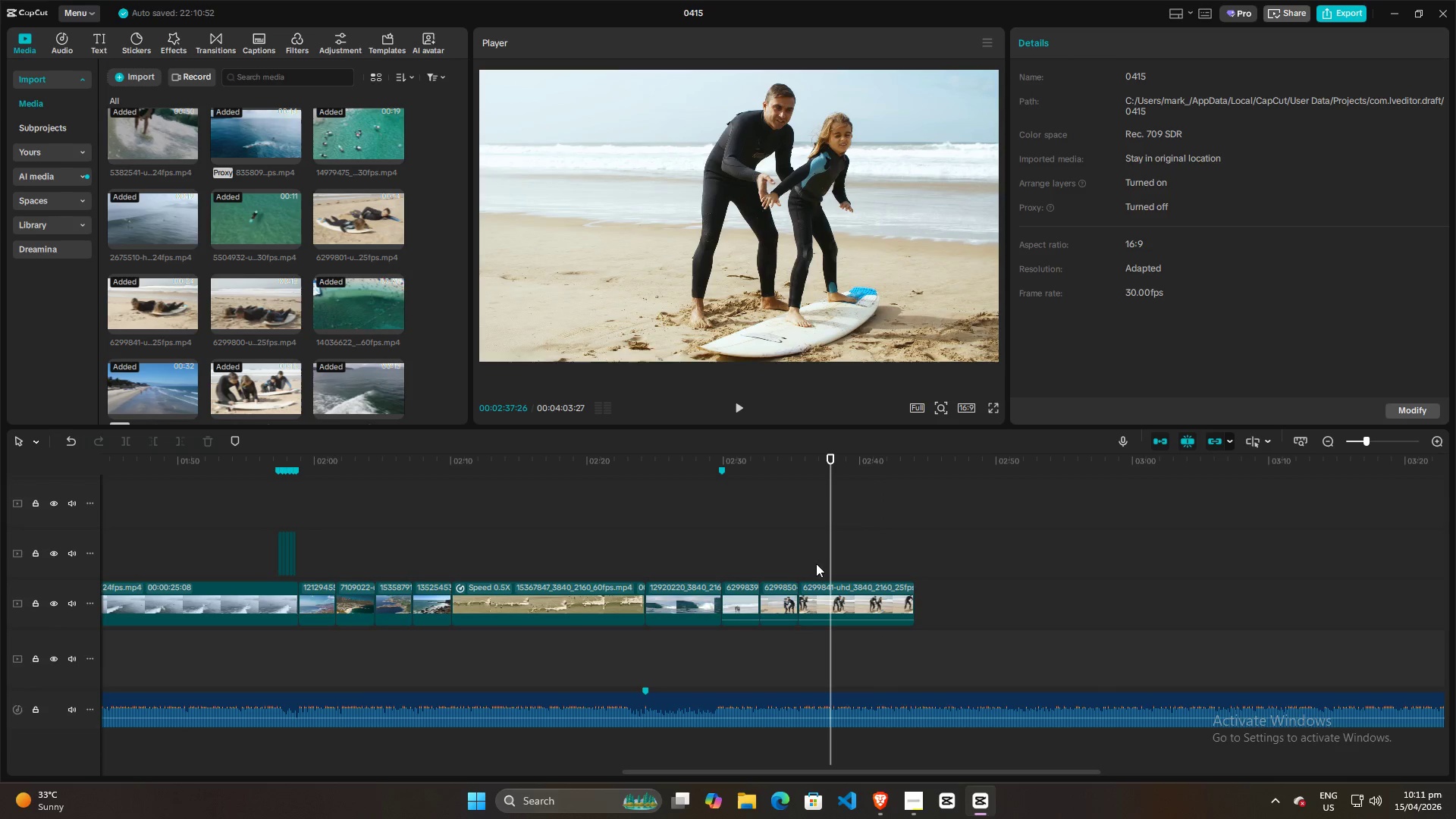 
left_click([816, 549])
 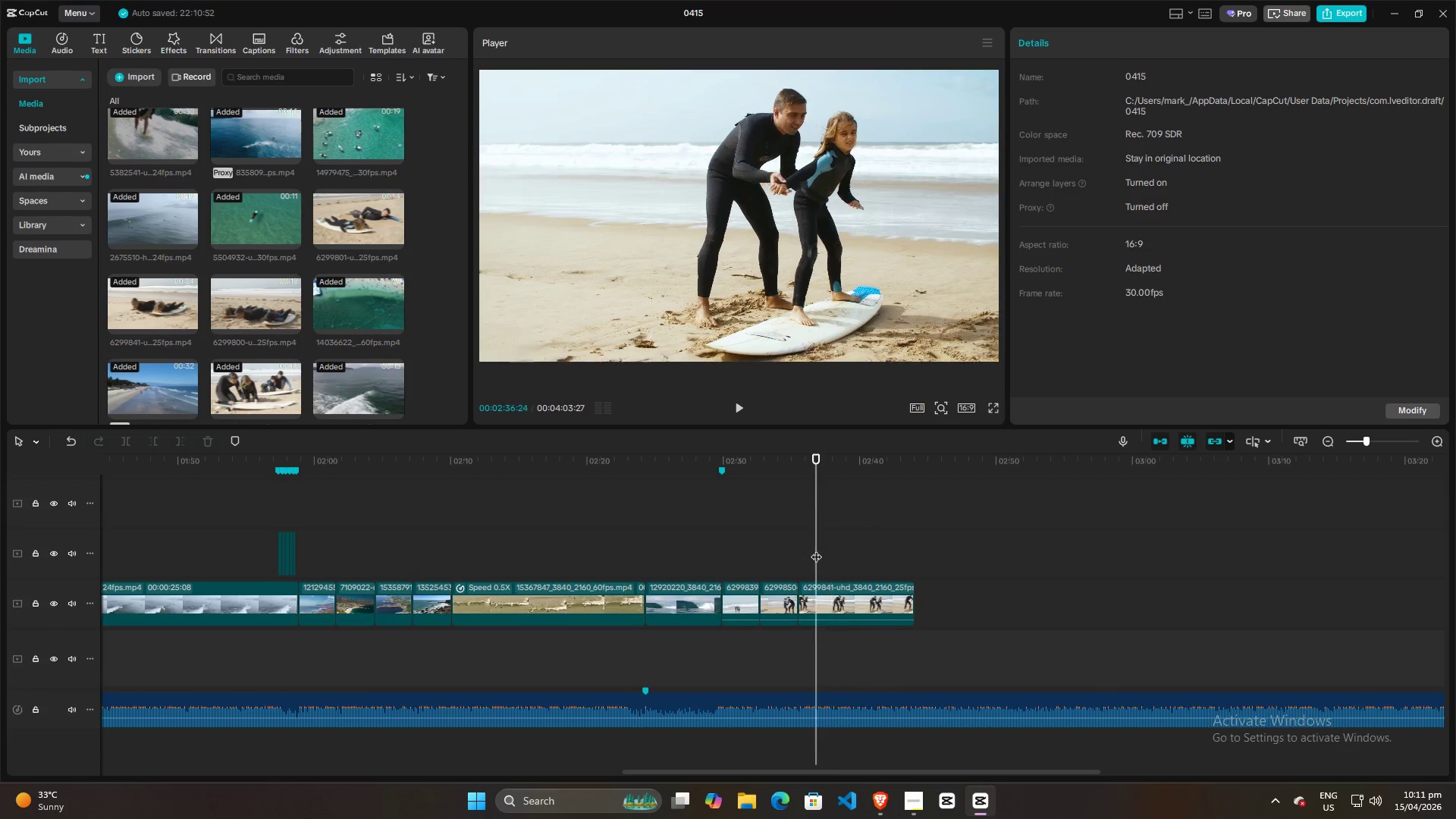 
key(Space)
 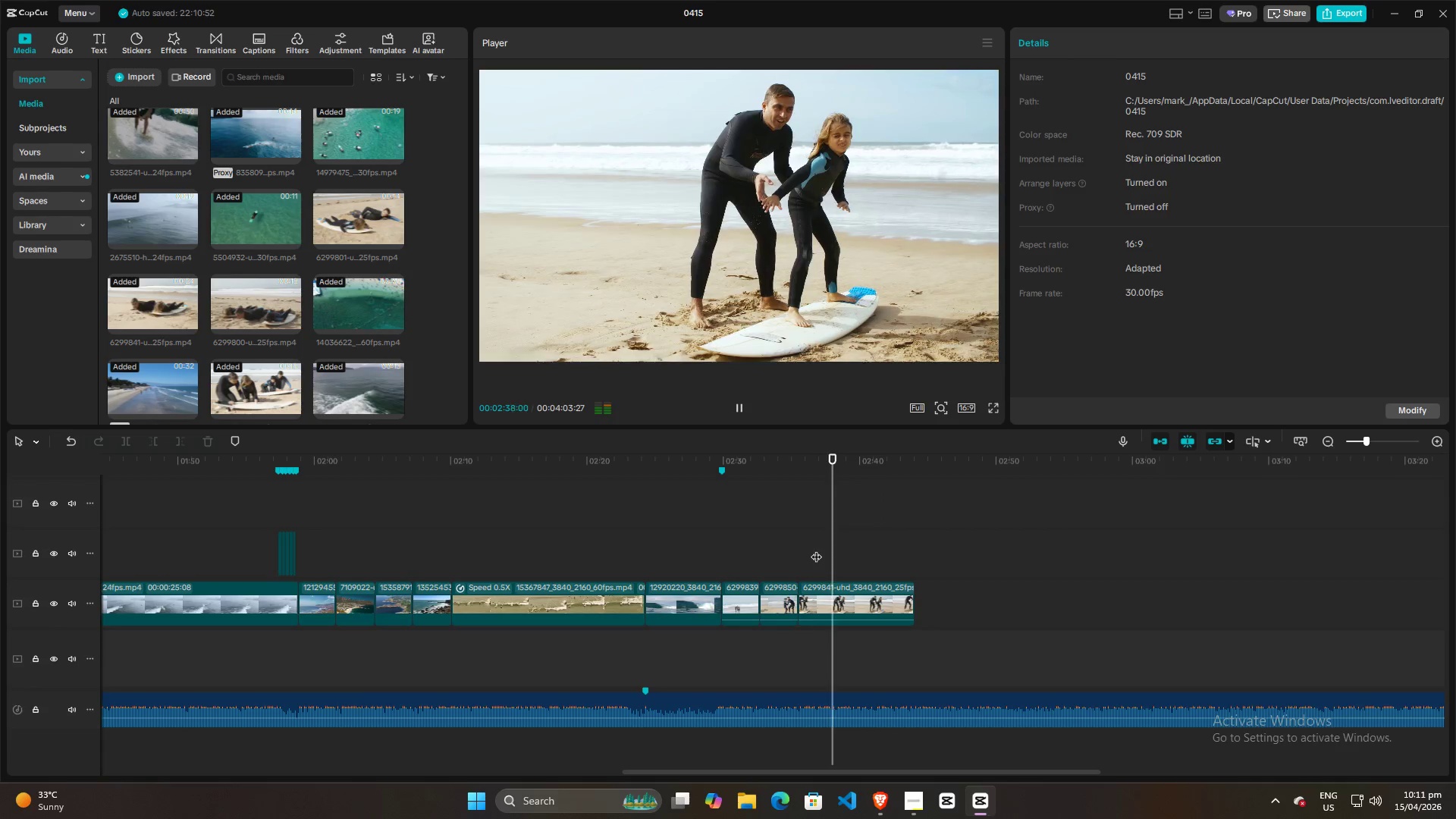 
key(Space)
 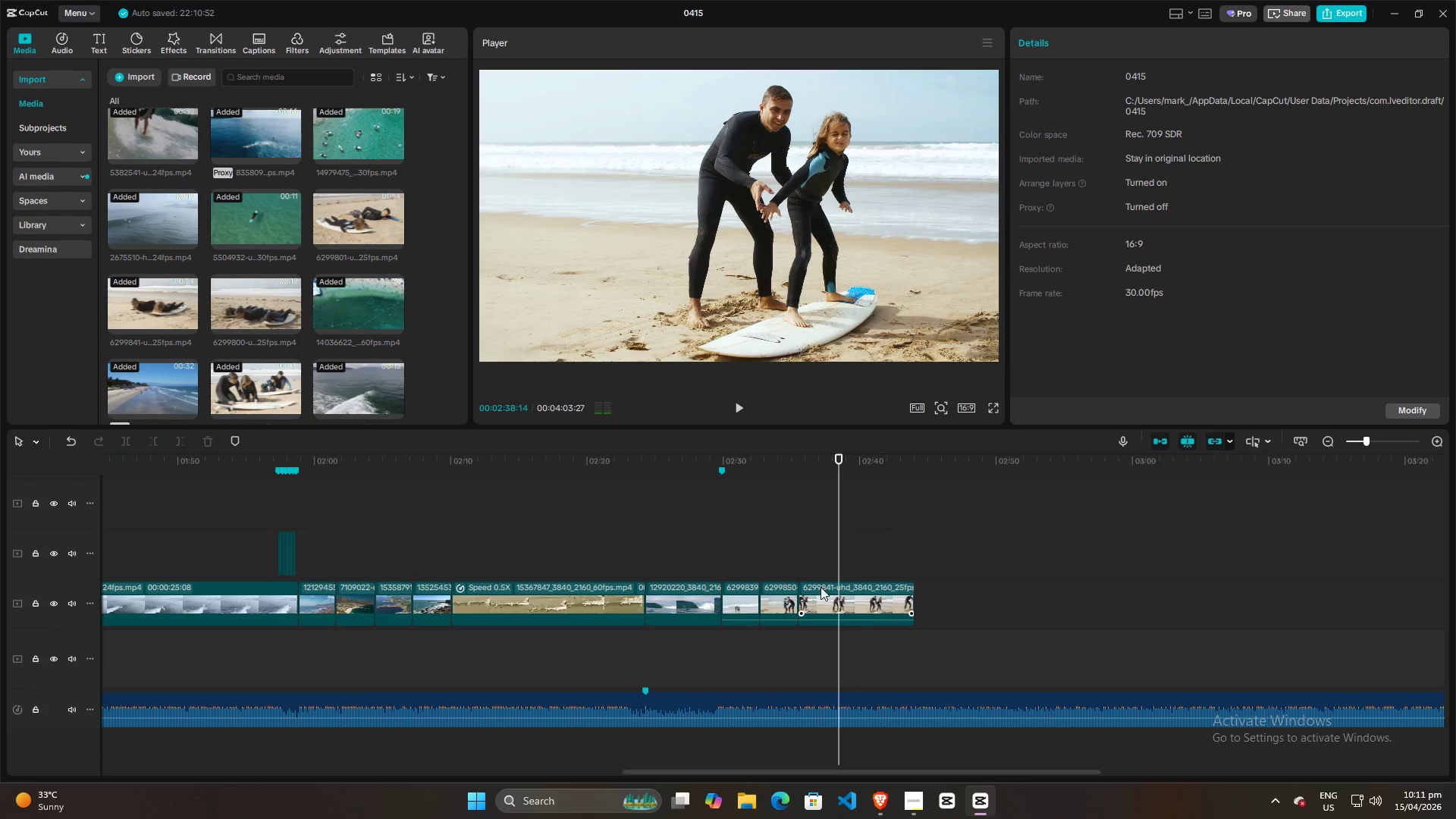 
left_click([822, 597])
 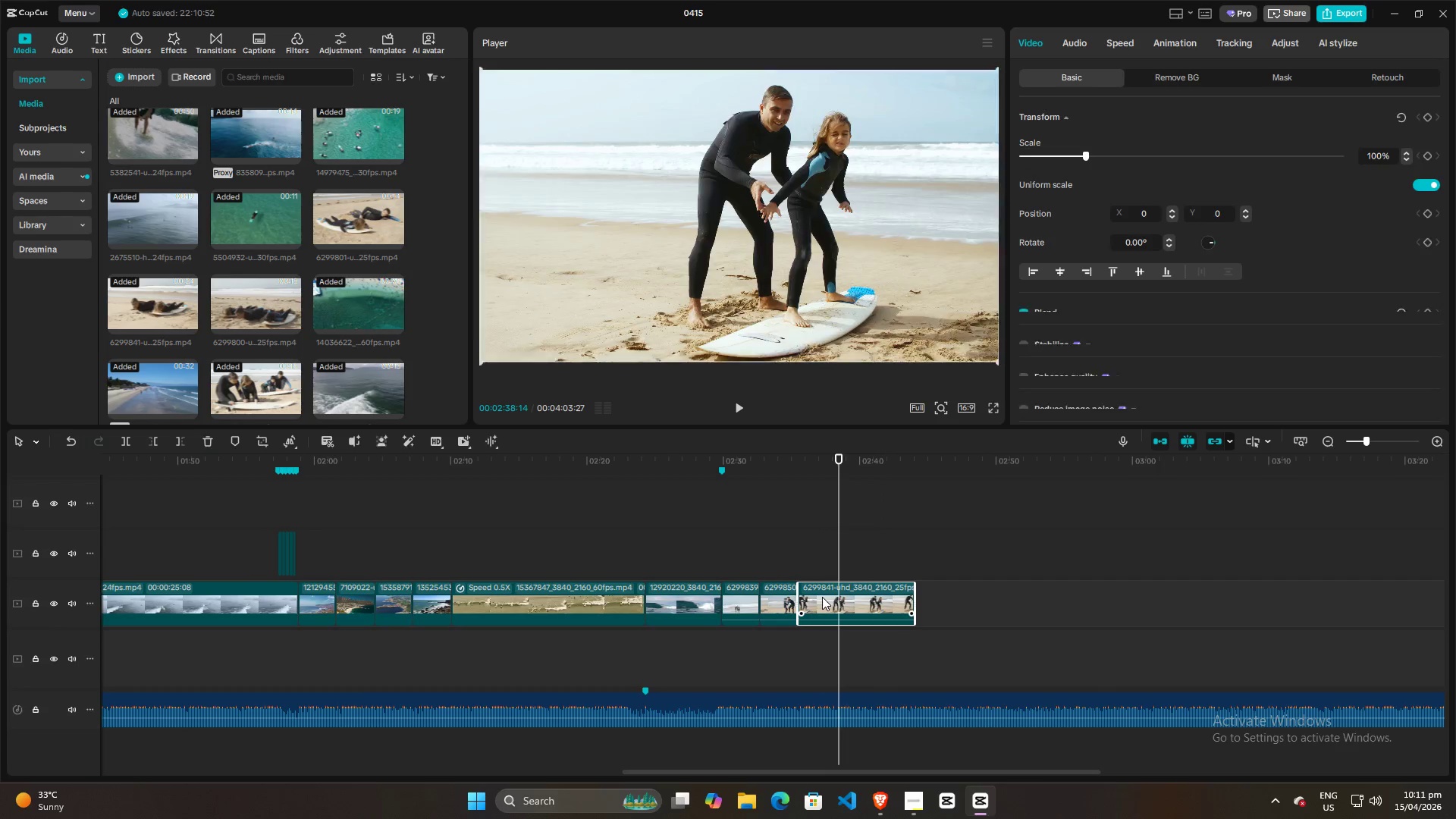 
key(W)
 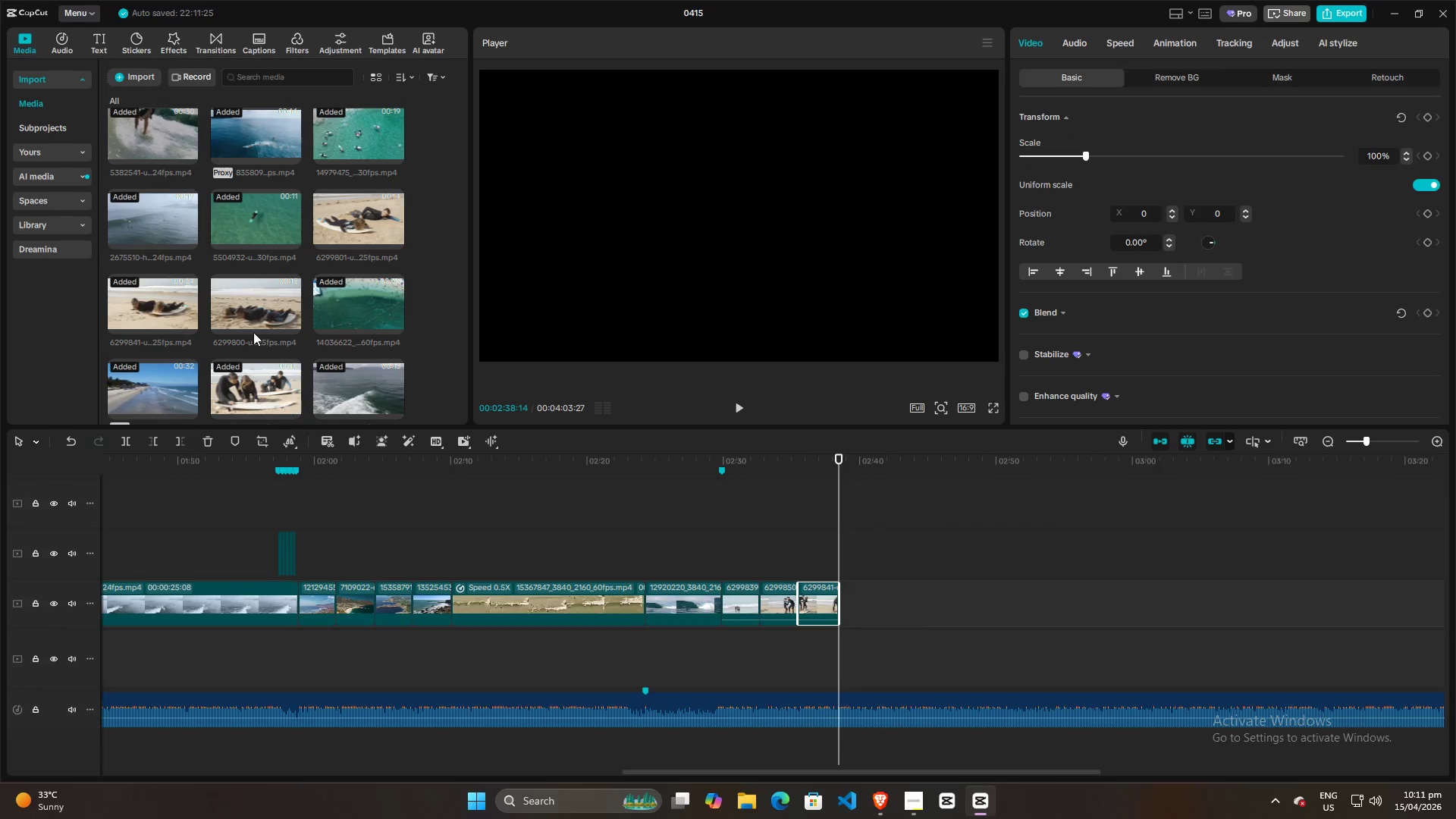 
left_click_drag(start_coordinate=[251, 306], to_coordinate=[836, 600])
 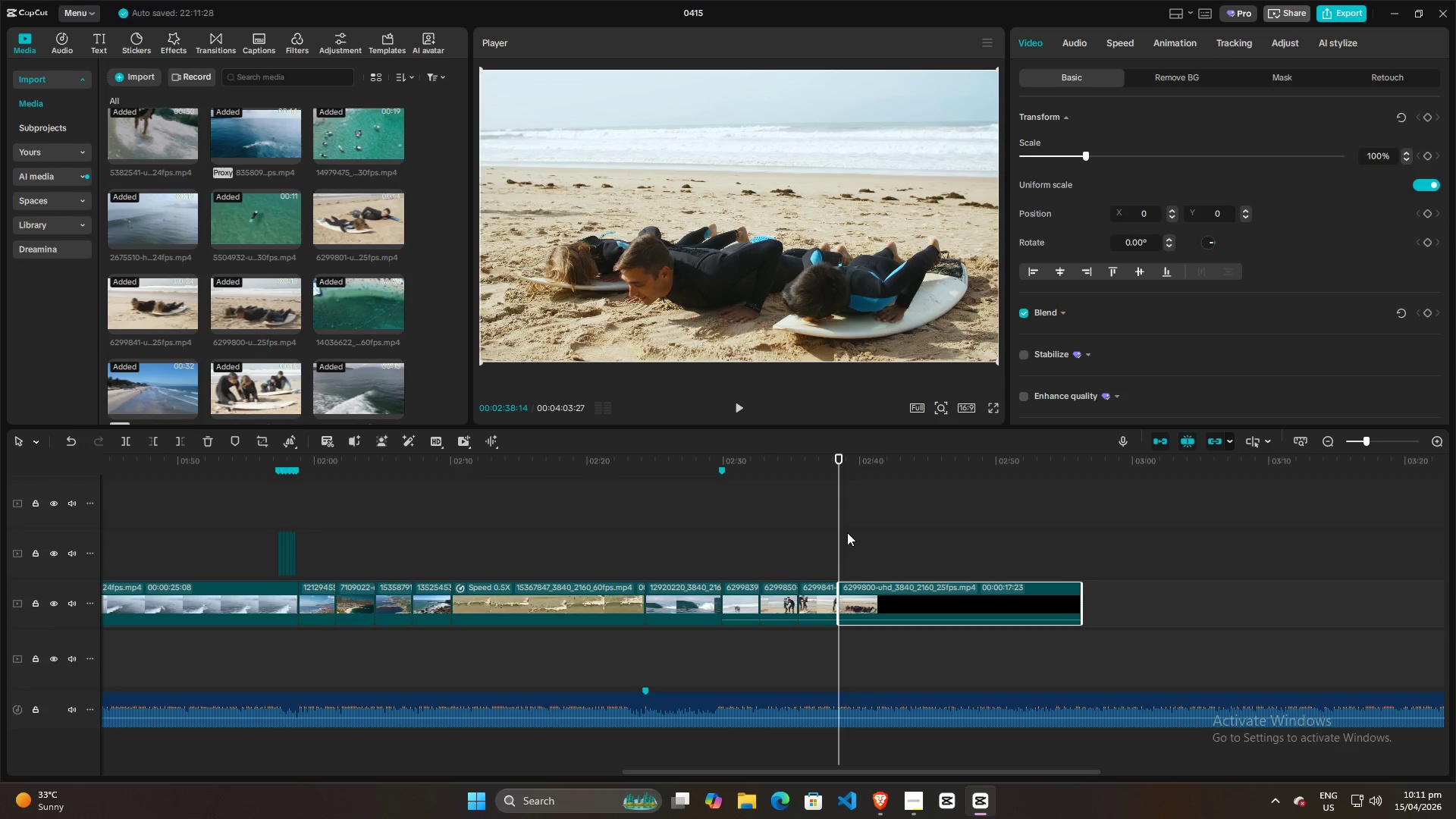 
left_click_drag(start_coordinate=[846, 532], to_coordinate=[956, 544])
 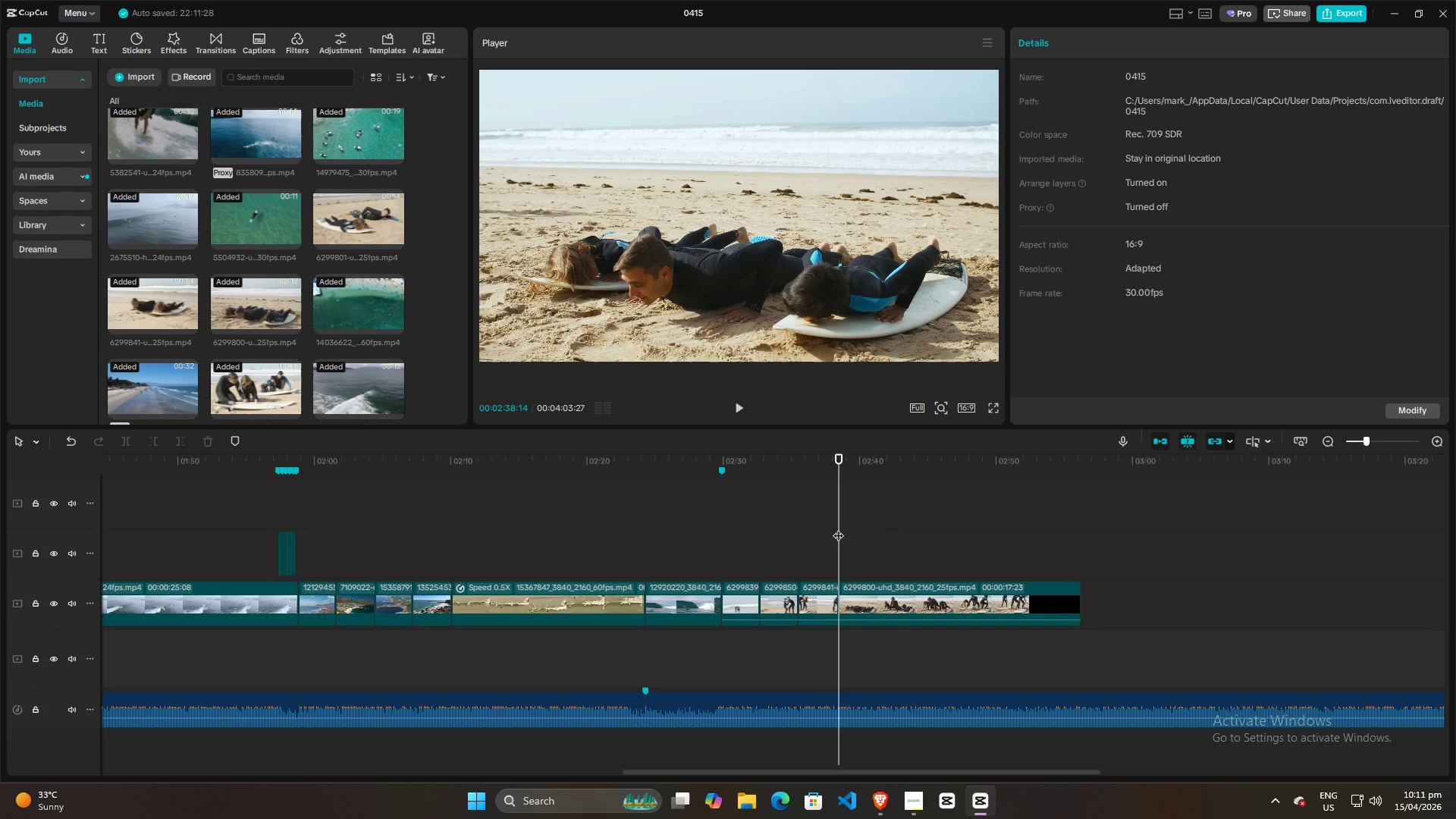 
left_click_drag(start_coordinate=[838, 528], to_coordinate=[882, 534])
 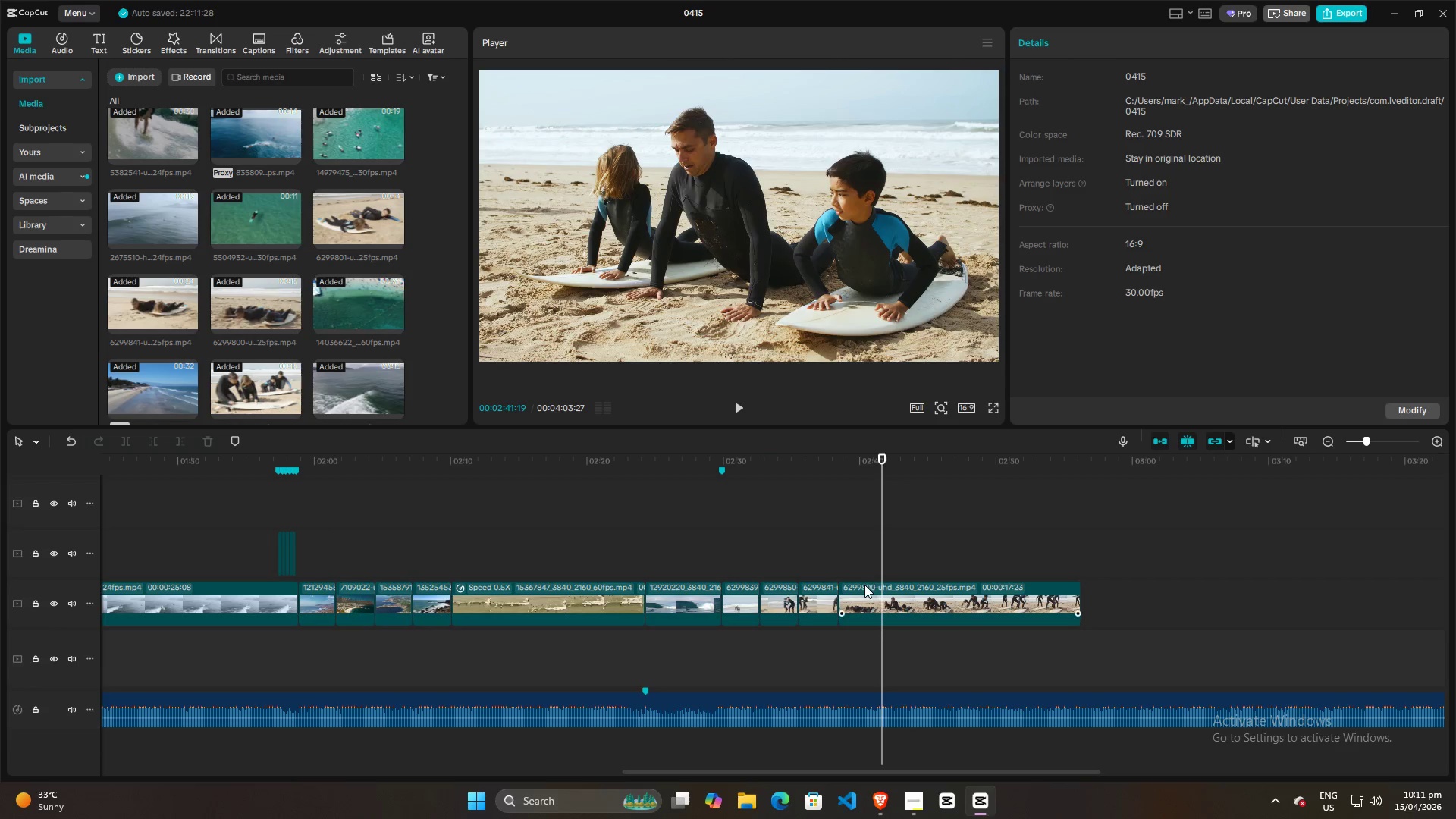 
left_click([864, 585])
 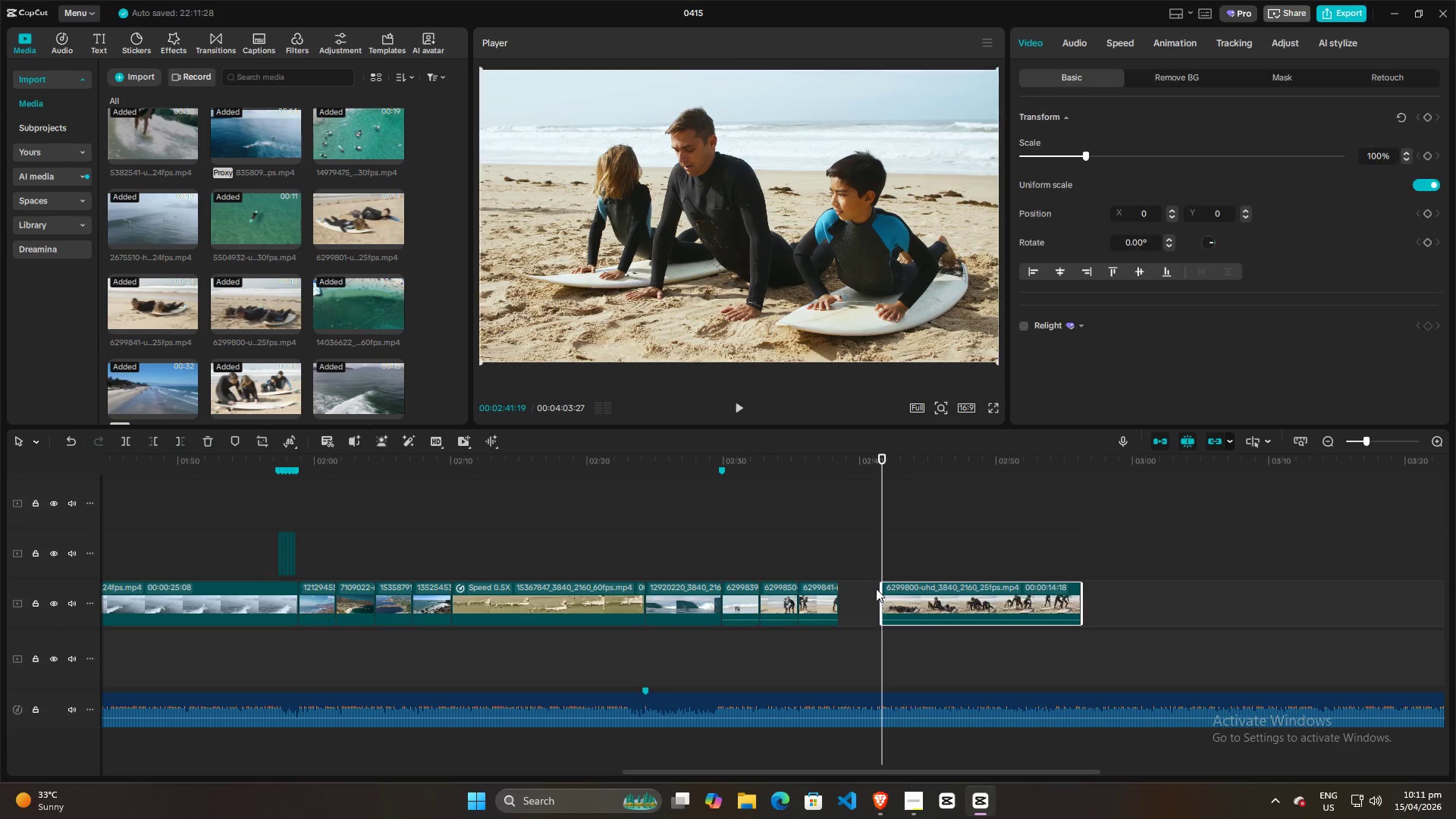 
key(Q)
 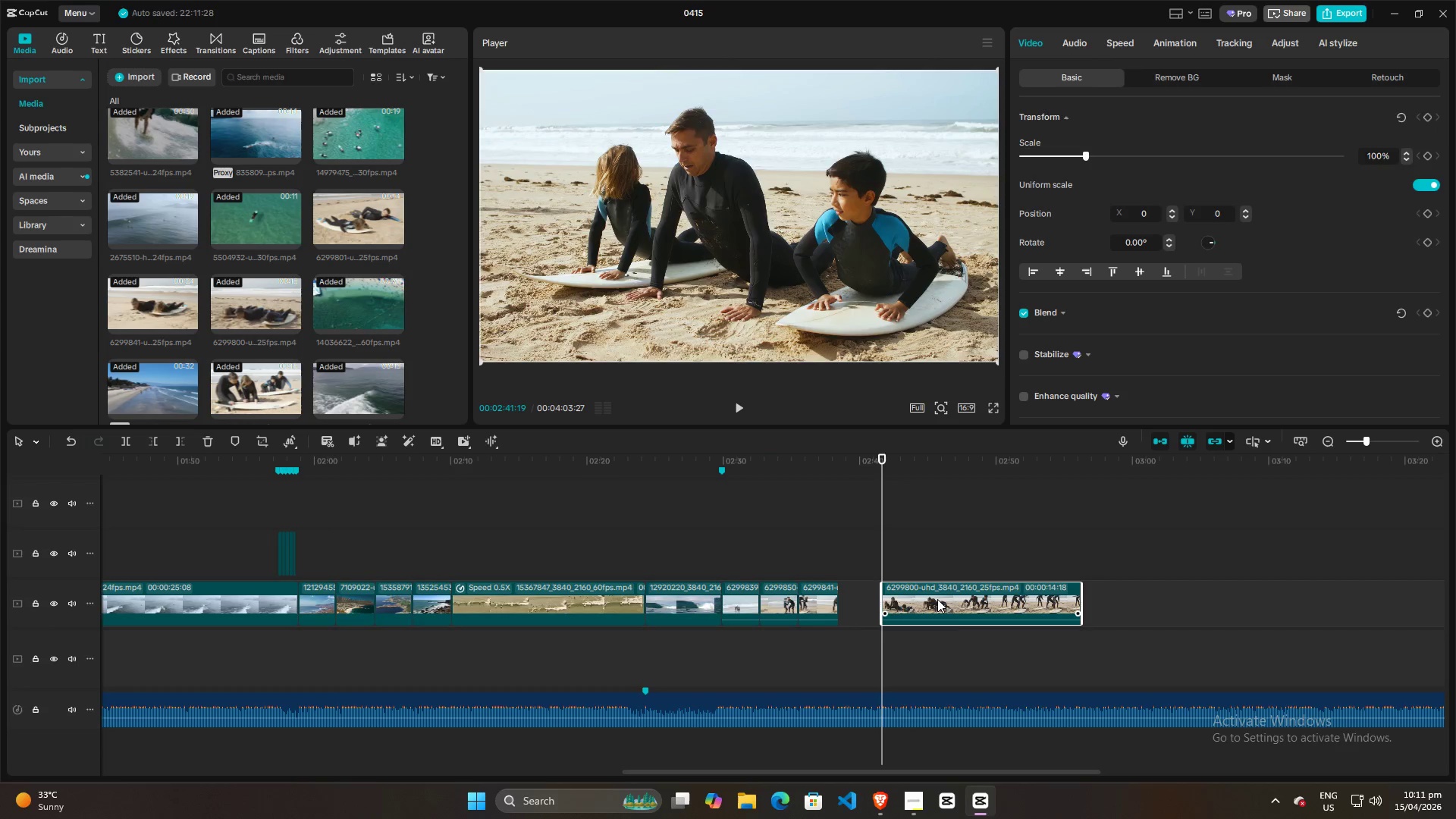 
left_click_drag(start_coordinate=[937, 599], to_coordinate=[896, 602])
 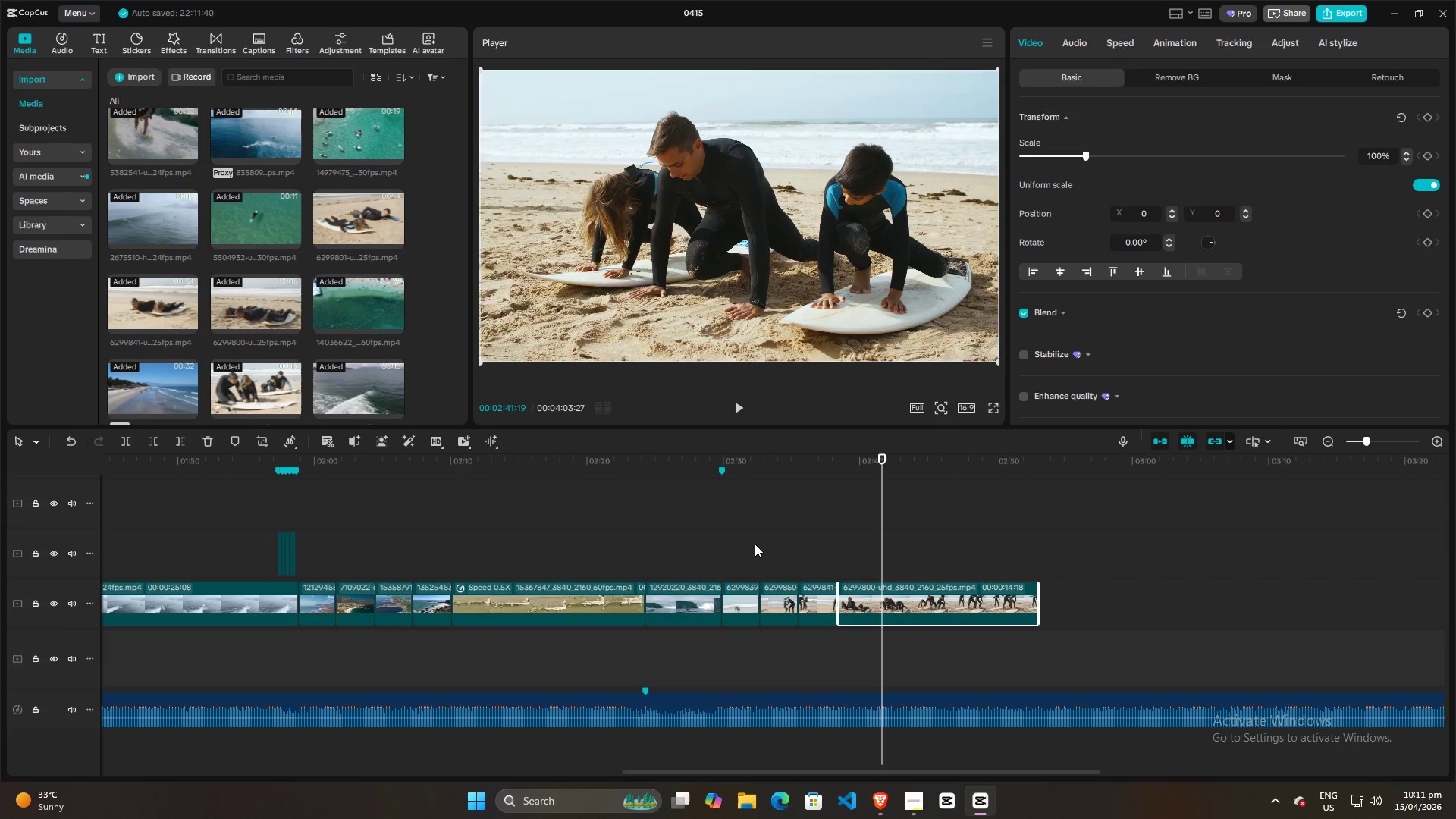 
left_click([753, 545])
 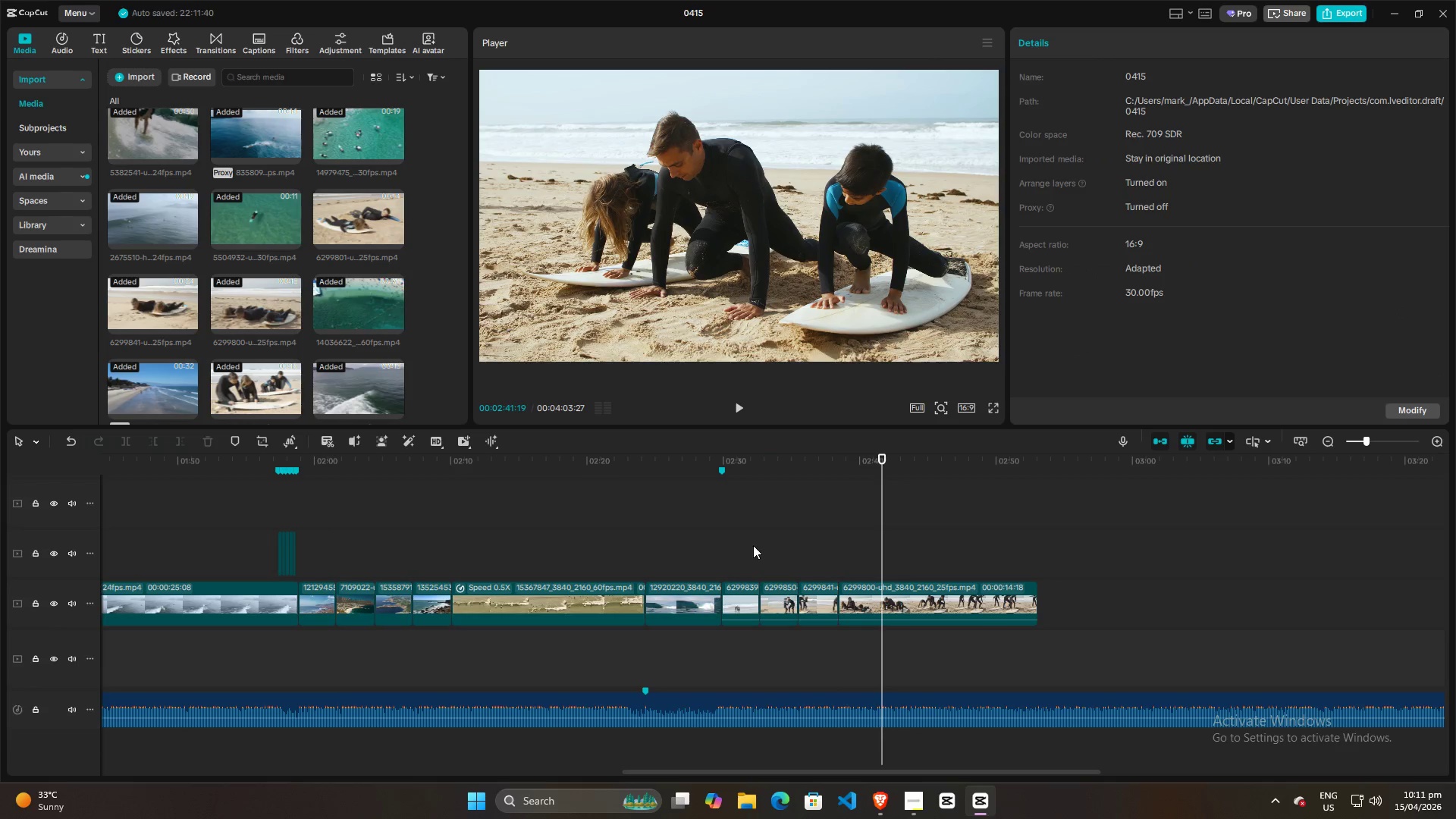 
key(Space)
 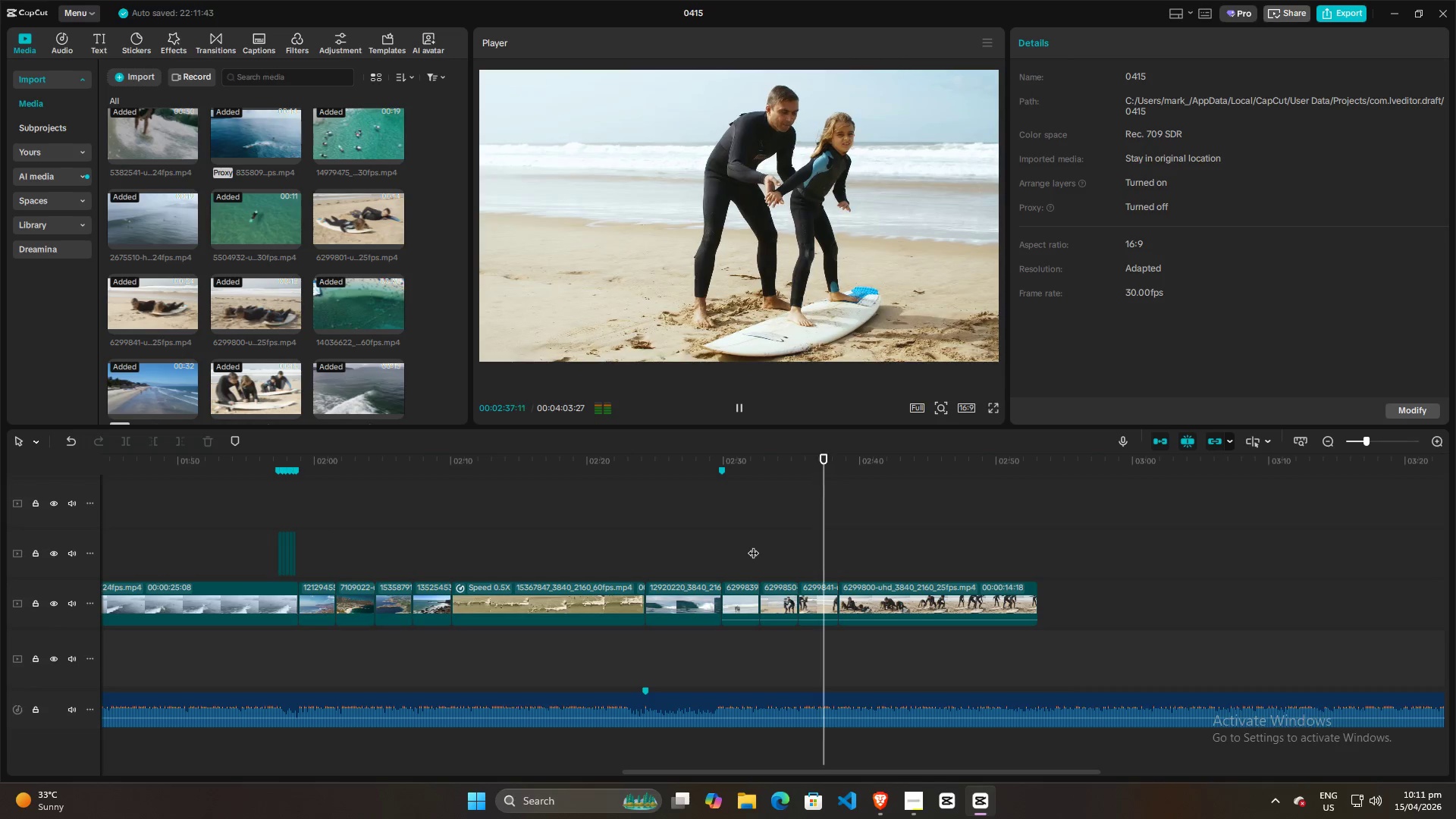 
wait(7.44)
 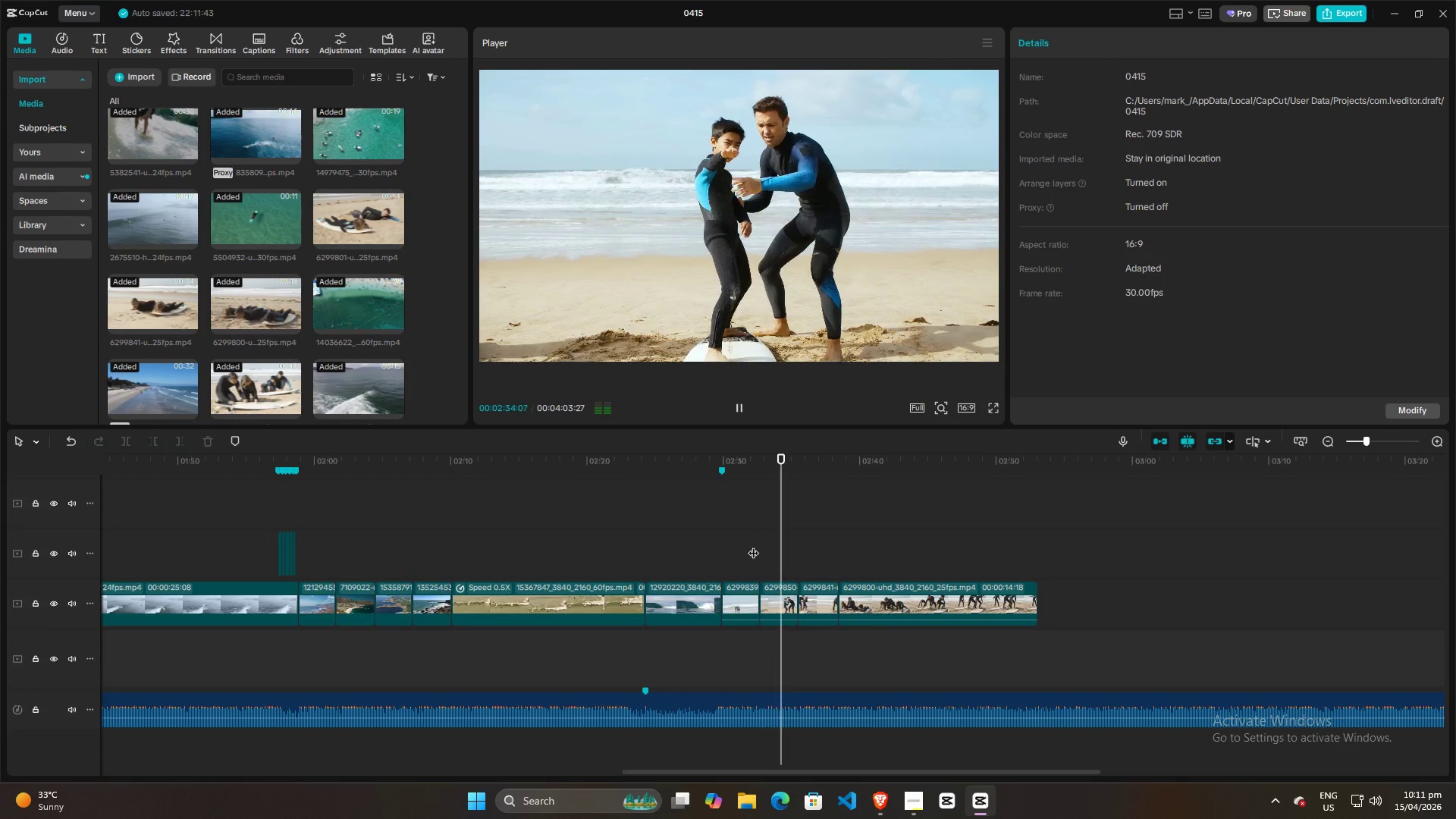 
key(Space)
 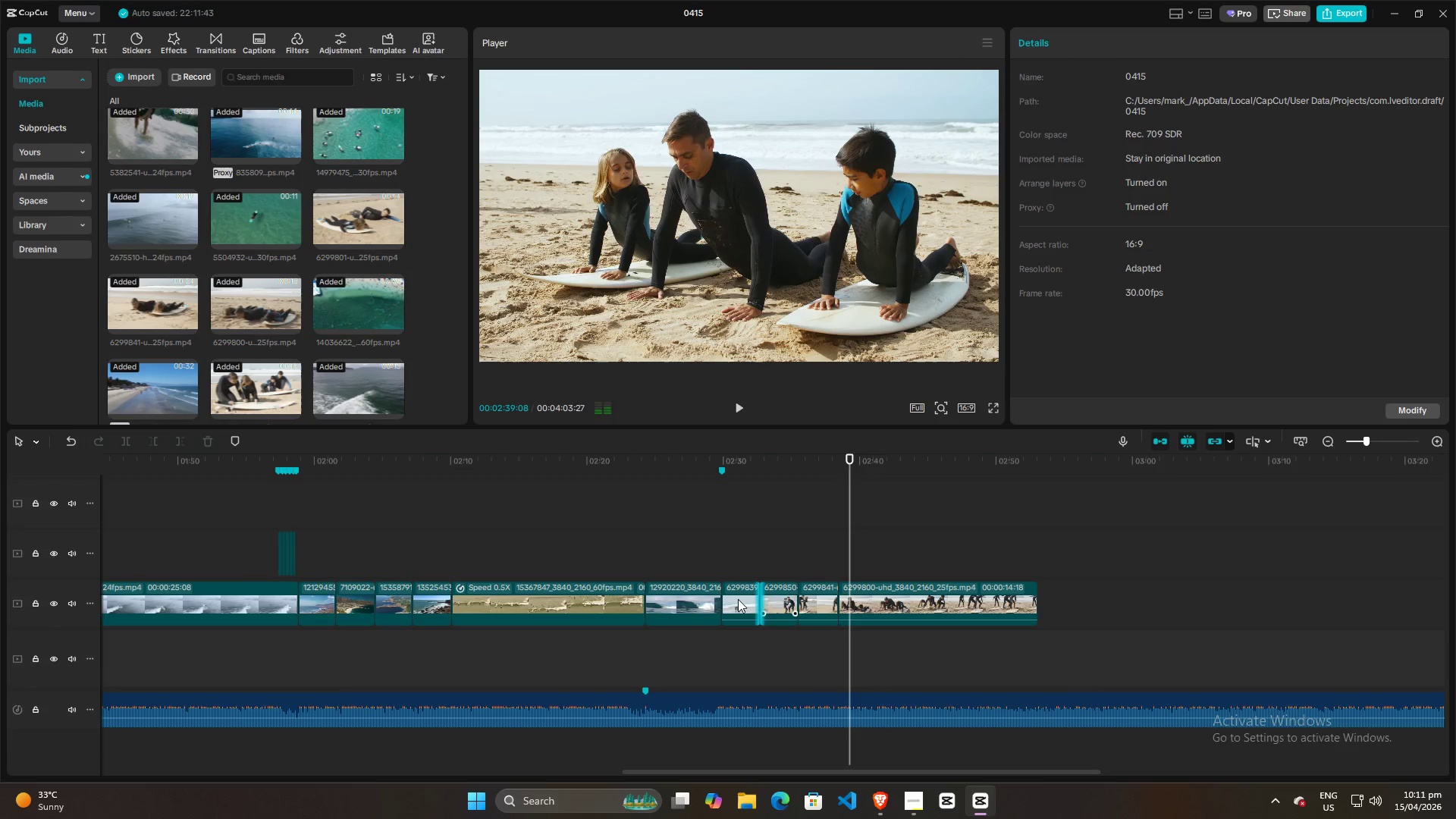 
left_click([737, 599])
 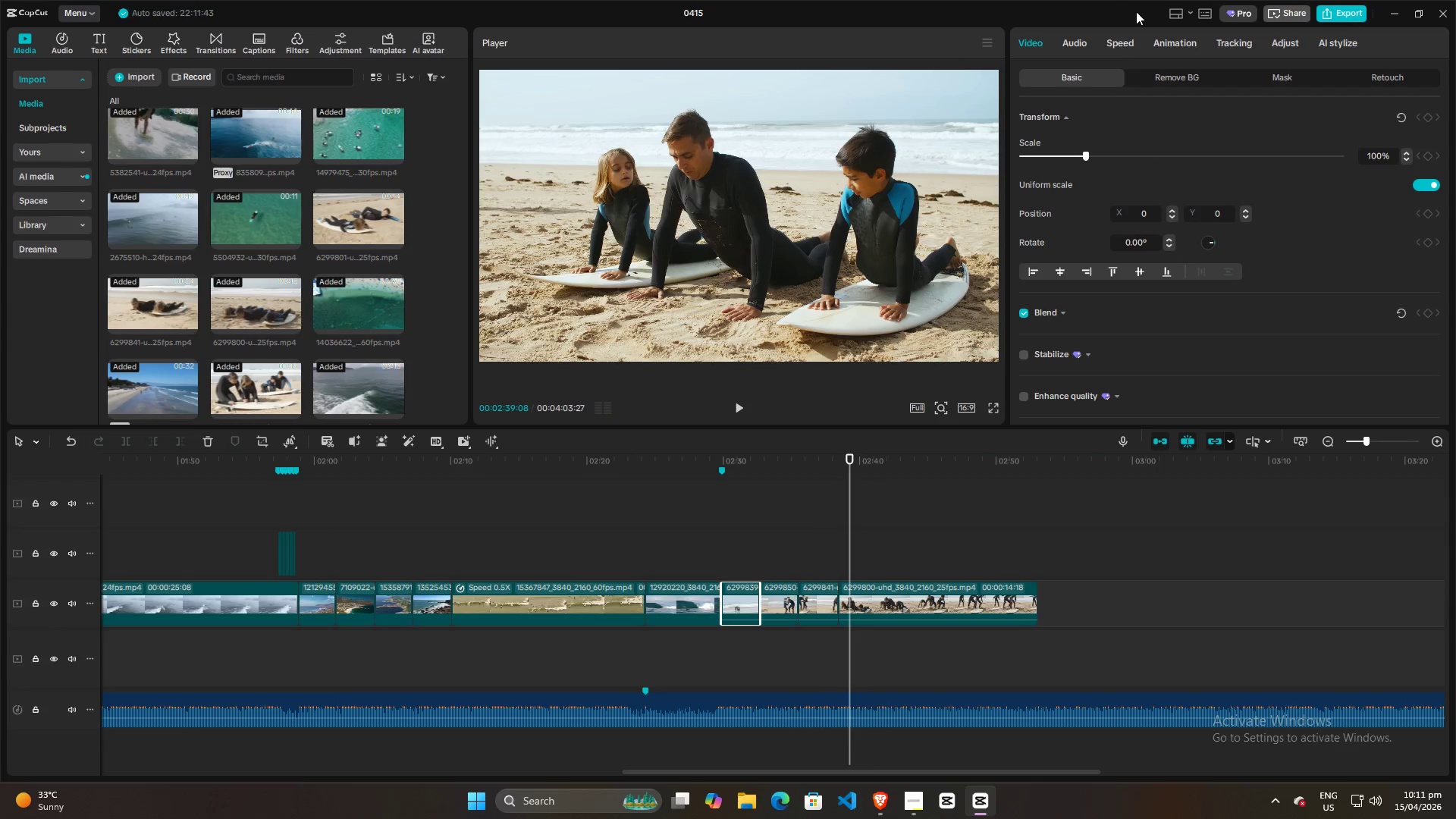 
left_click([1113, 46])
 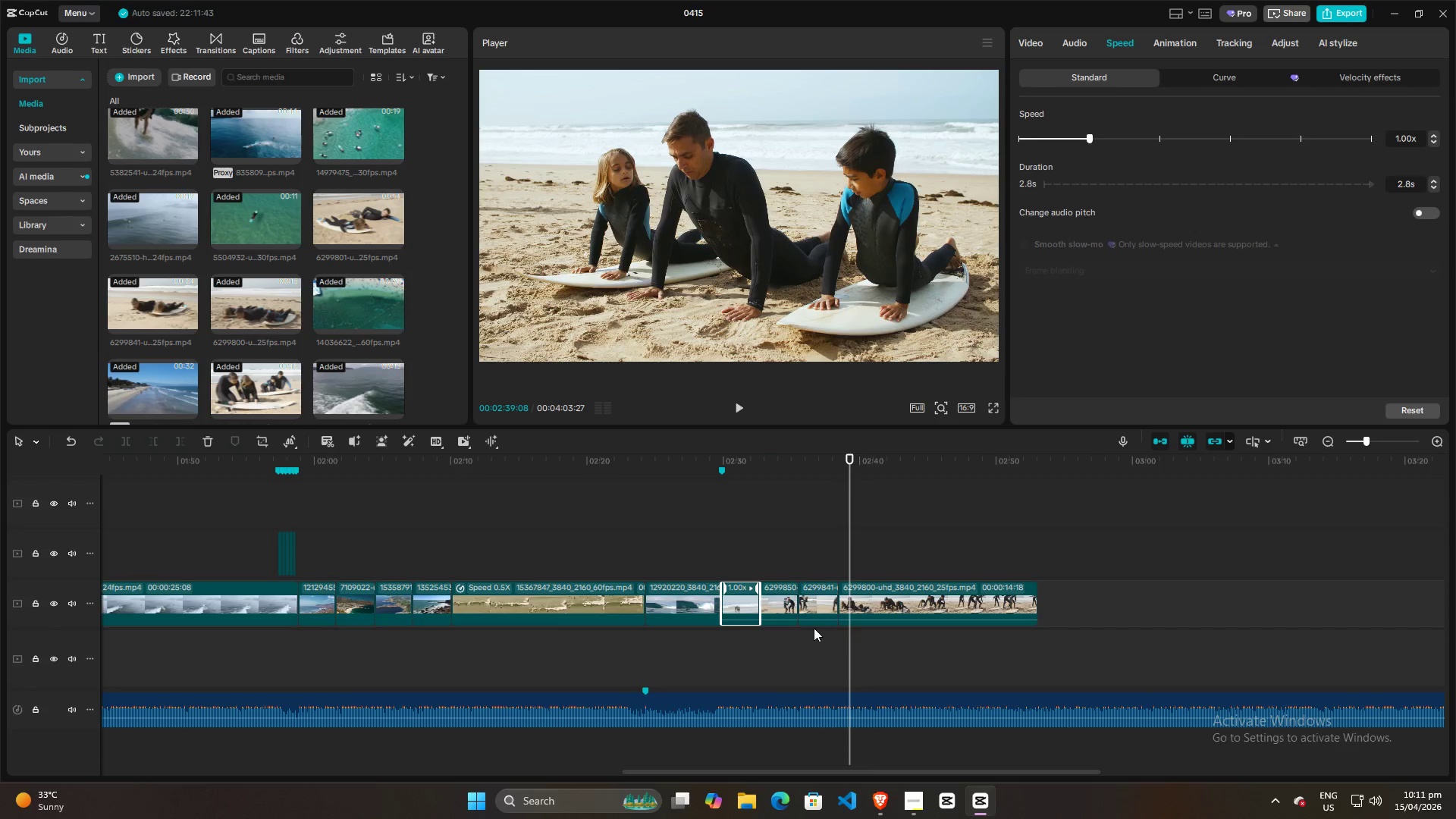 
left_click([793, 596])
 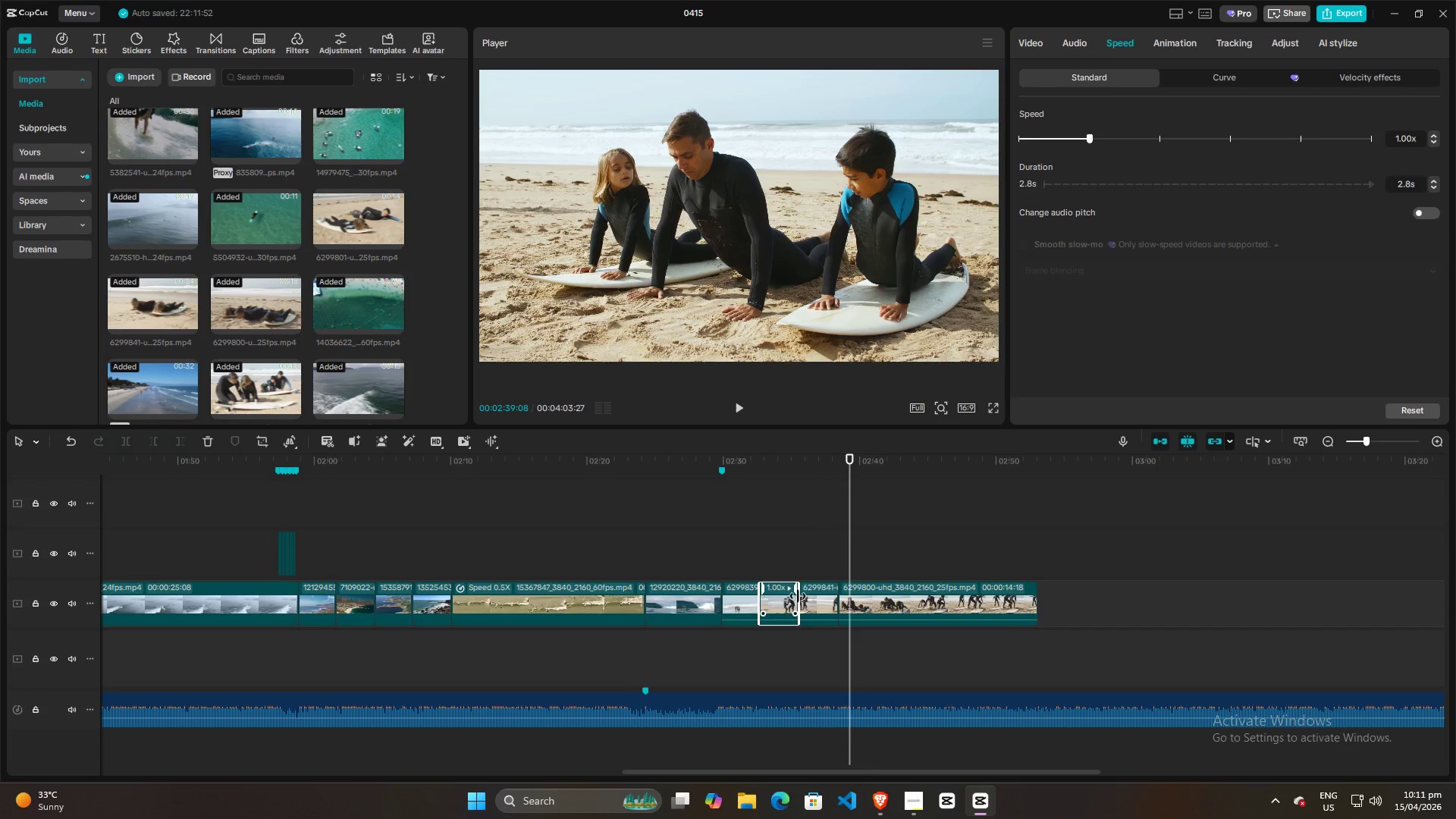 
left_click([825, 596])
 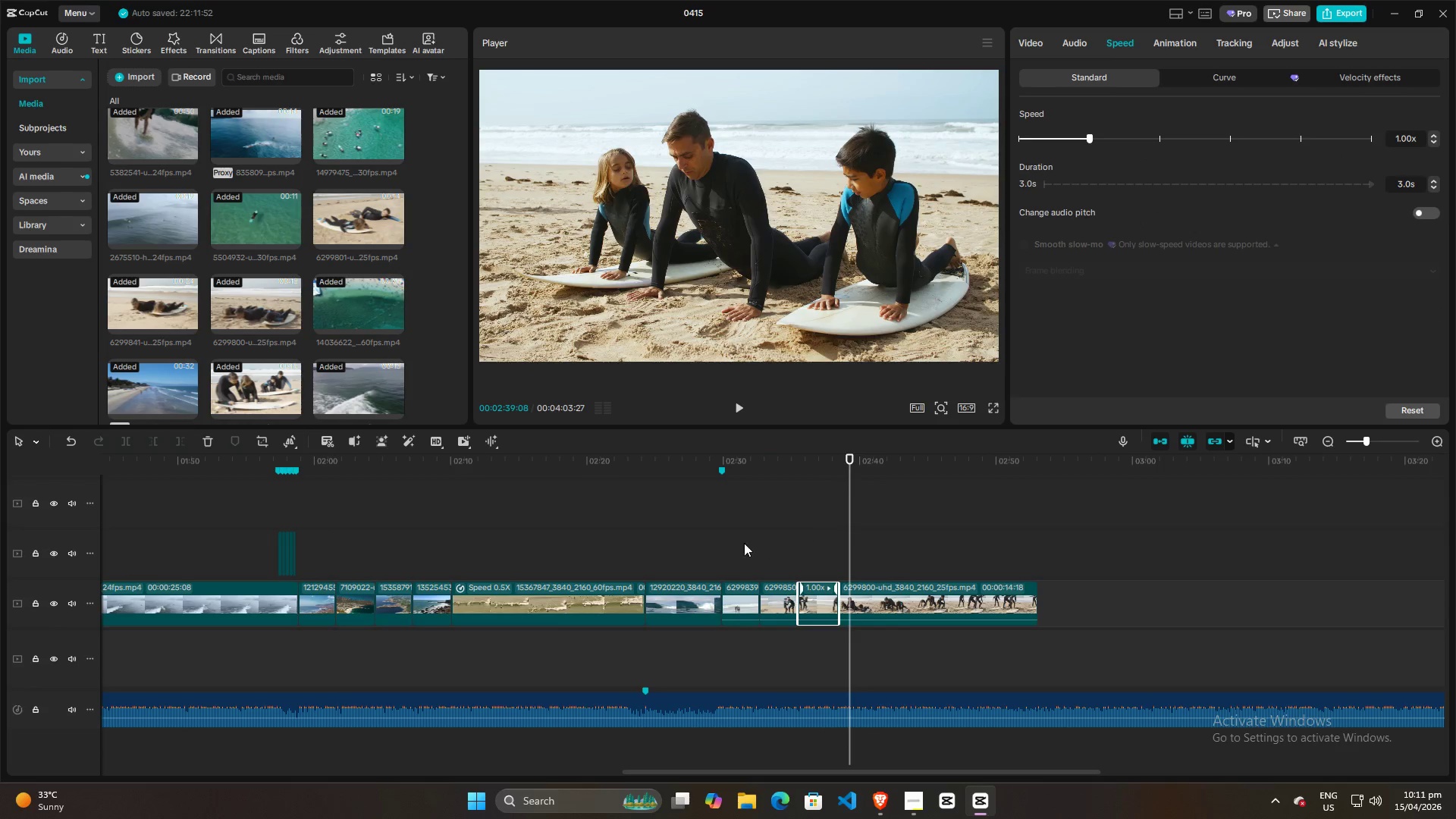 
left_click([702, 544])
 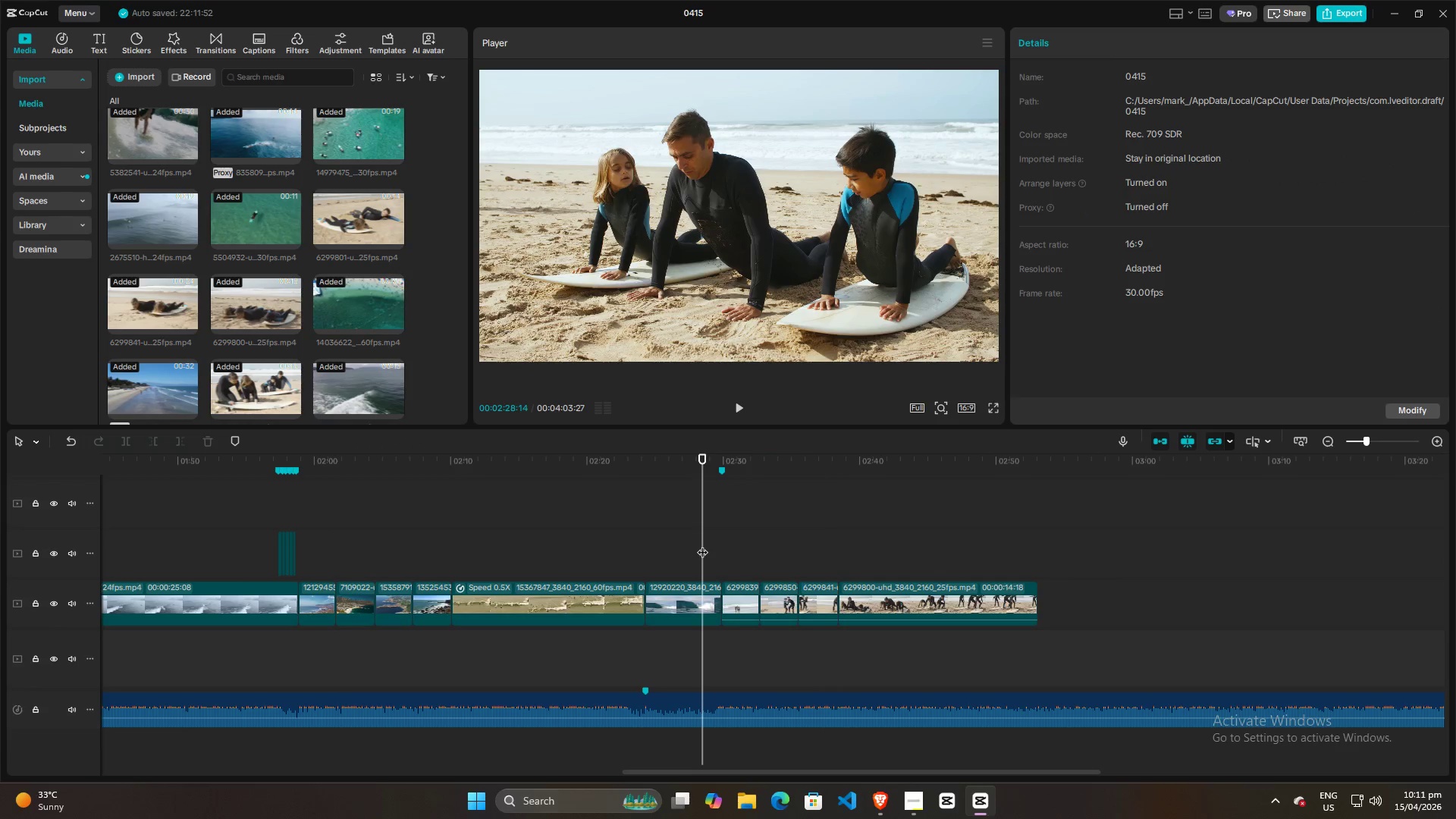 
key(Space)
 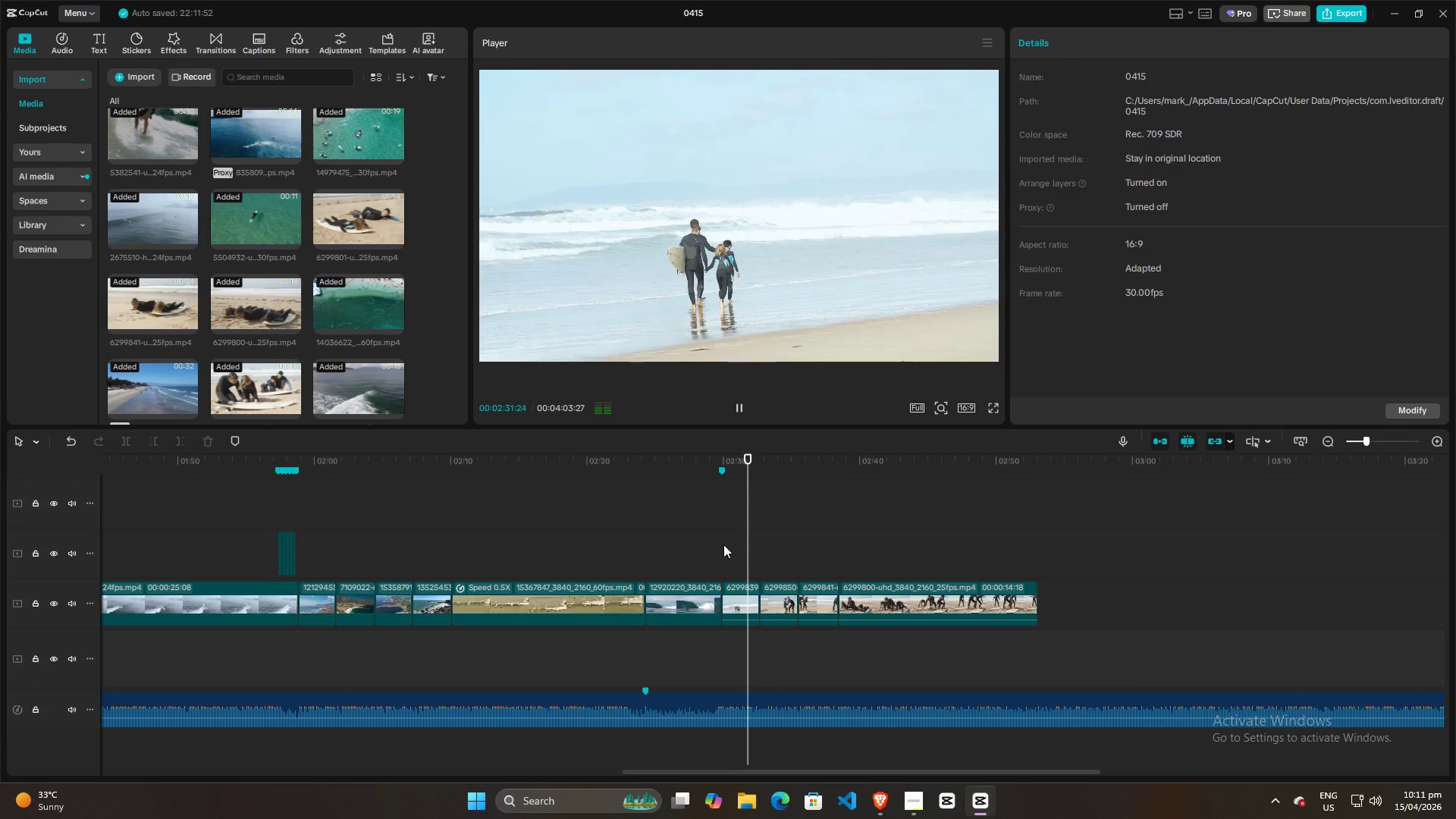 
key(Space)
 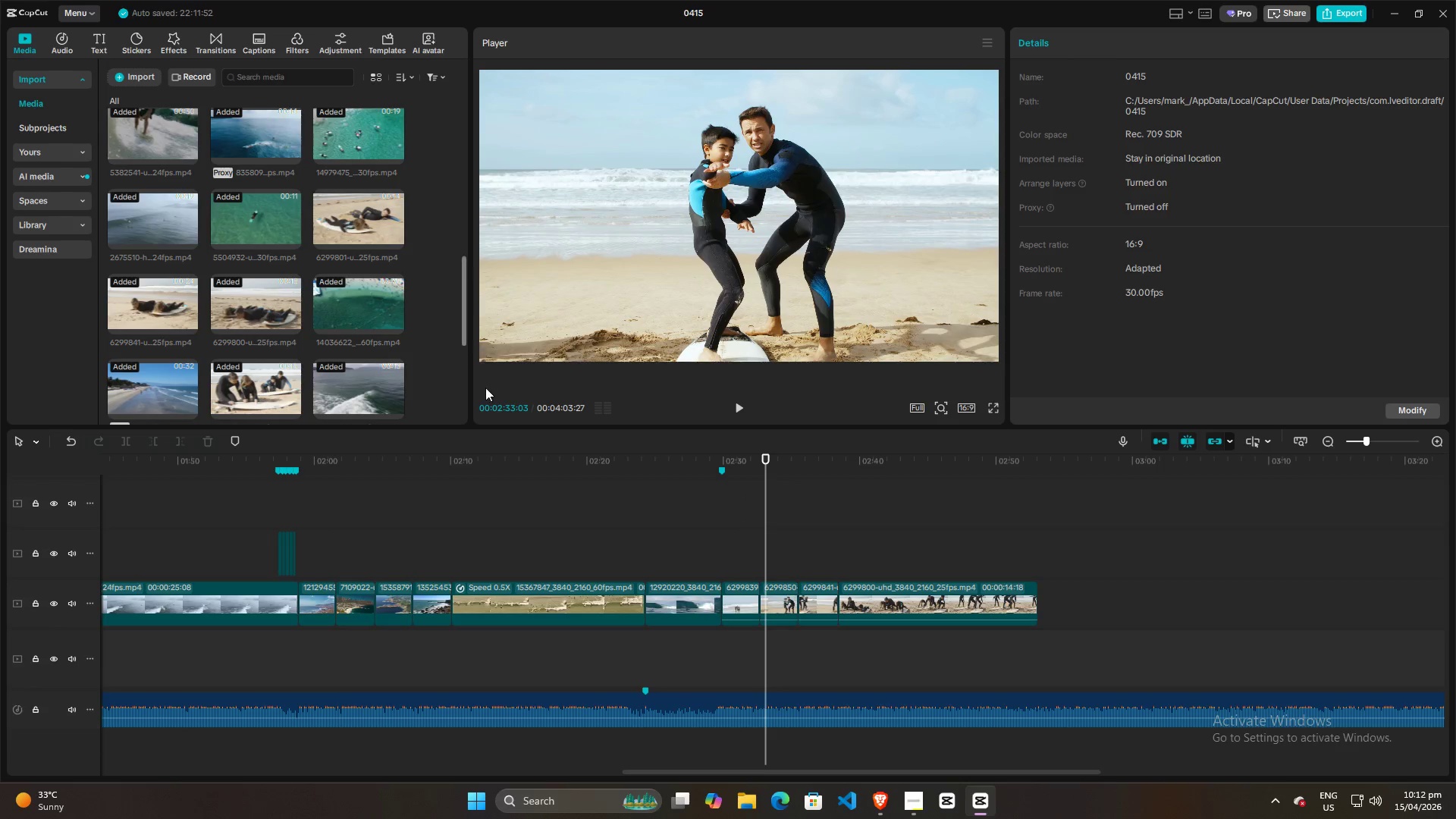 
hold_key(key=ControlLeft, duration=0.86)
scroll: coordinate [421, 517], scroll_direction: down, amount: 1.0
 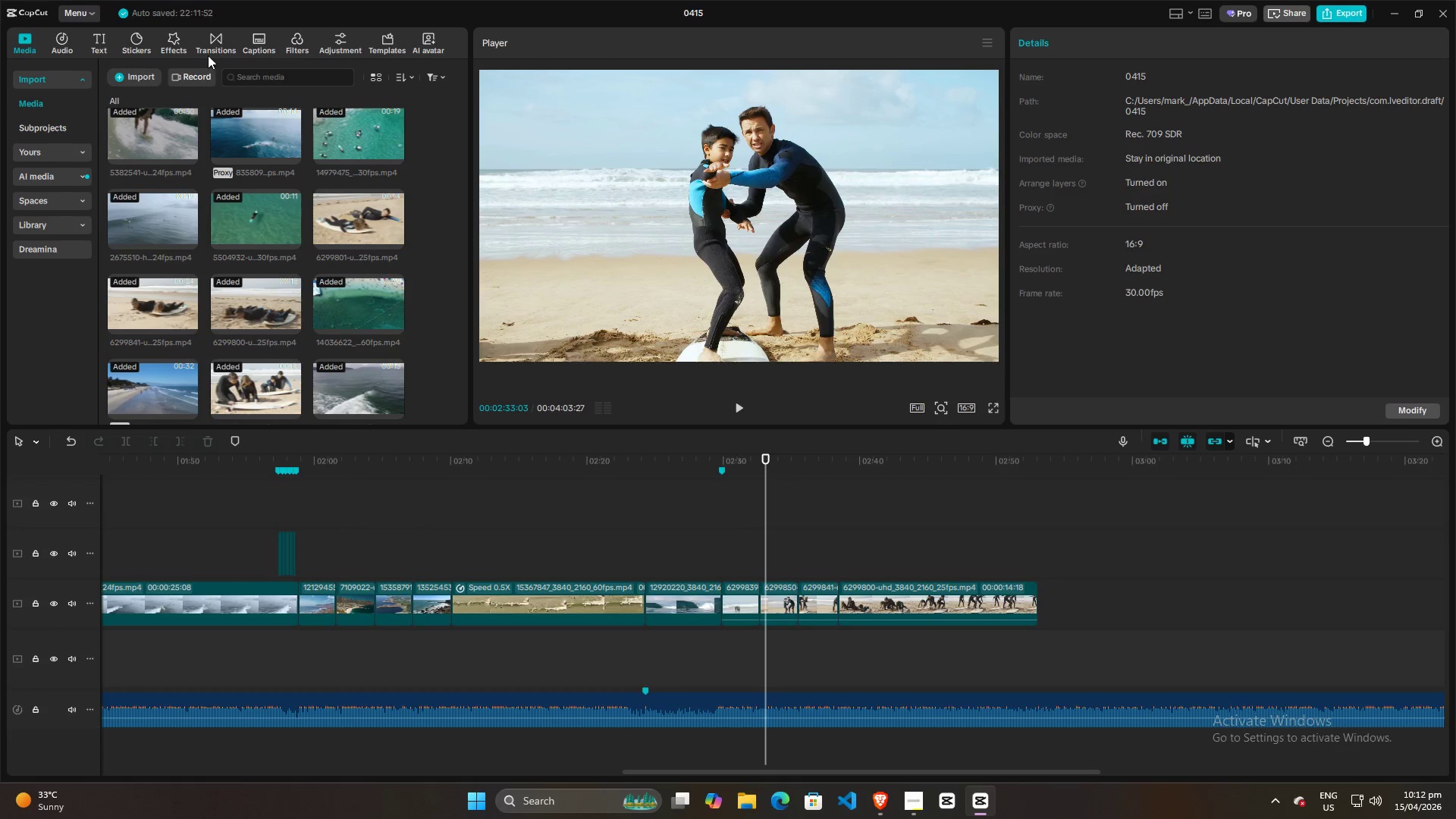 
left_click([214, 40])
 